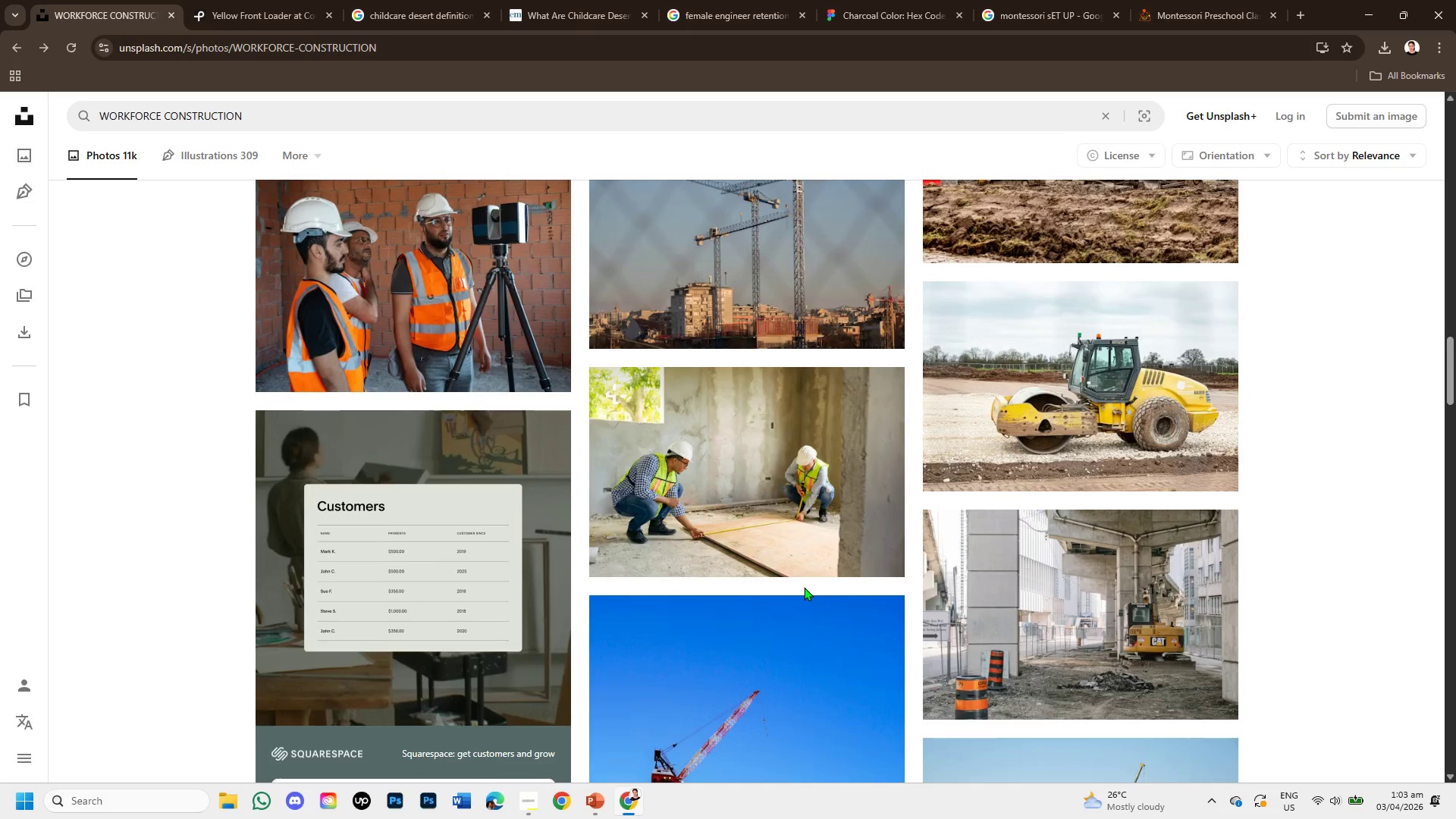 
scroll: coordinate [804, 587], scroll_direction: up, amount: 1.0
 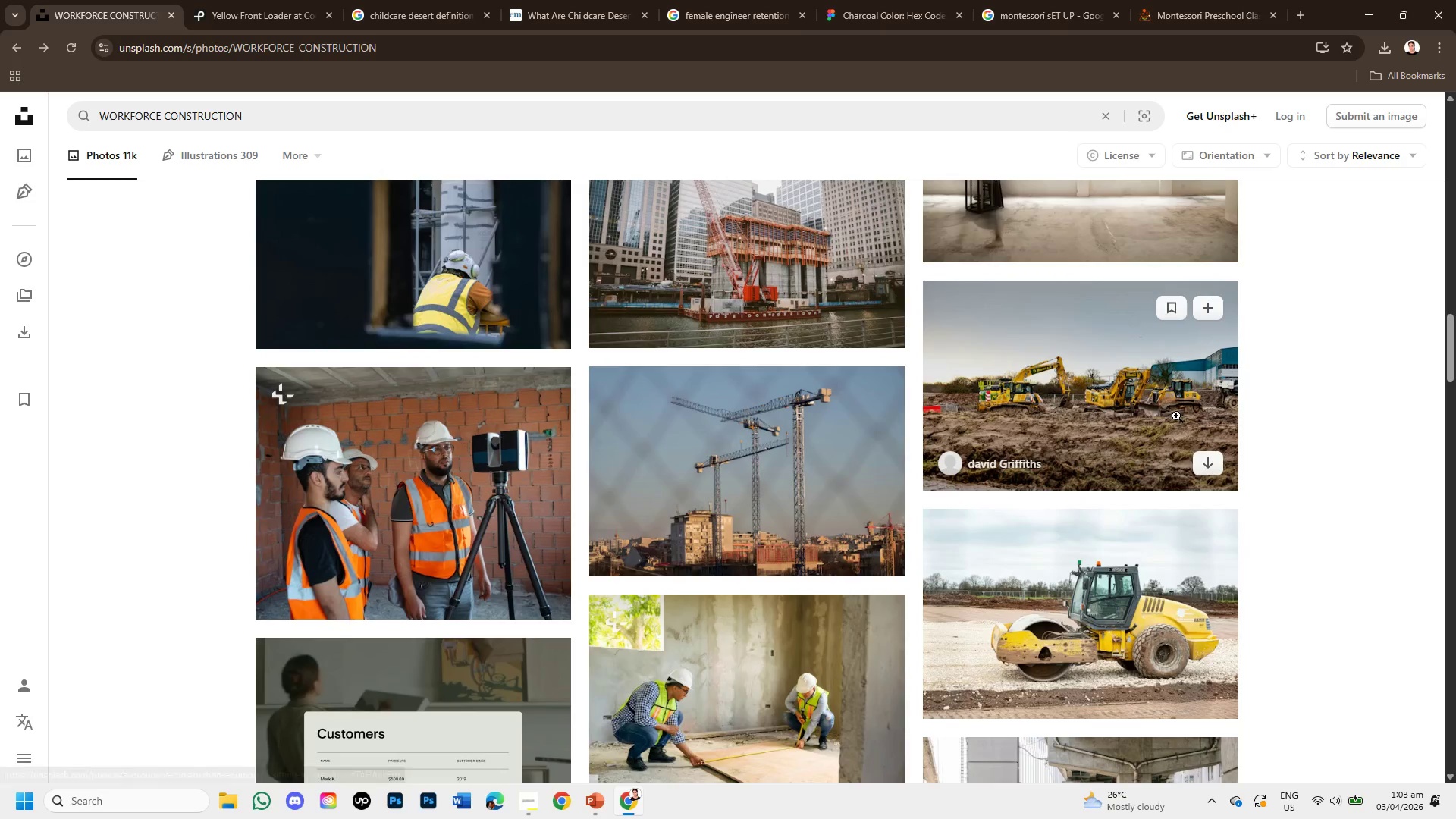 
left_click([1164, 396])
 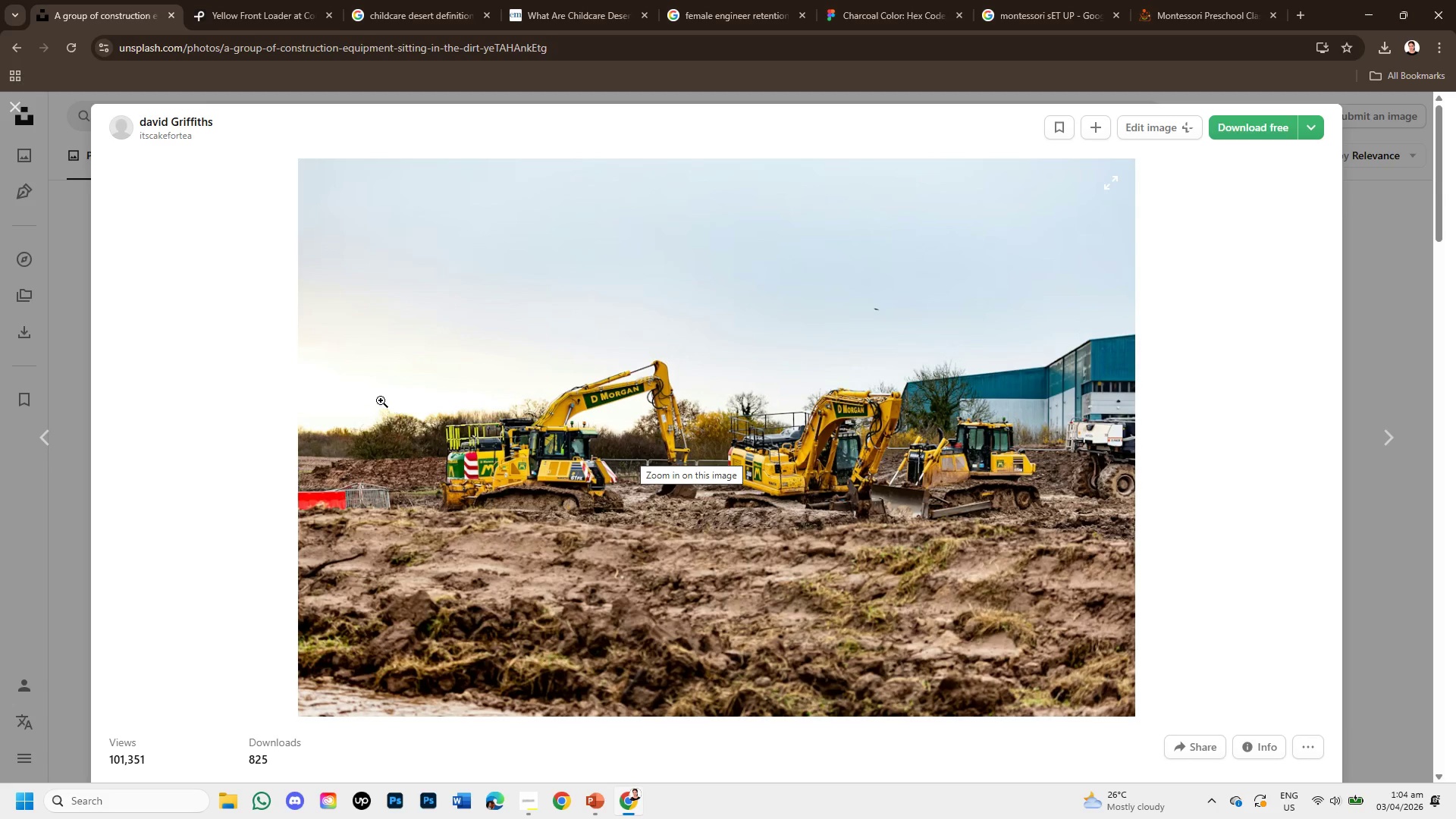 
wait(7.06)
 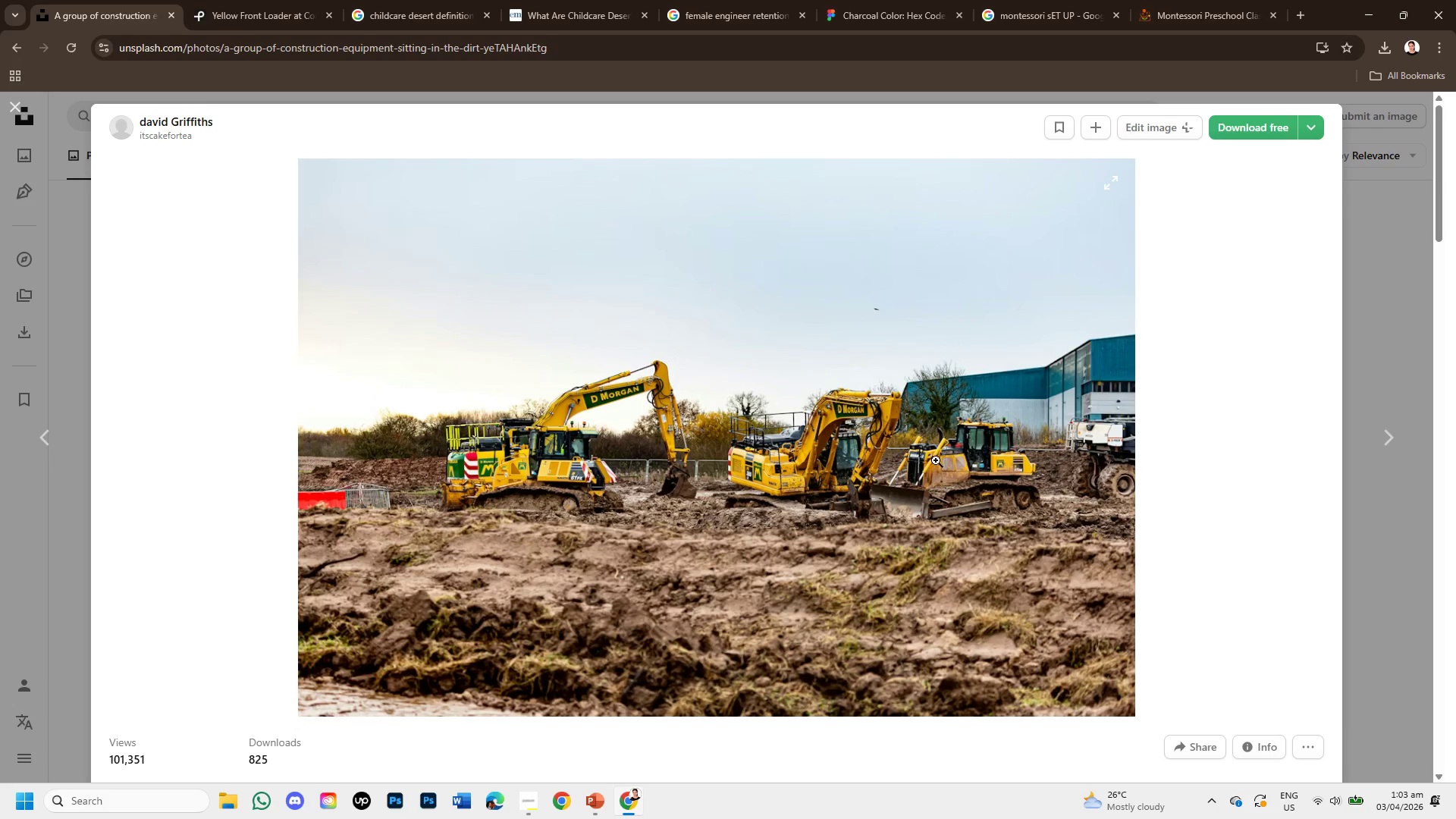 
right_click([785, 406])
 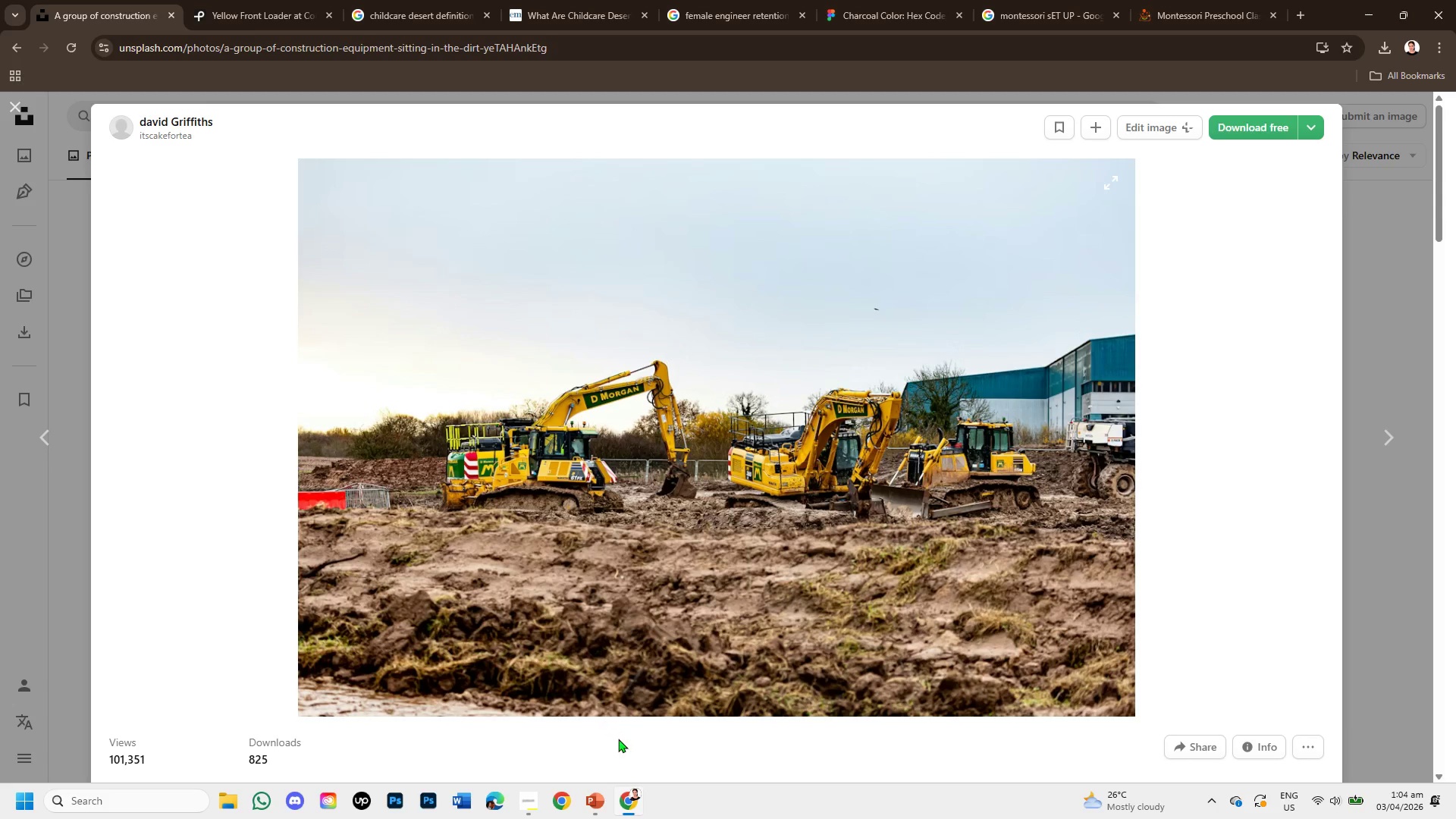 
left_click([626, 789])
 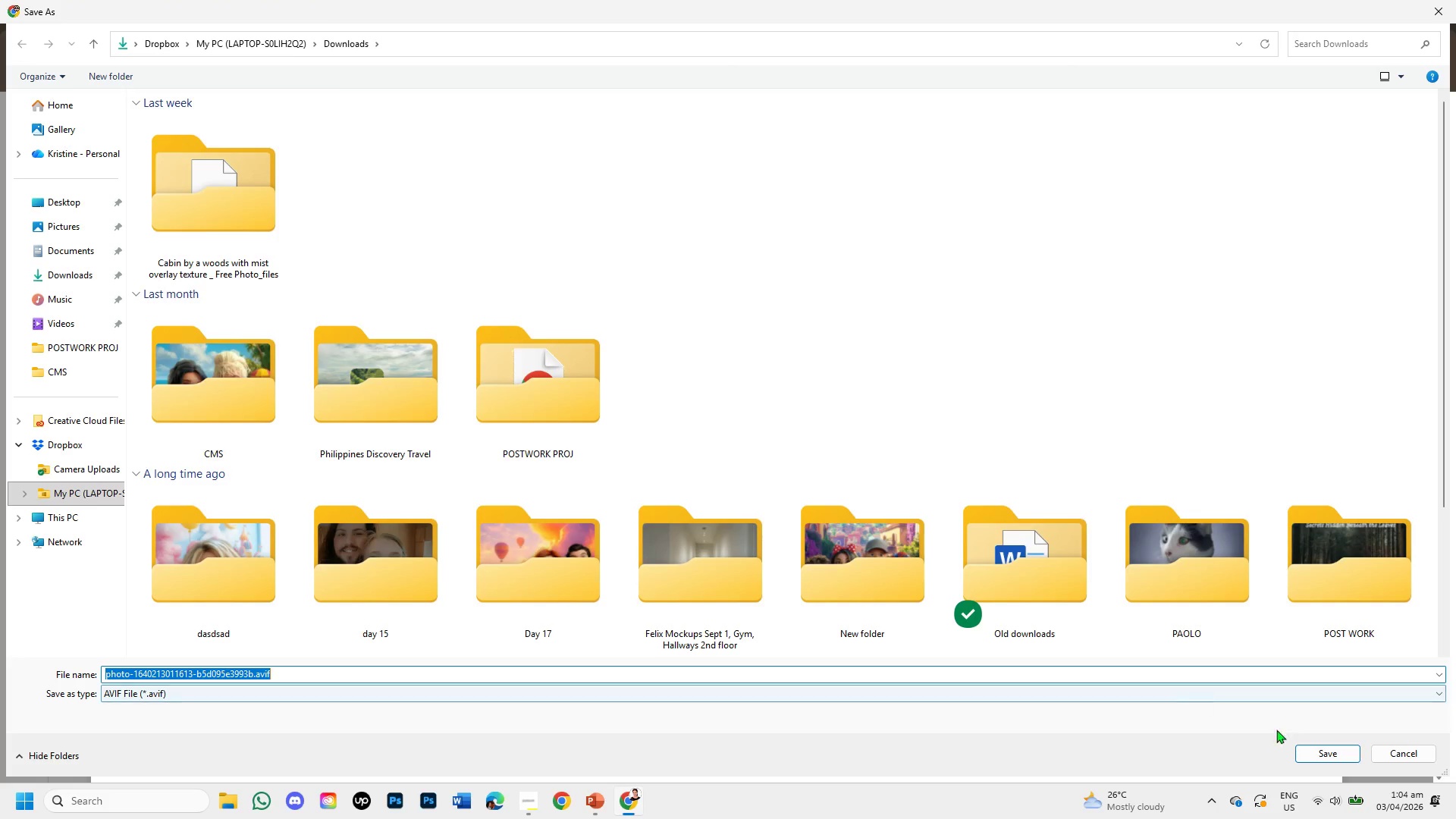 
left_click([1404, 759])
 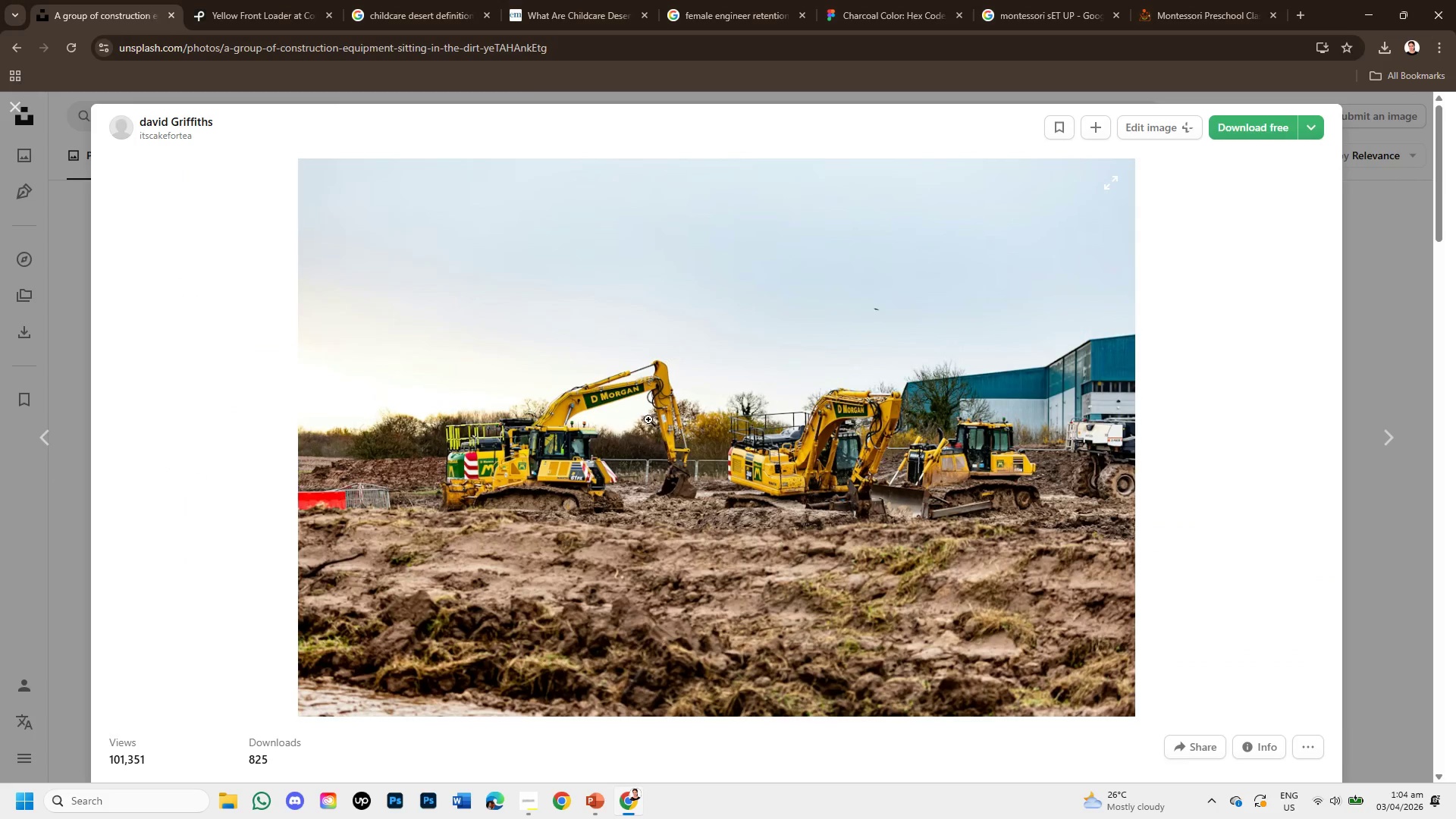 
right_click([645, 416])
 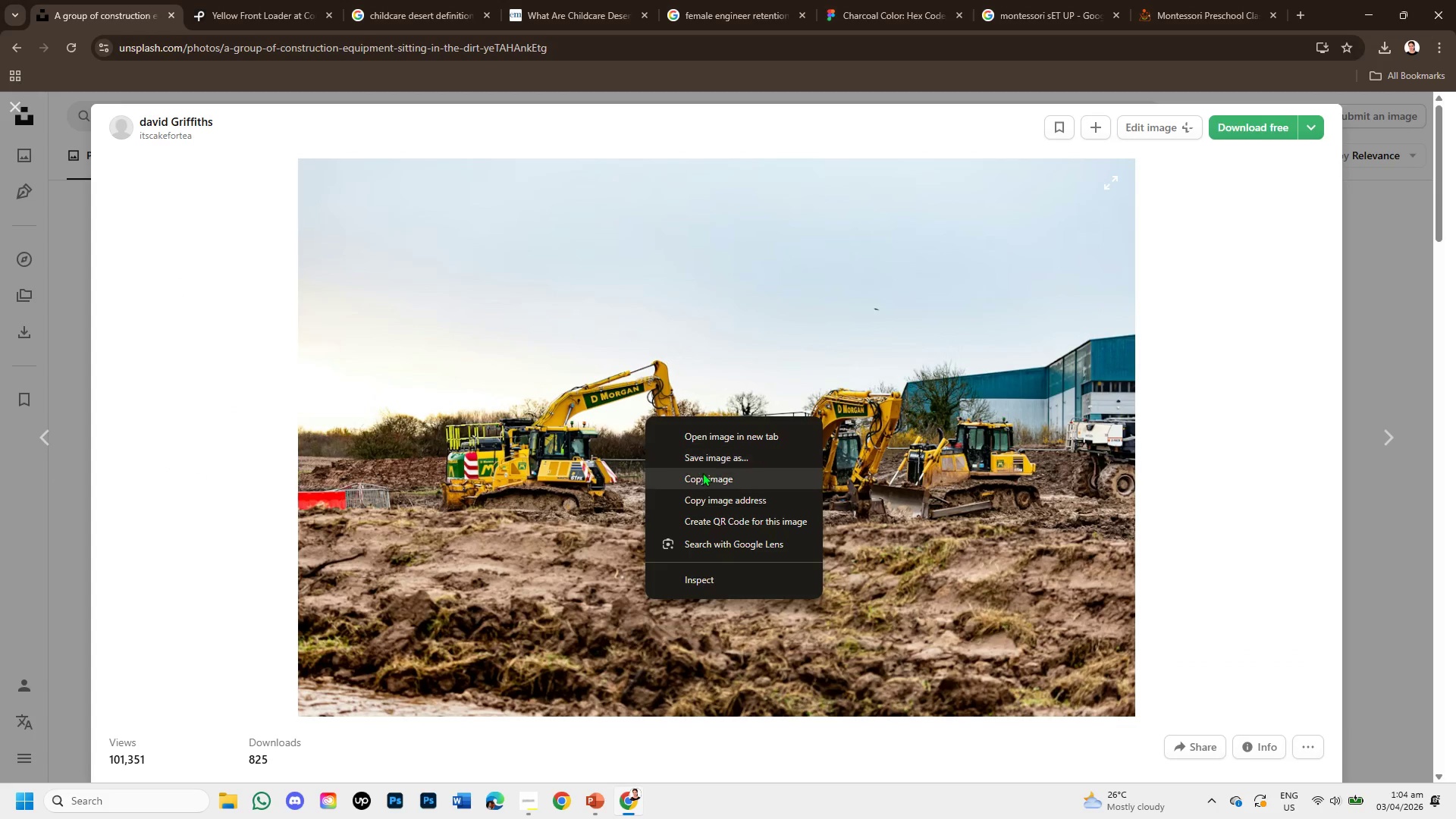 
left_click([703, 474])
 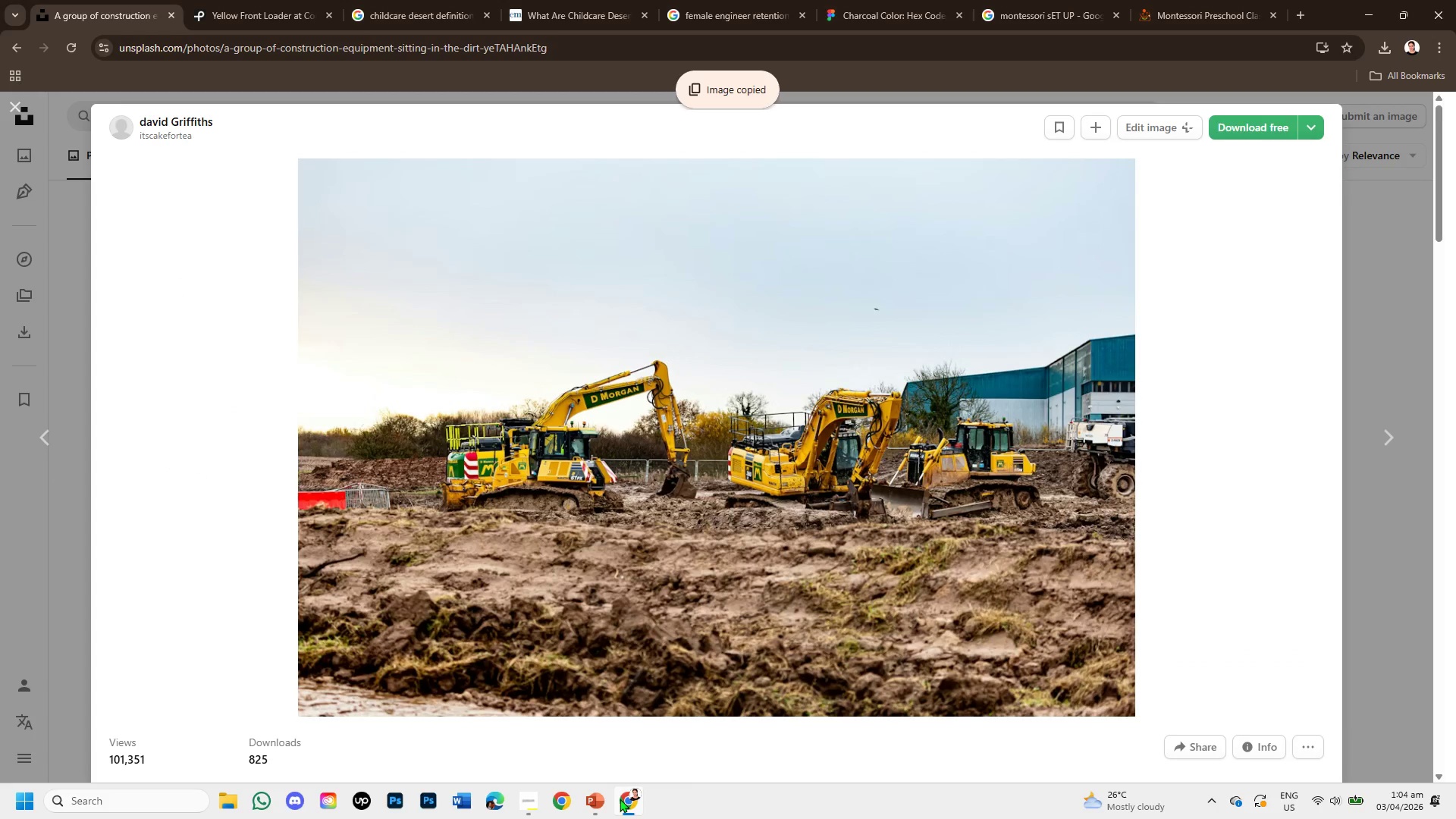 
left_click([595, 801])
 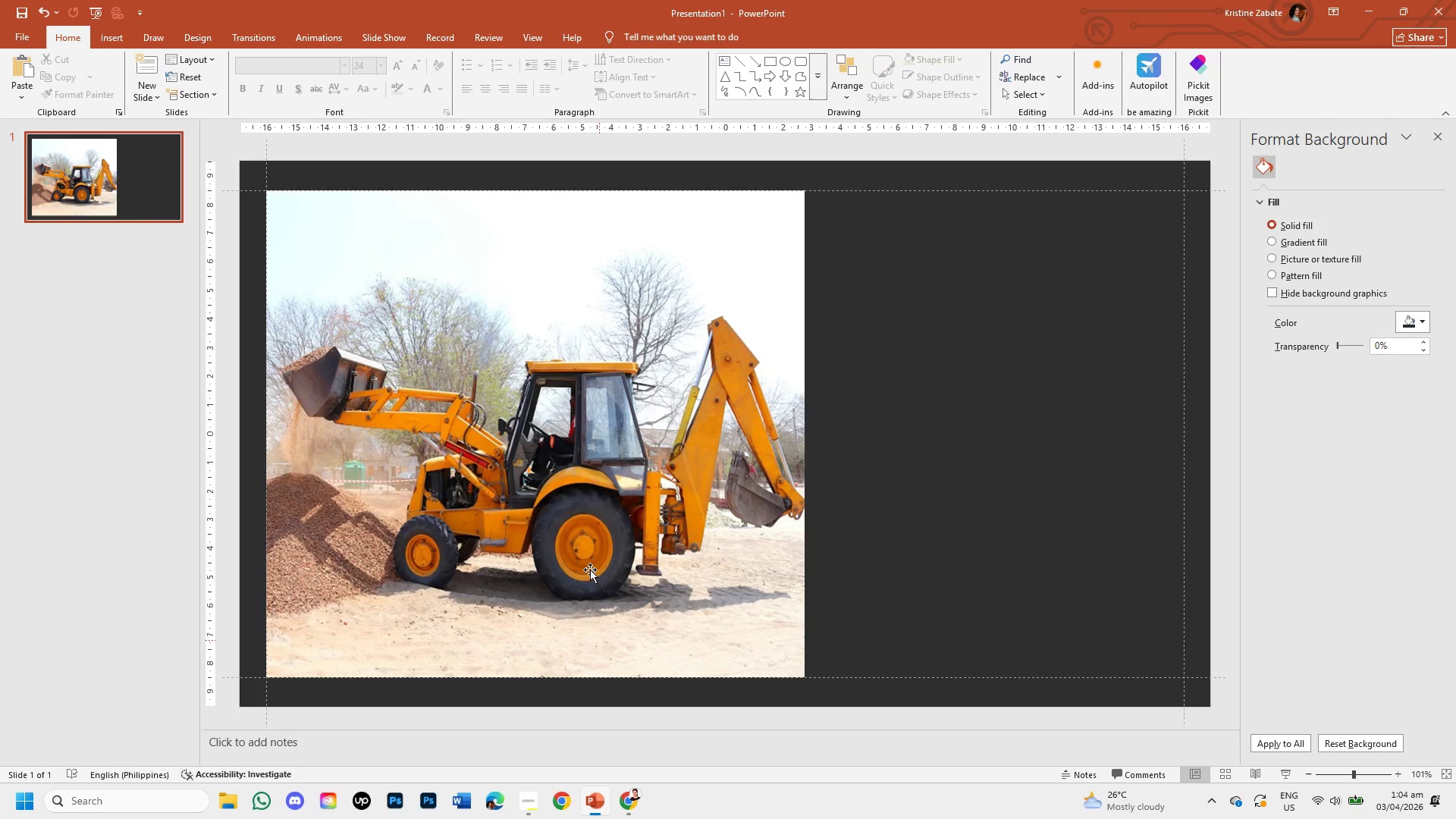 
left_click([587, 528])
 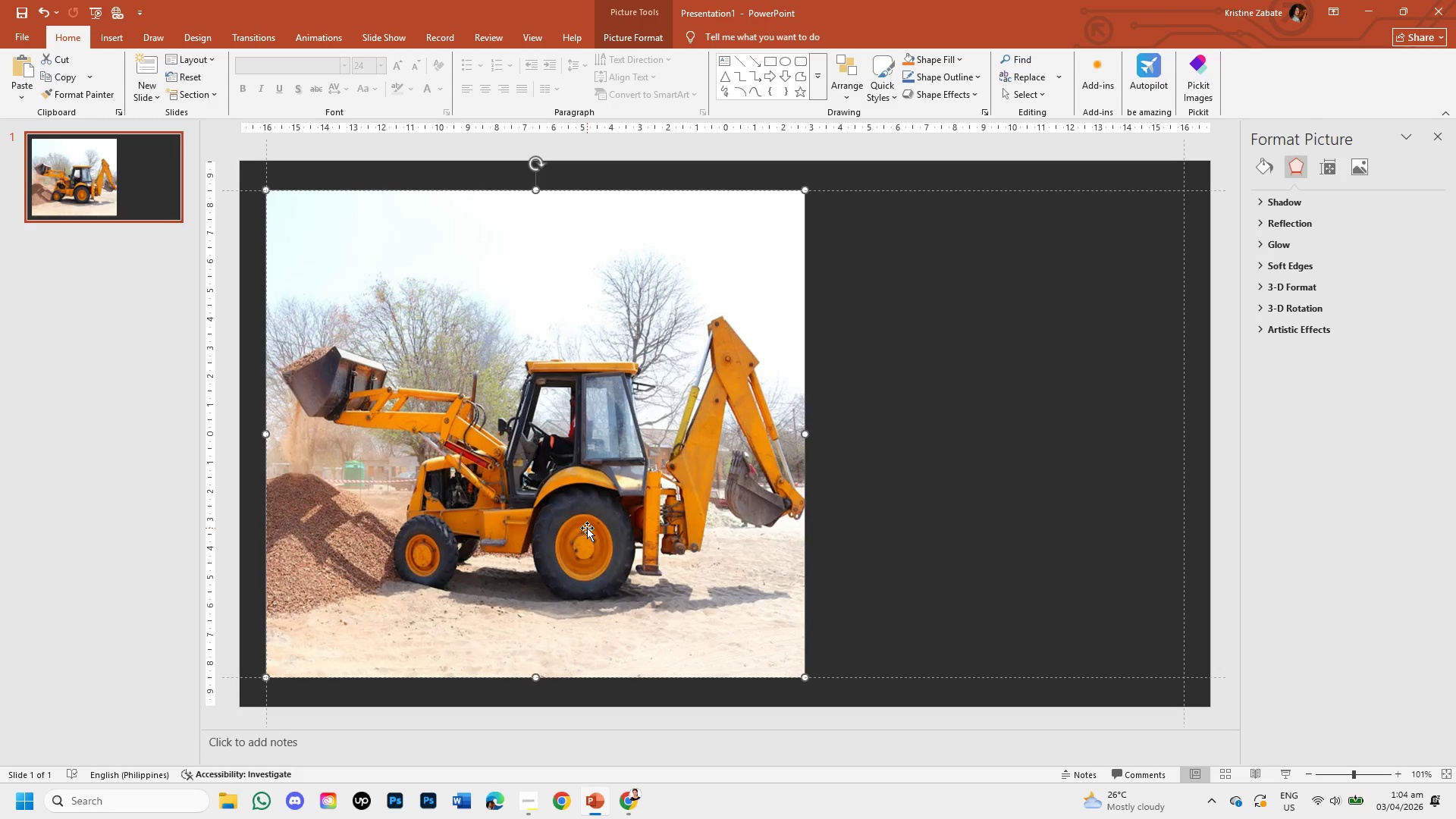 
key(Backspace)
 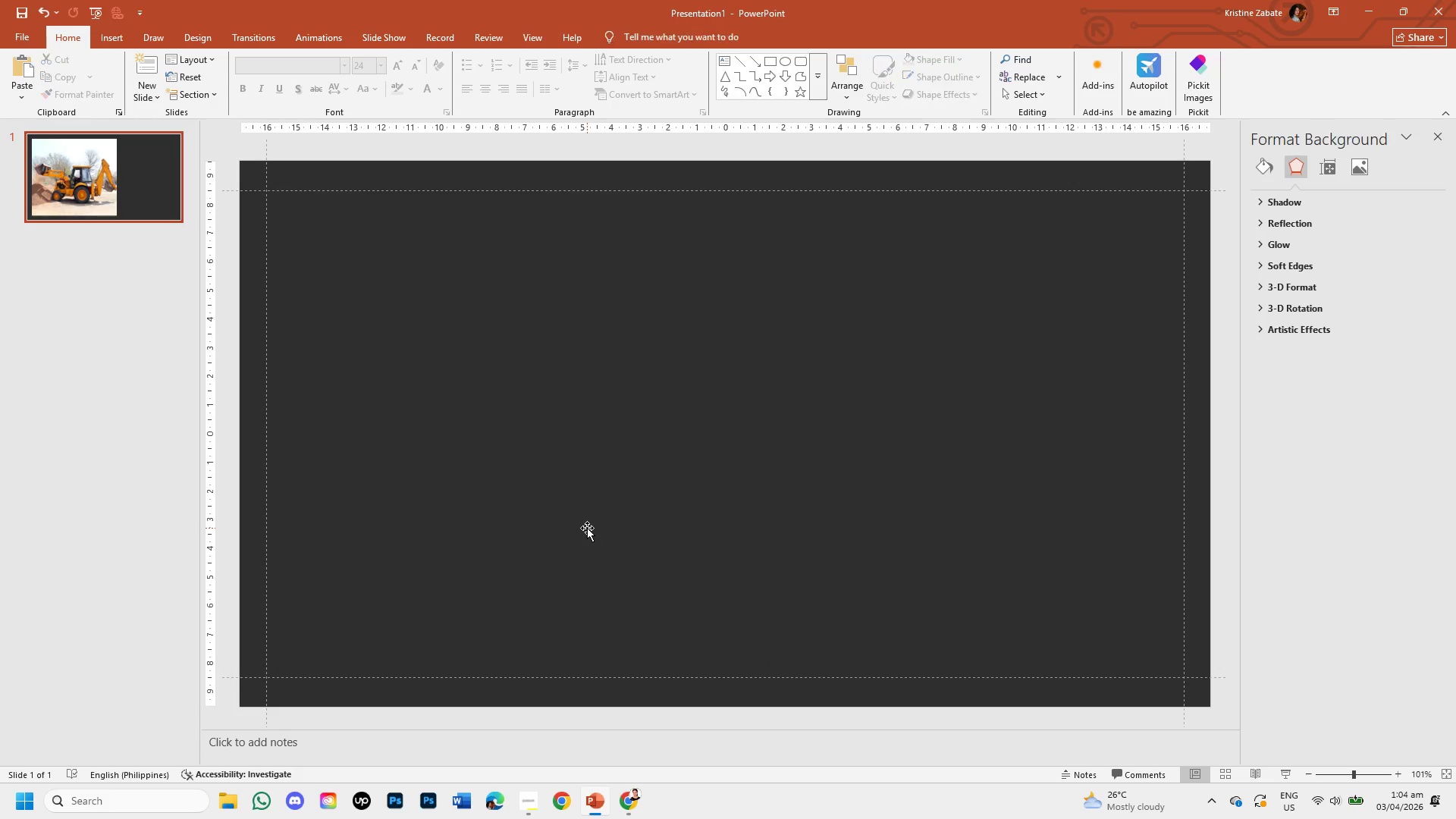 
key(Control+V)
 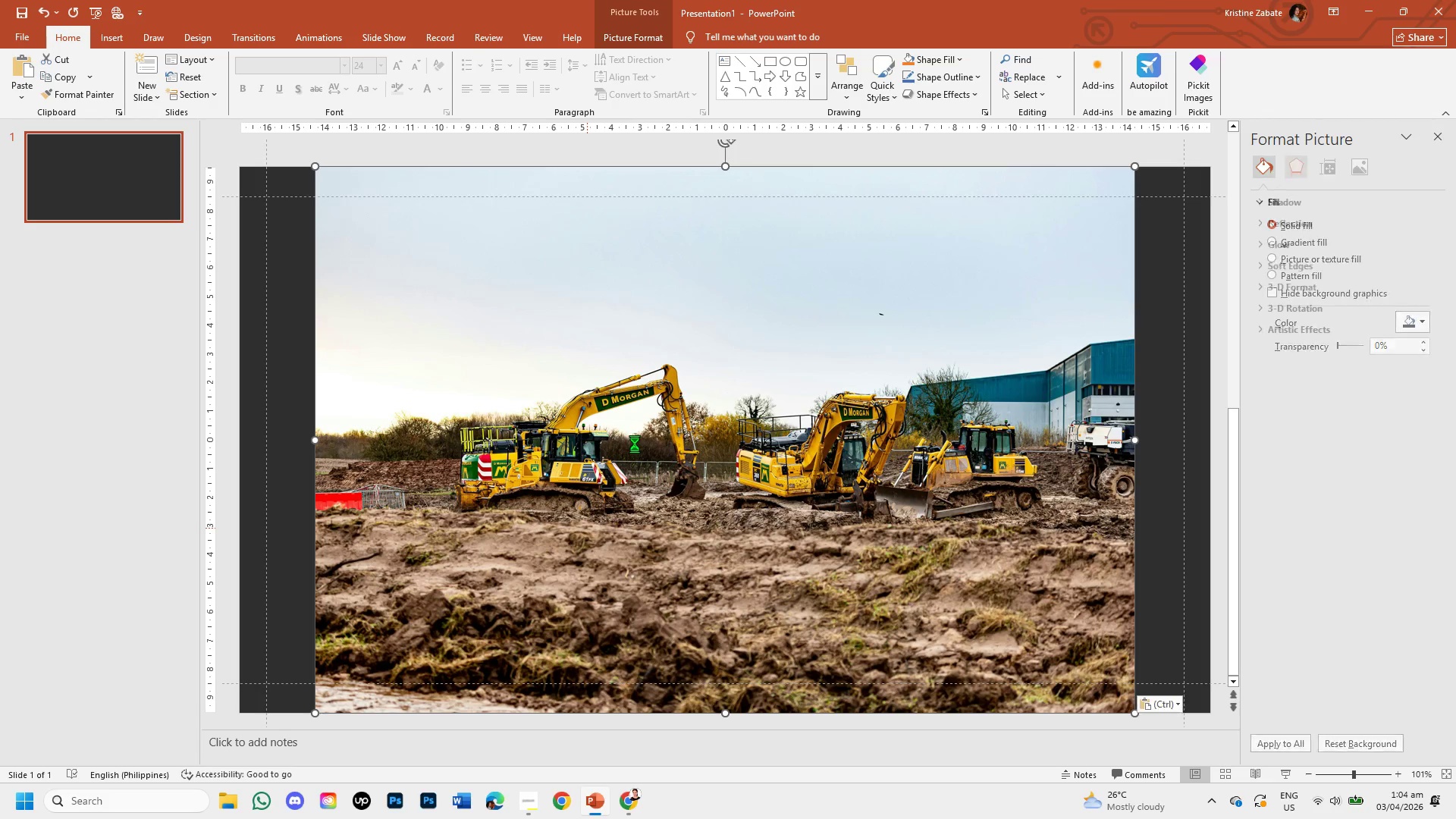 
double_click([636, 443])
 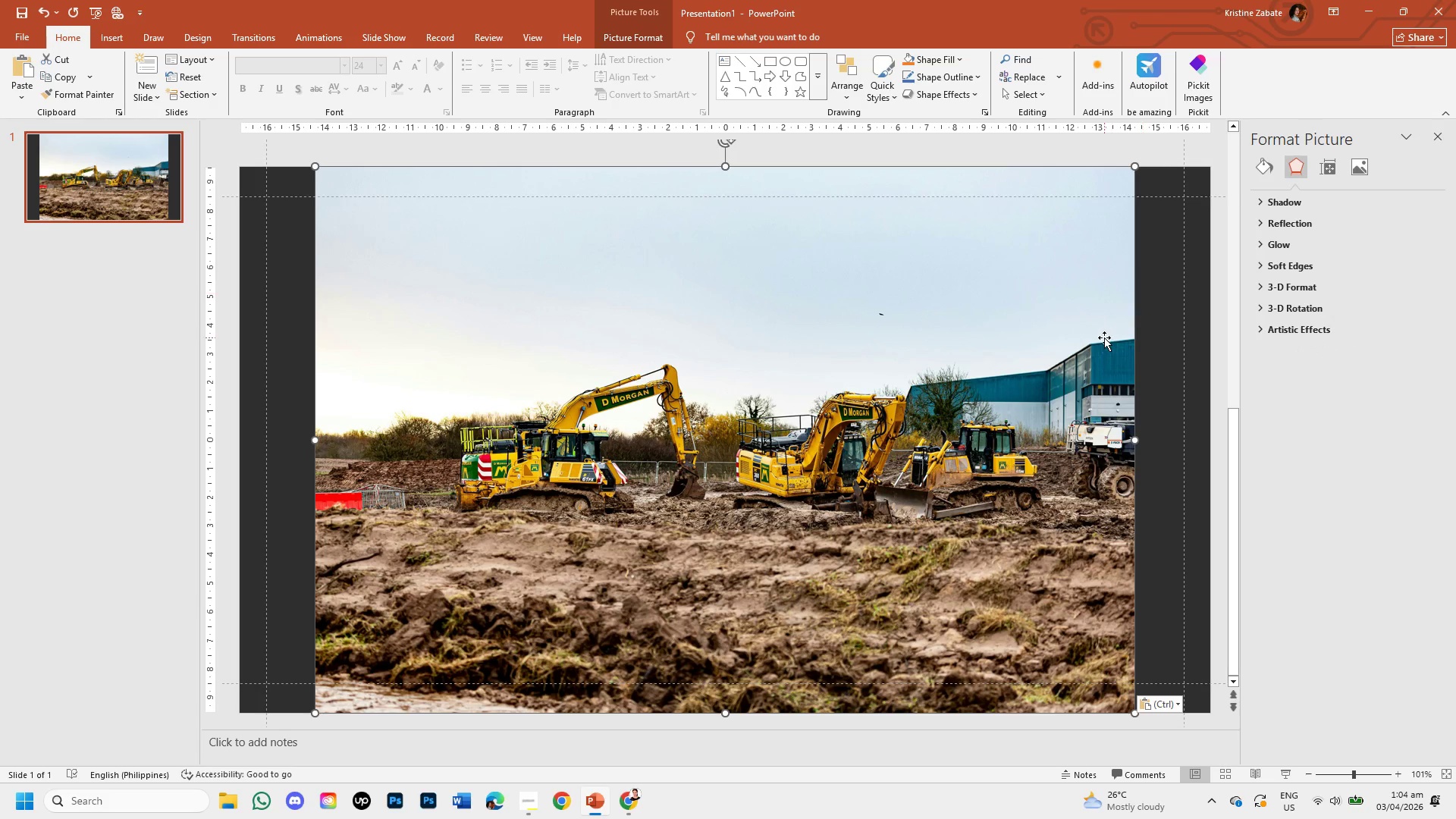 
double_click([1104, 337])
 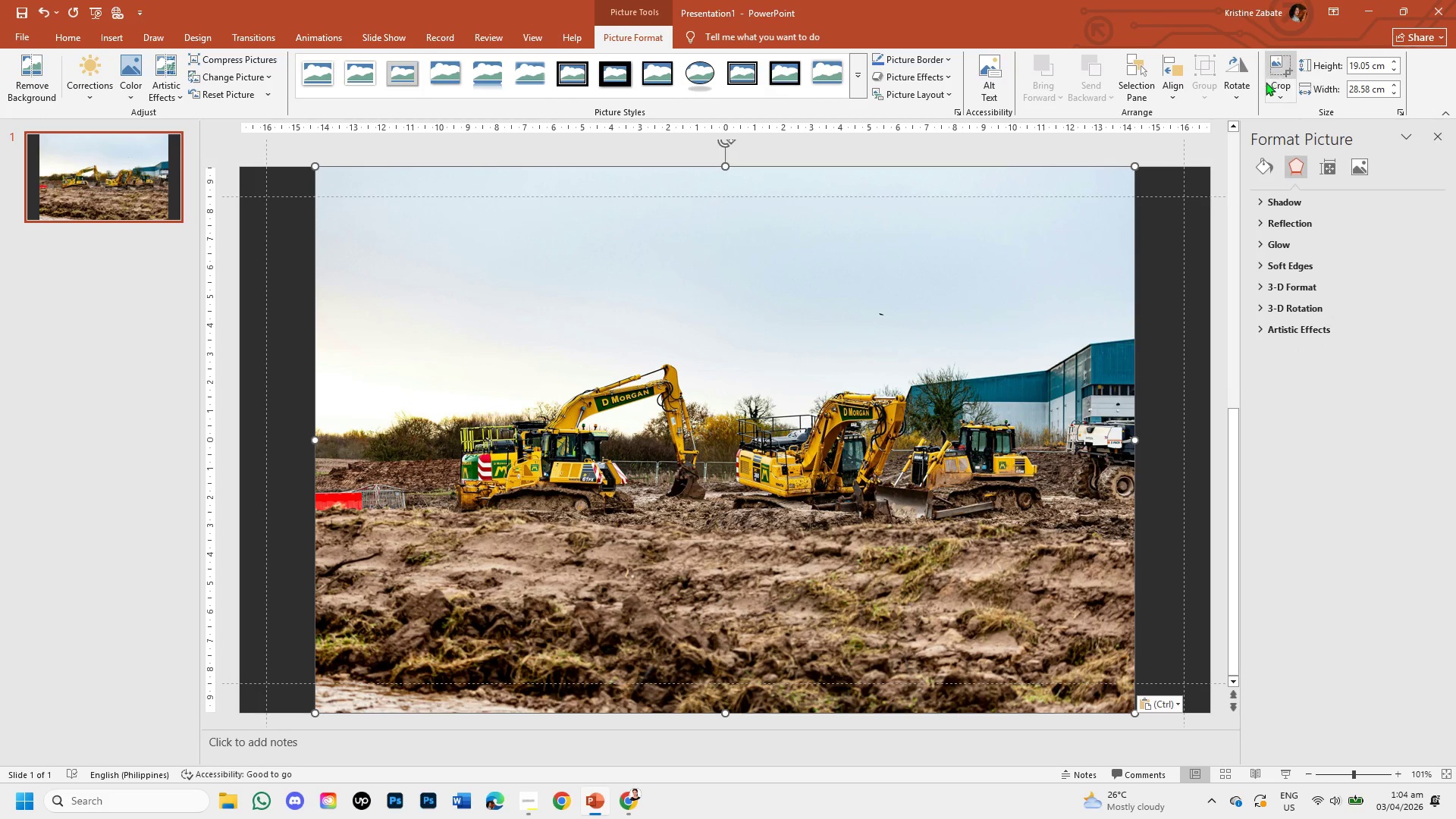 
left_click([1276, 89])
 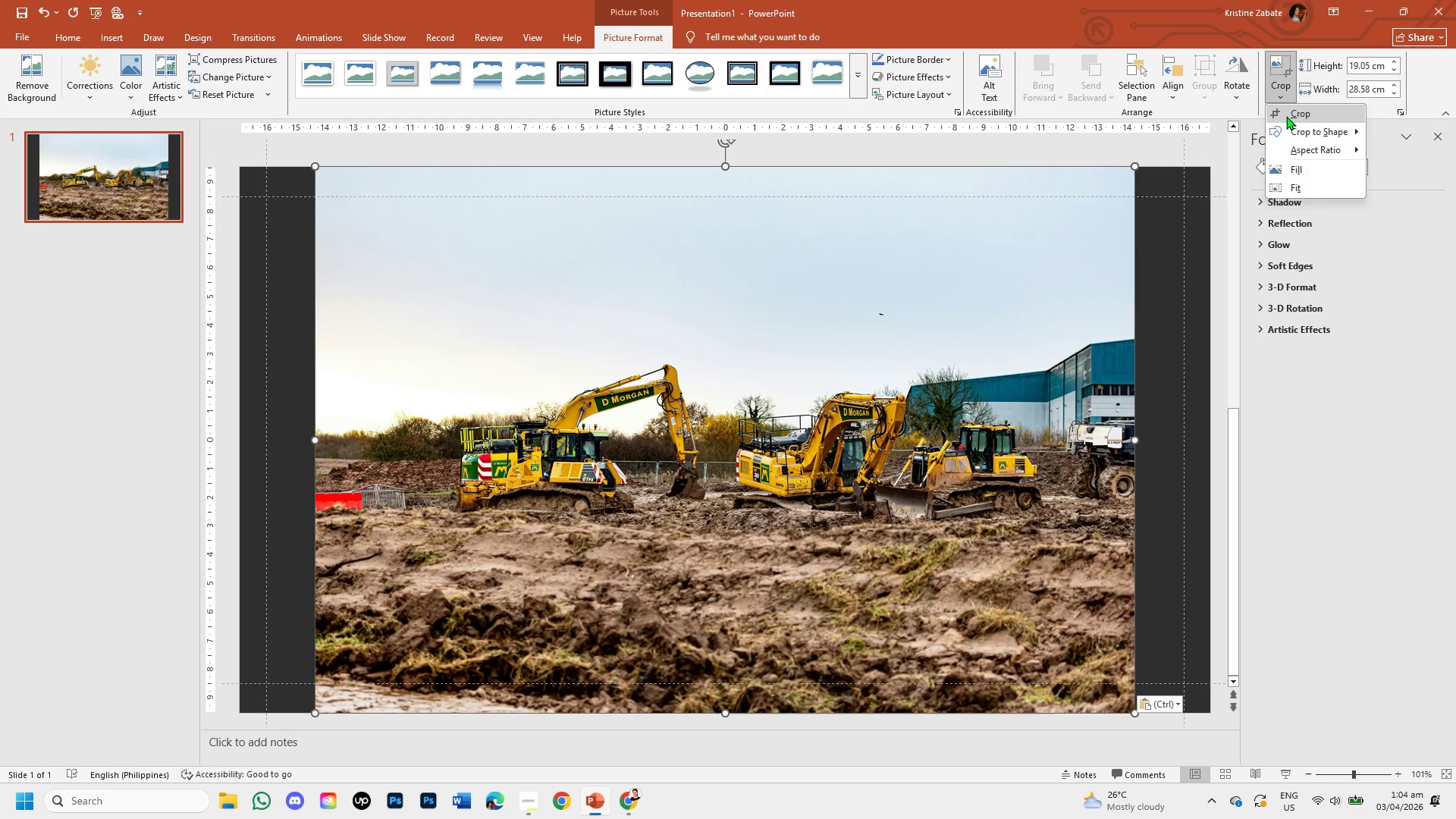 
left_click([1286, 116])
 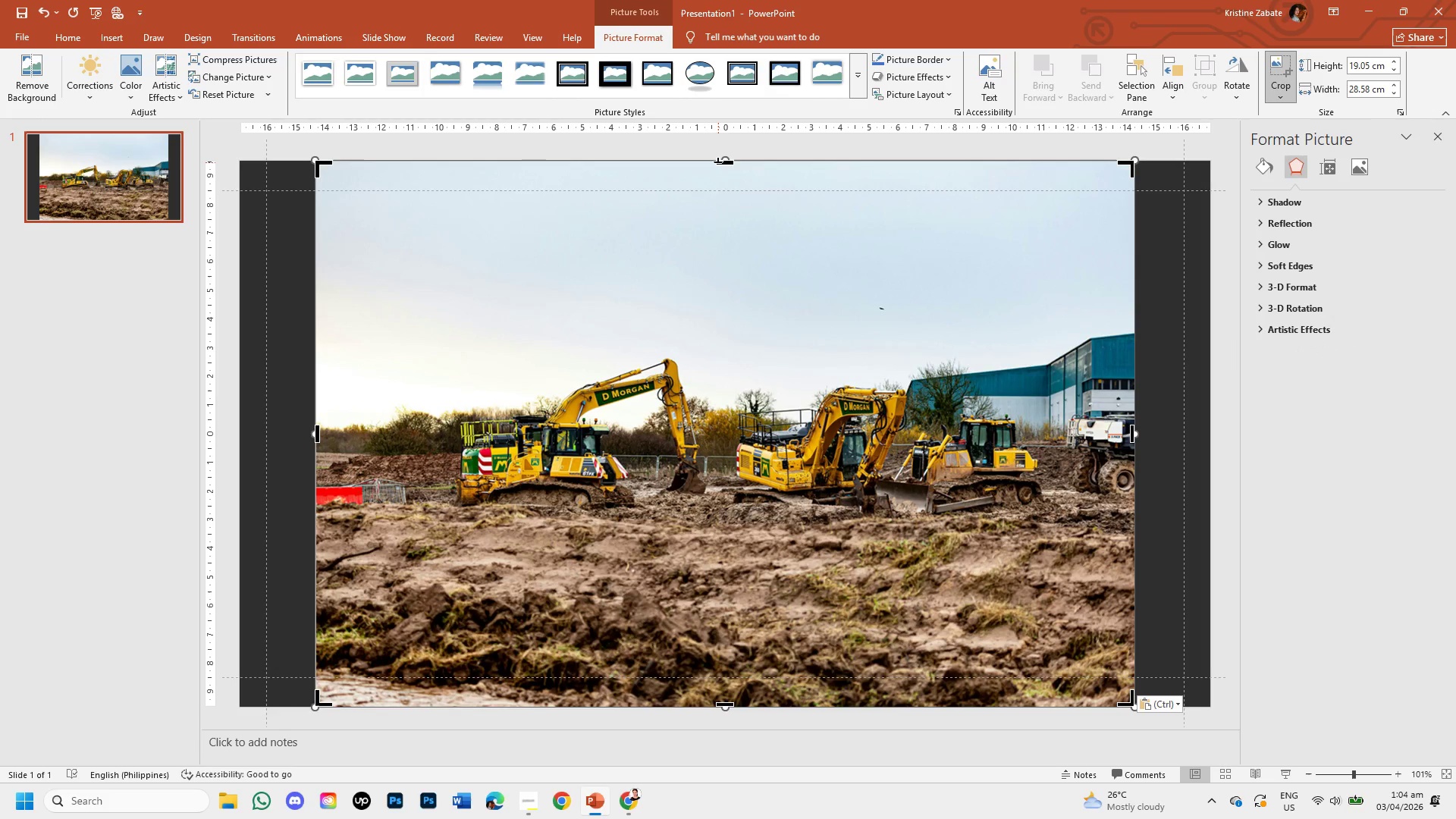 
left_click_drag(start_coordinate=[719, 162], to_coordinate=[726, 190])
 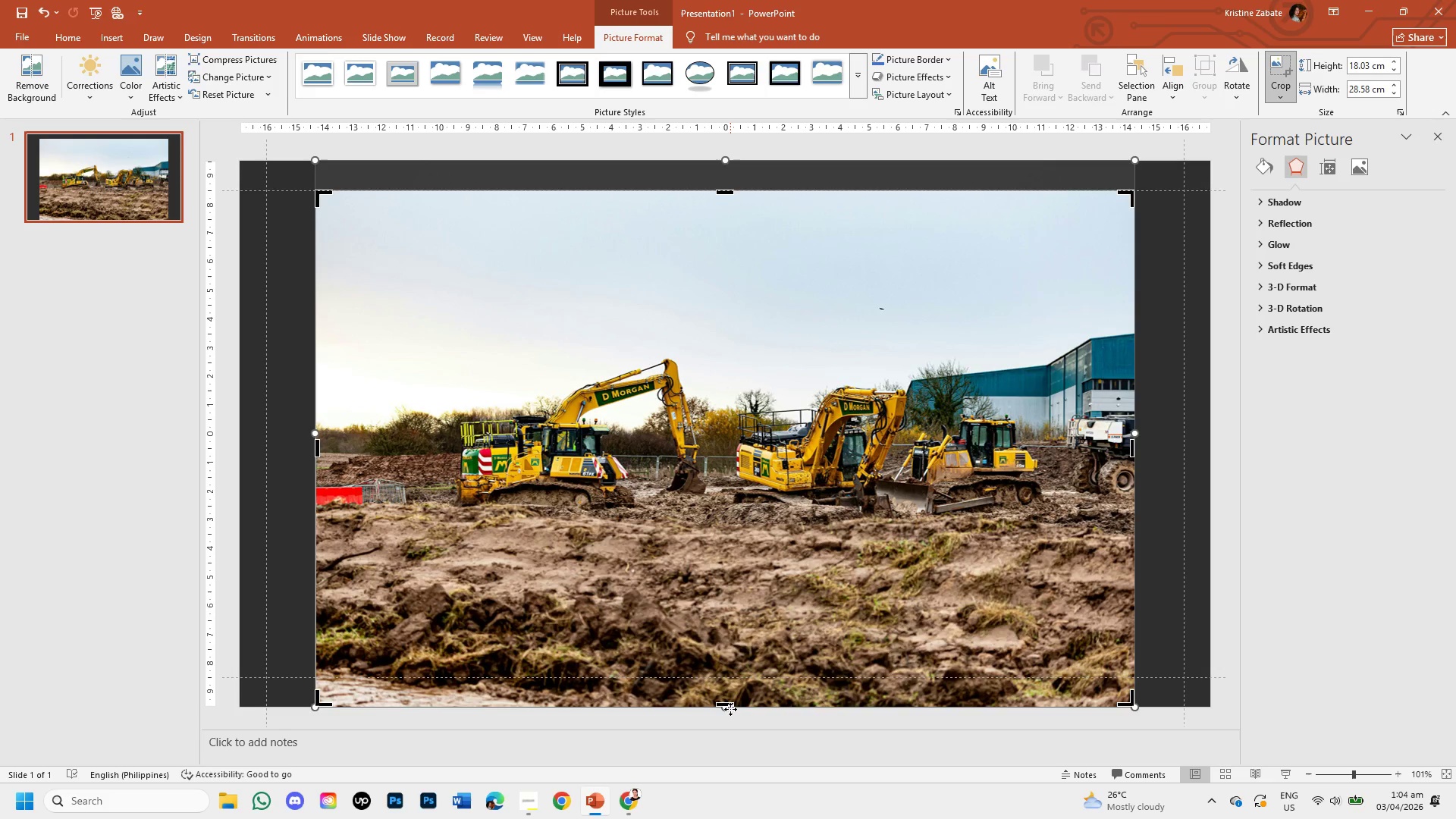 
left_click_drag(start_coordinate=[728, 701], to_coordinate=[736, 673])
 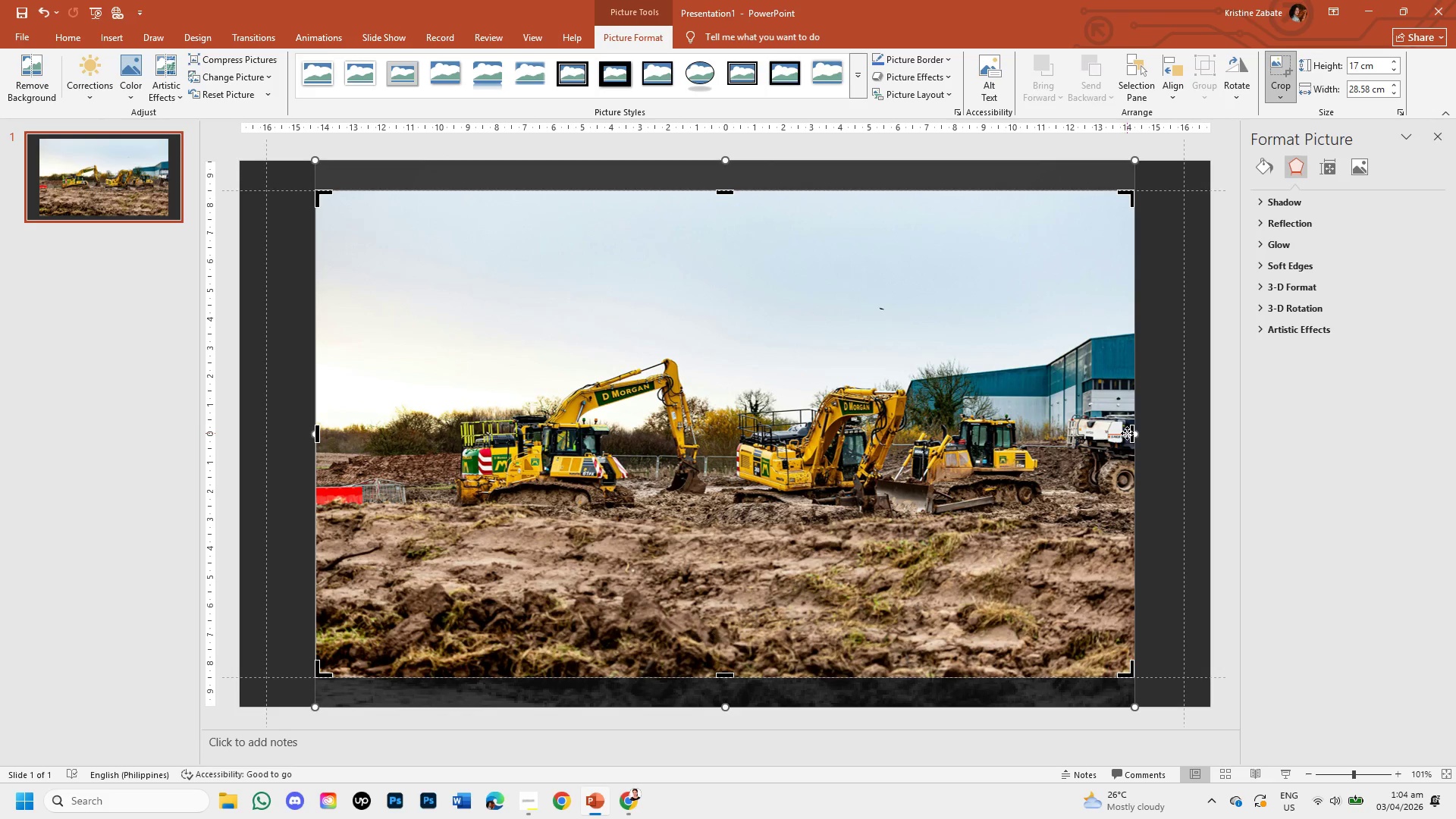 
left_click_drag(start_coordinate=[1131, 433], to_coordinate=[720, 439])
 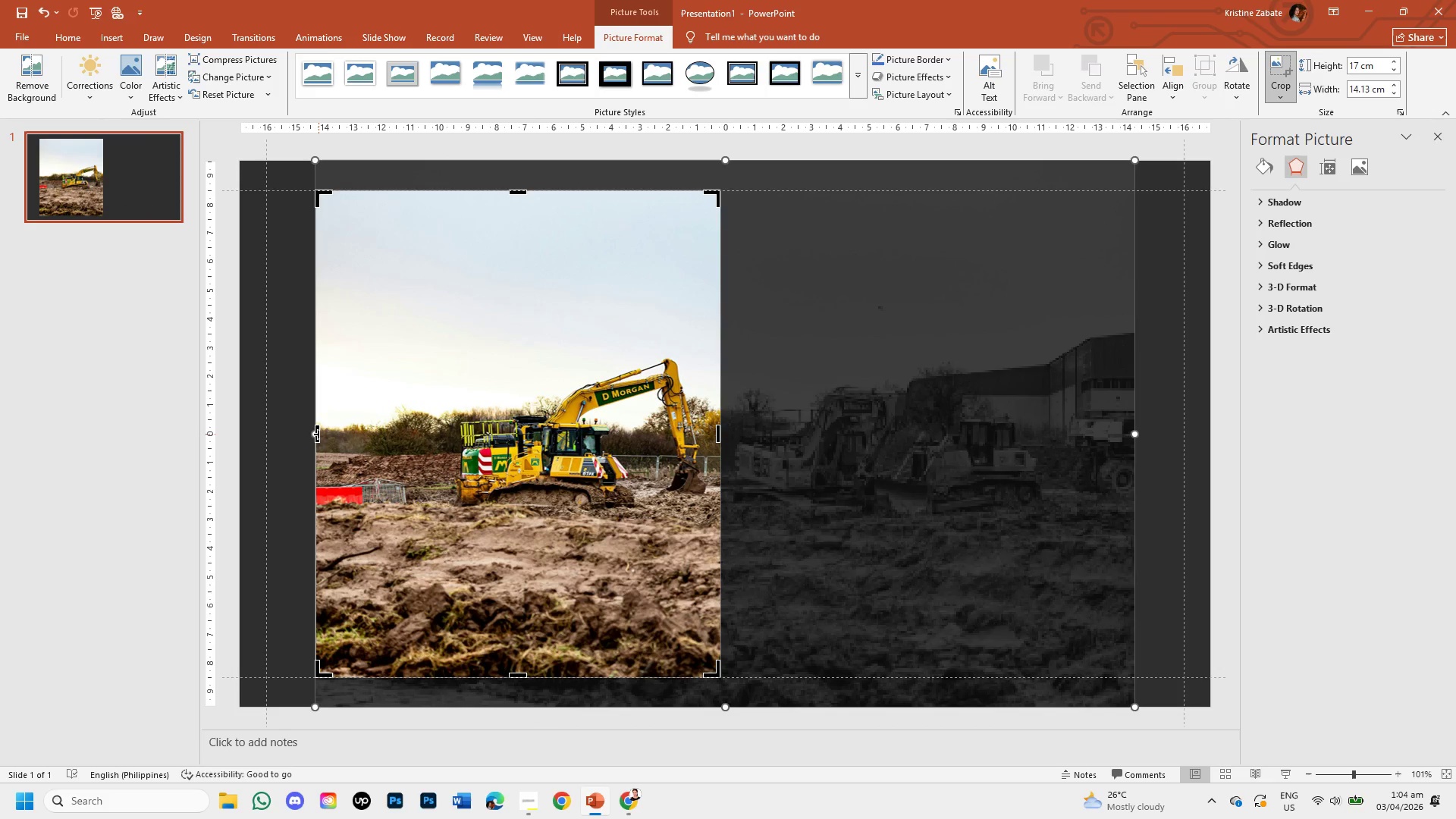 
left_click_drag(start_coordinate=[318, 434], to_coordinate=[369, 452])
 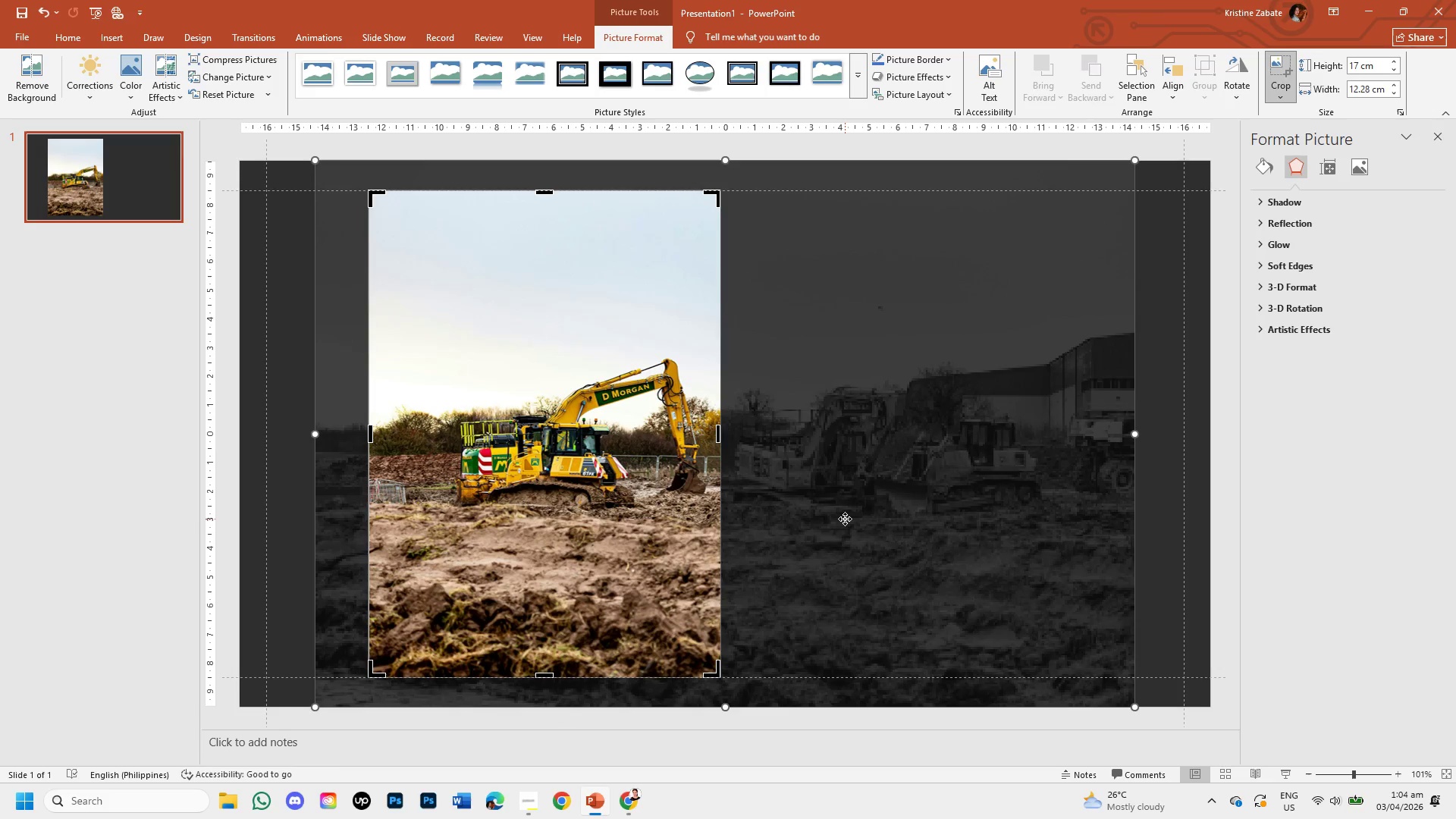 
left_click([845, 519])
 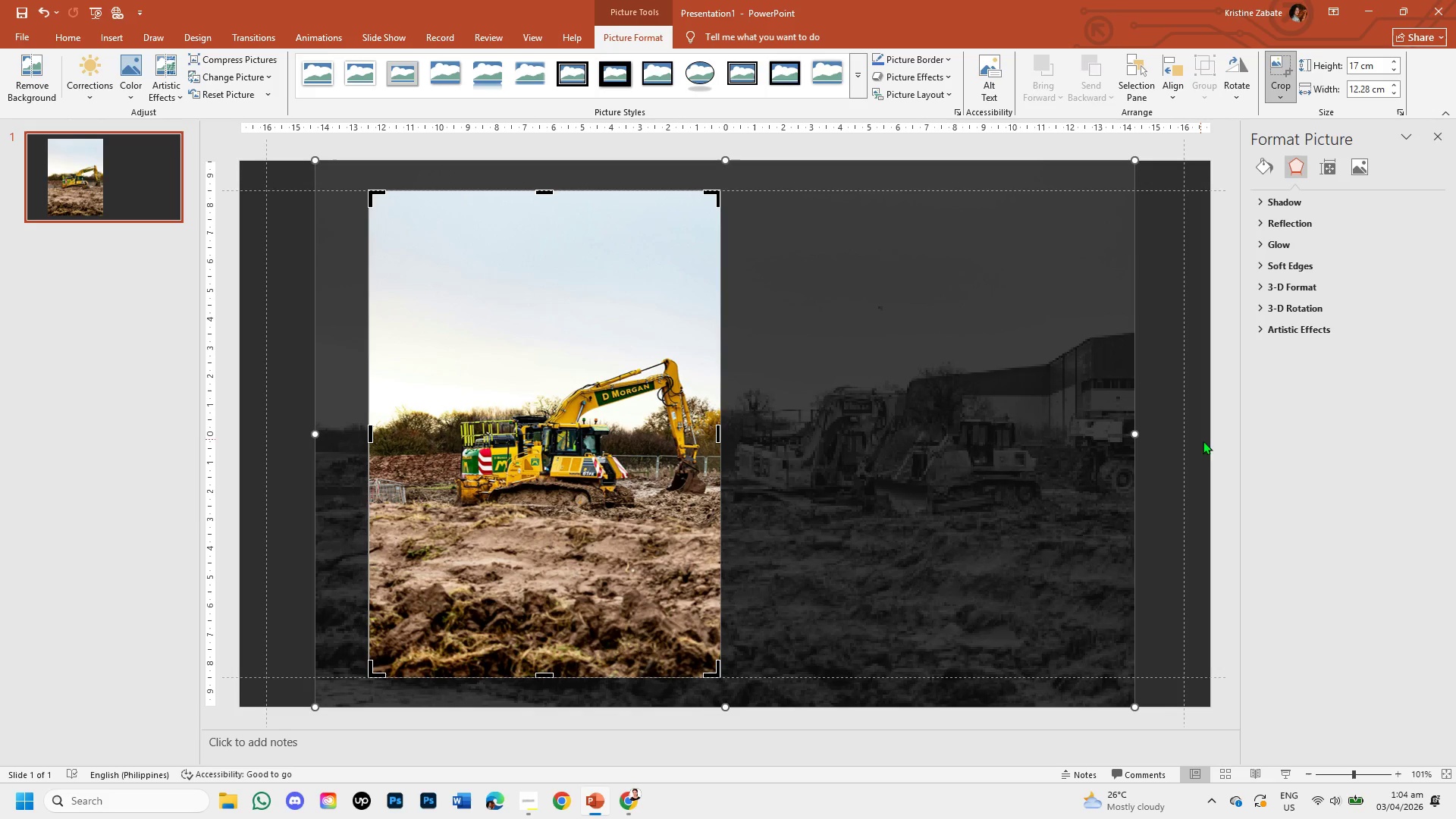 
left_click([1218, 451])
 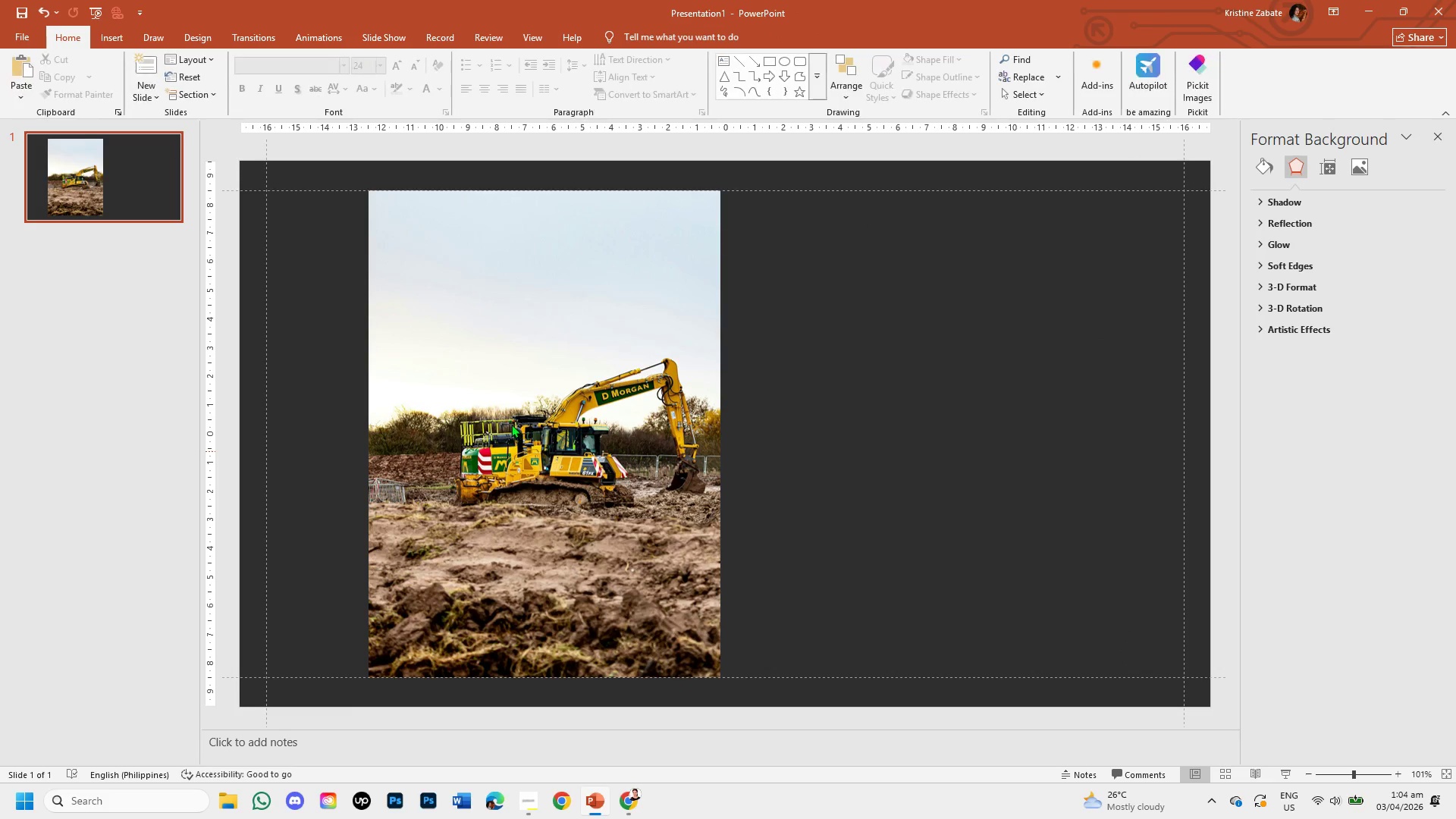 
left_click([511, 424])
 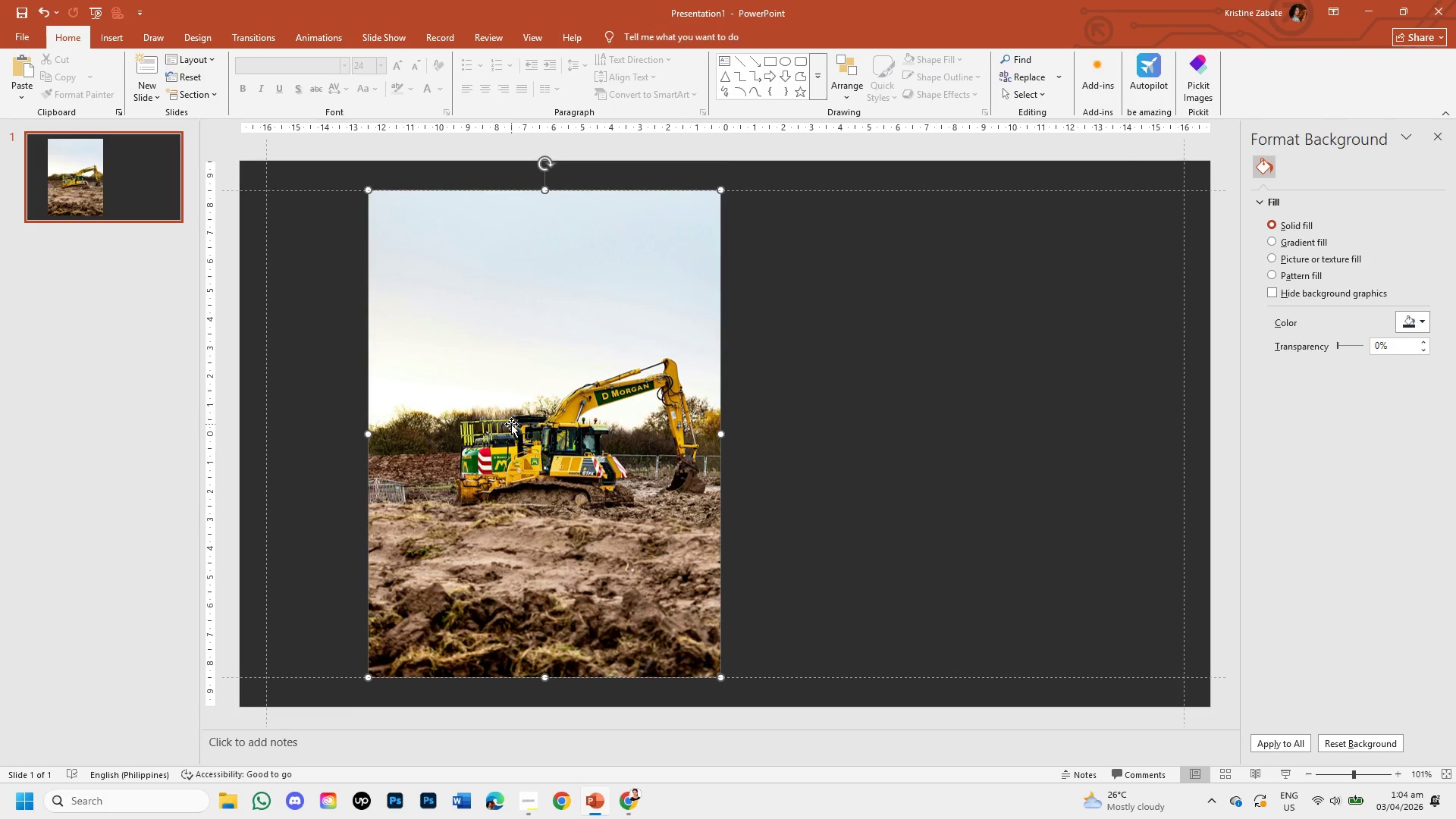 
left_click_drag(start_coordinate=[511, 424], to_coordinate=[410, 425])
 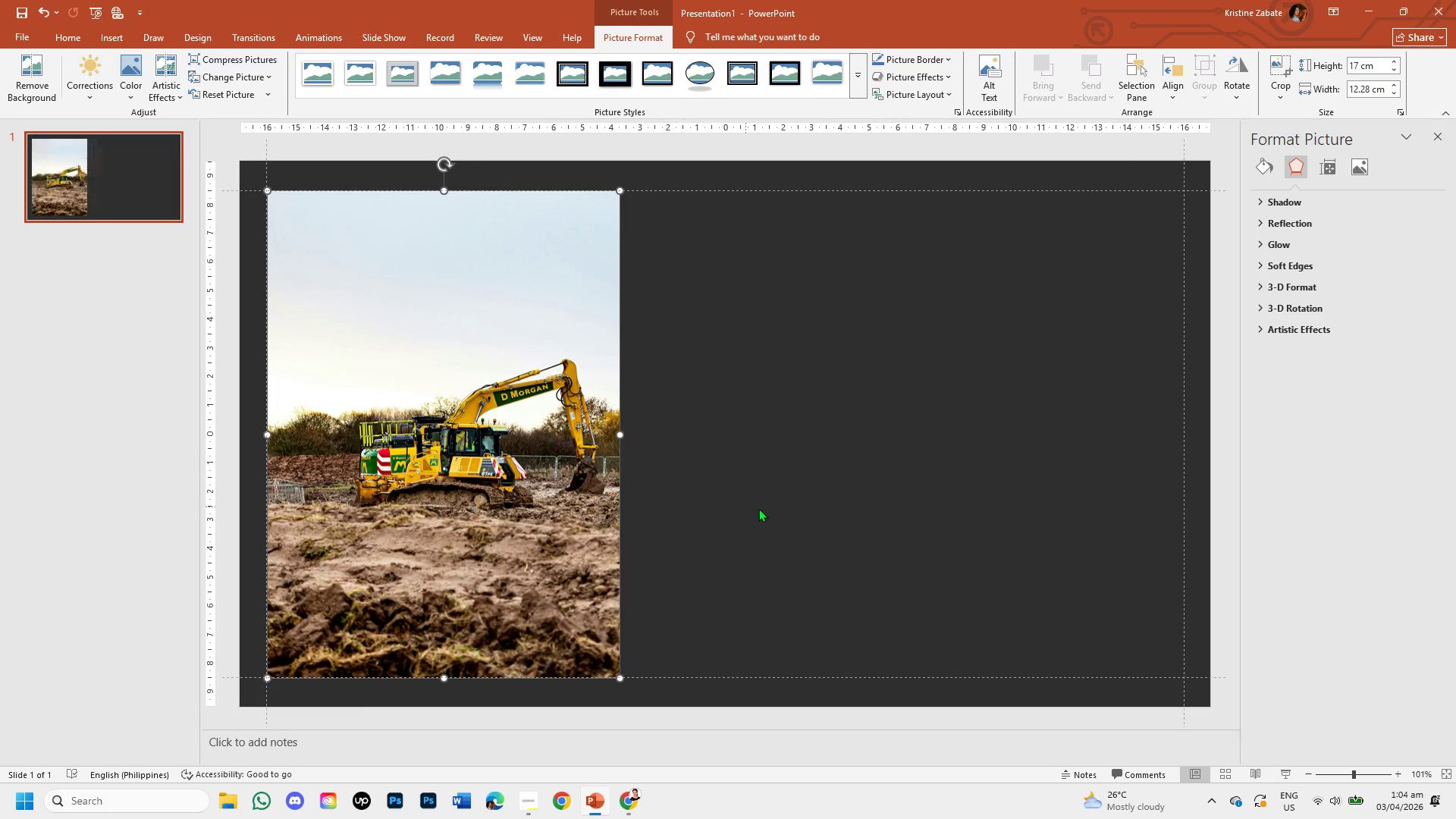 
left_click([798, 519])
 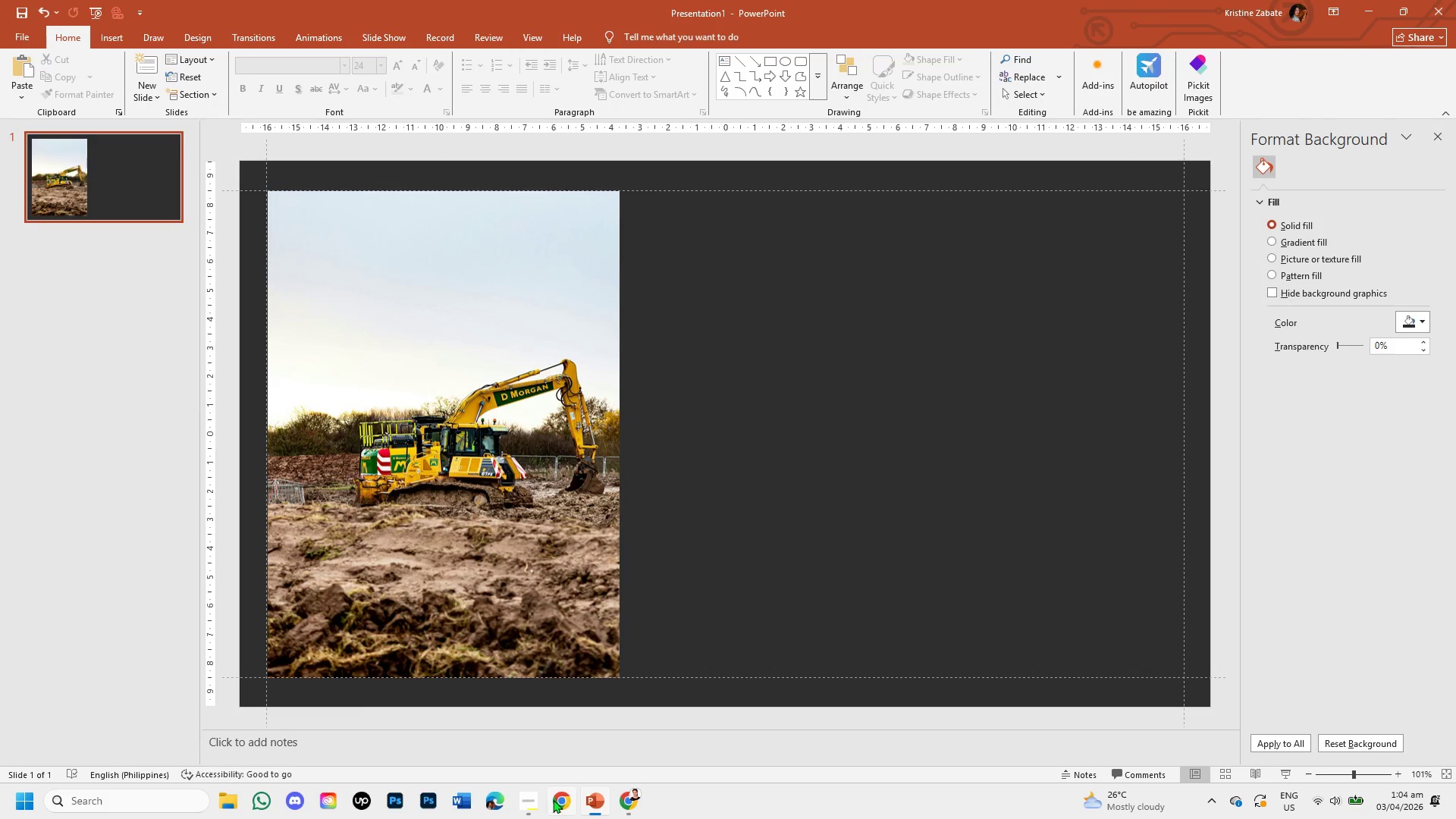 
left_click([594, 801])
 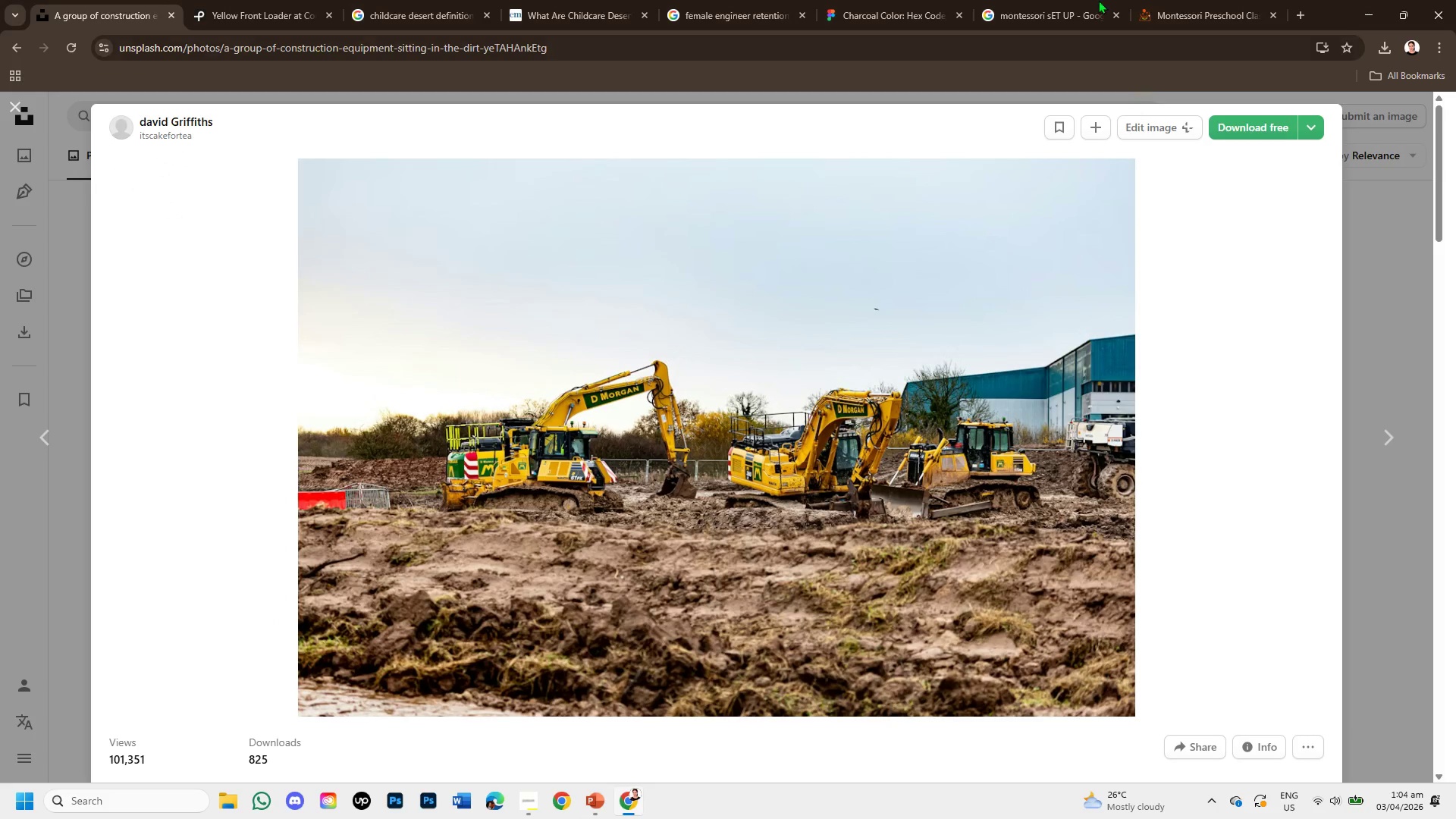 
left_click([1090, 0])
 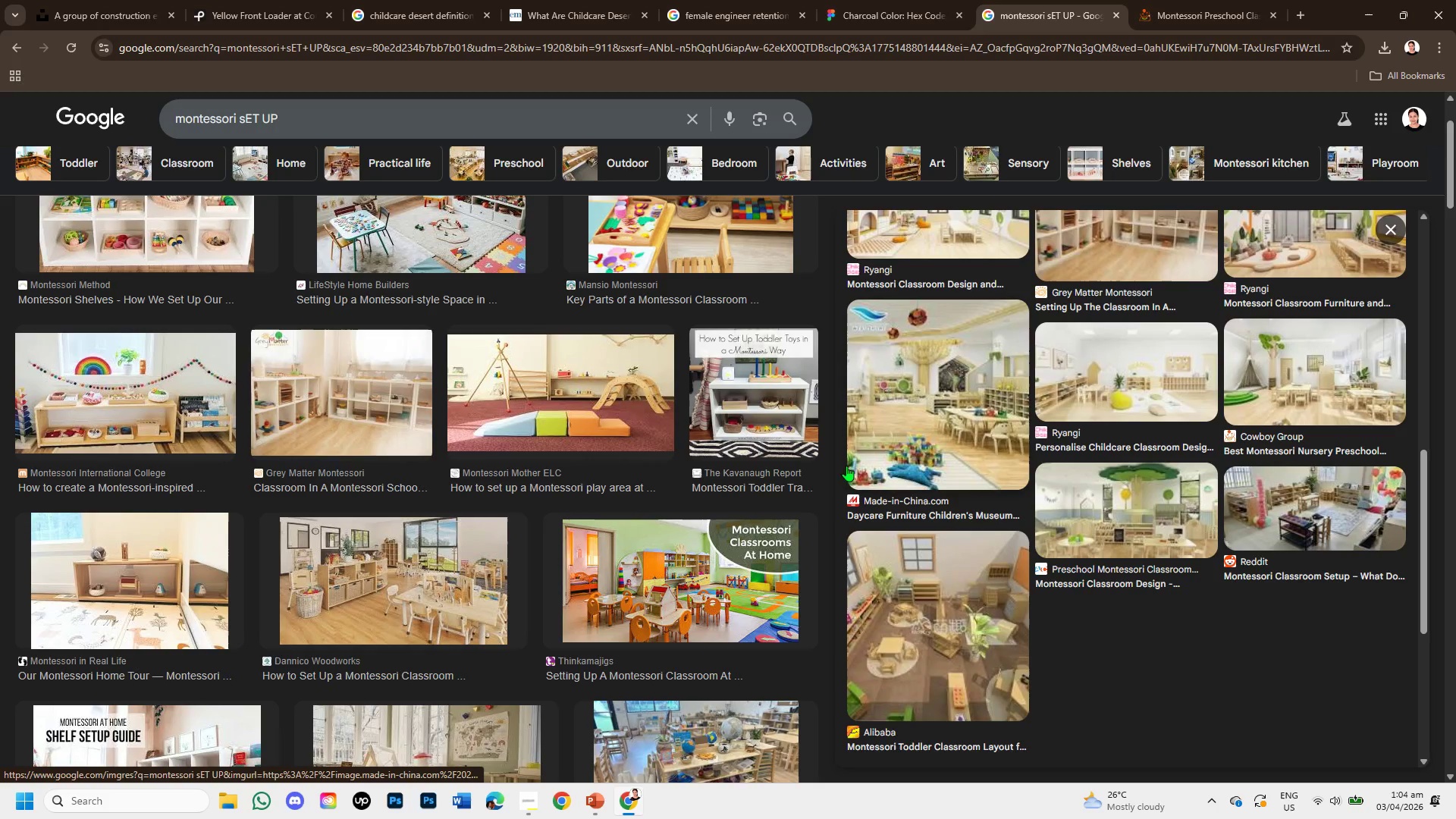 
scroll: coordinate [821, 492], scroll_direction: down, amount: 1.0
 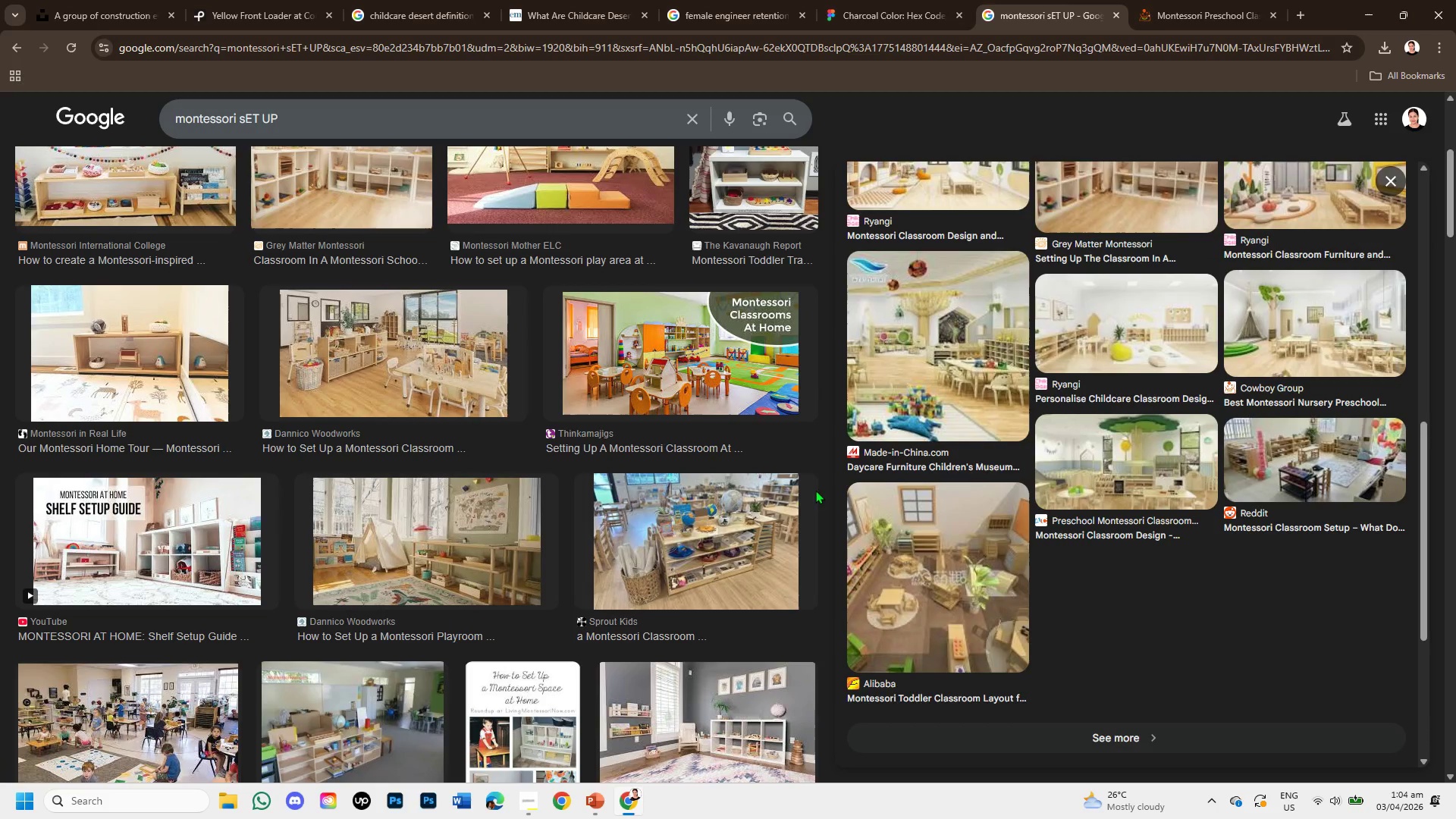 
left_click([676, 359])
 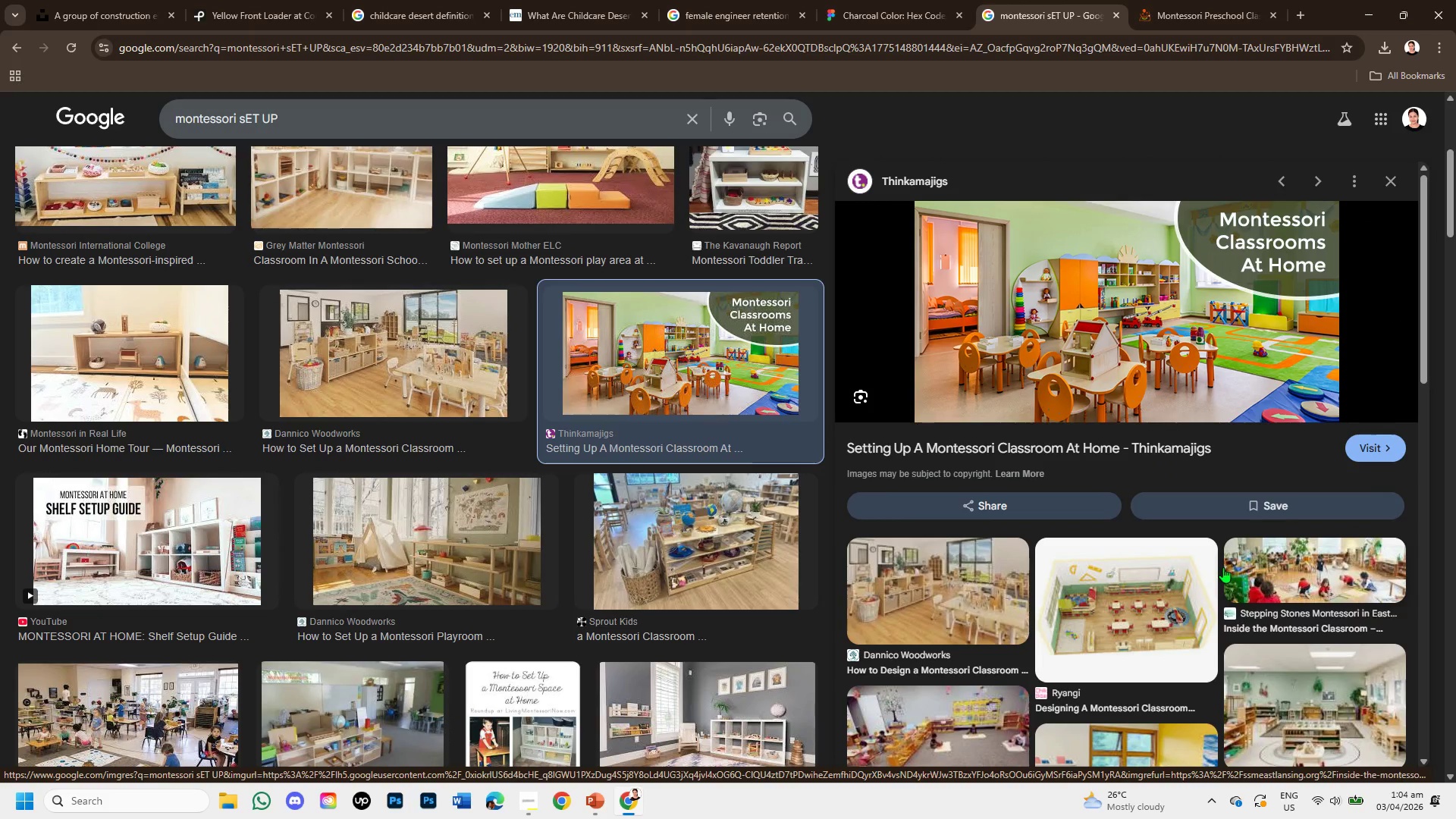 
wait(6.12)
 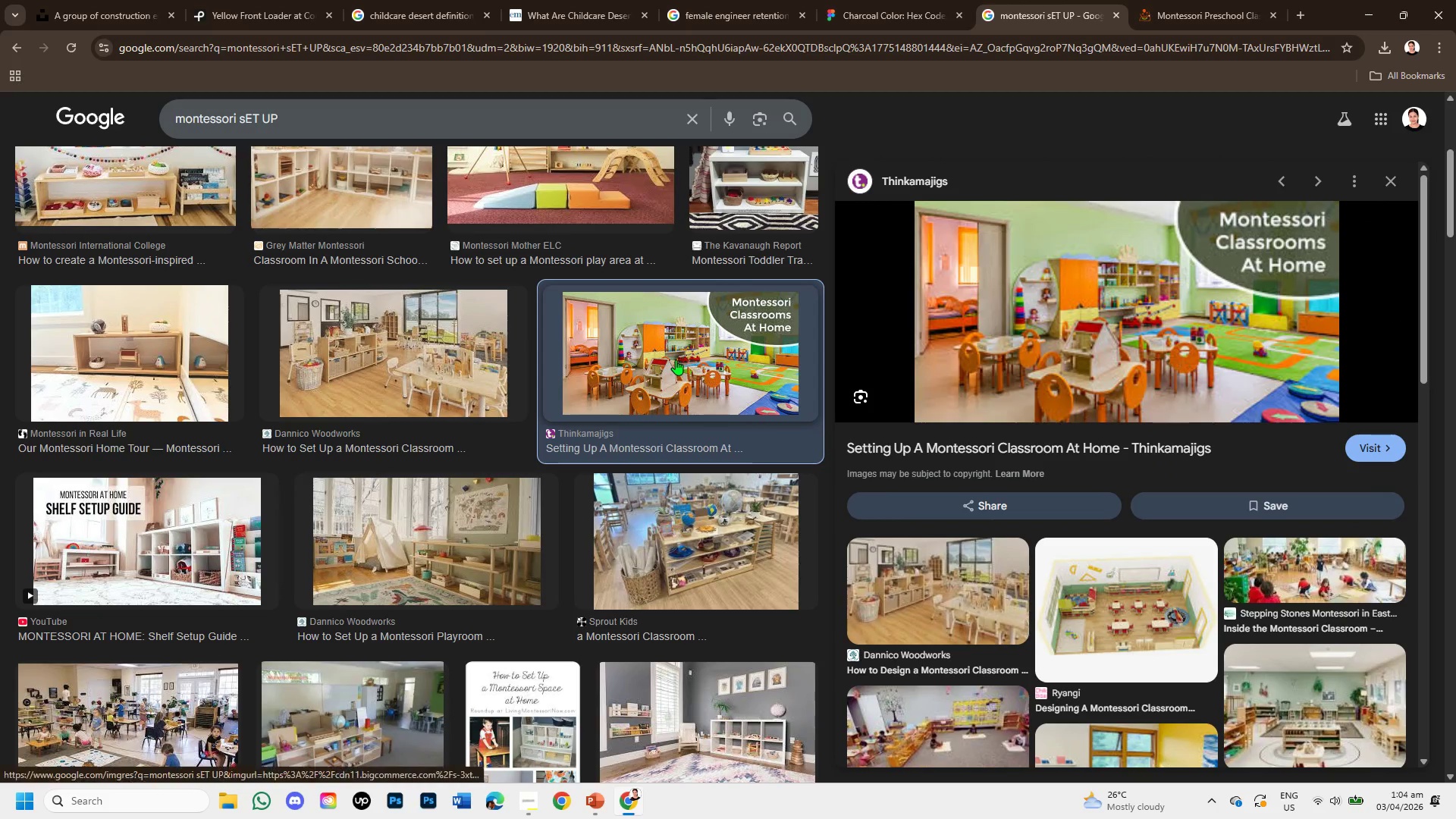 
scroll: coordinate [1023, 560], scroll_direction: down, amount: 2.0
 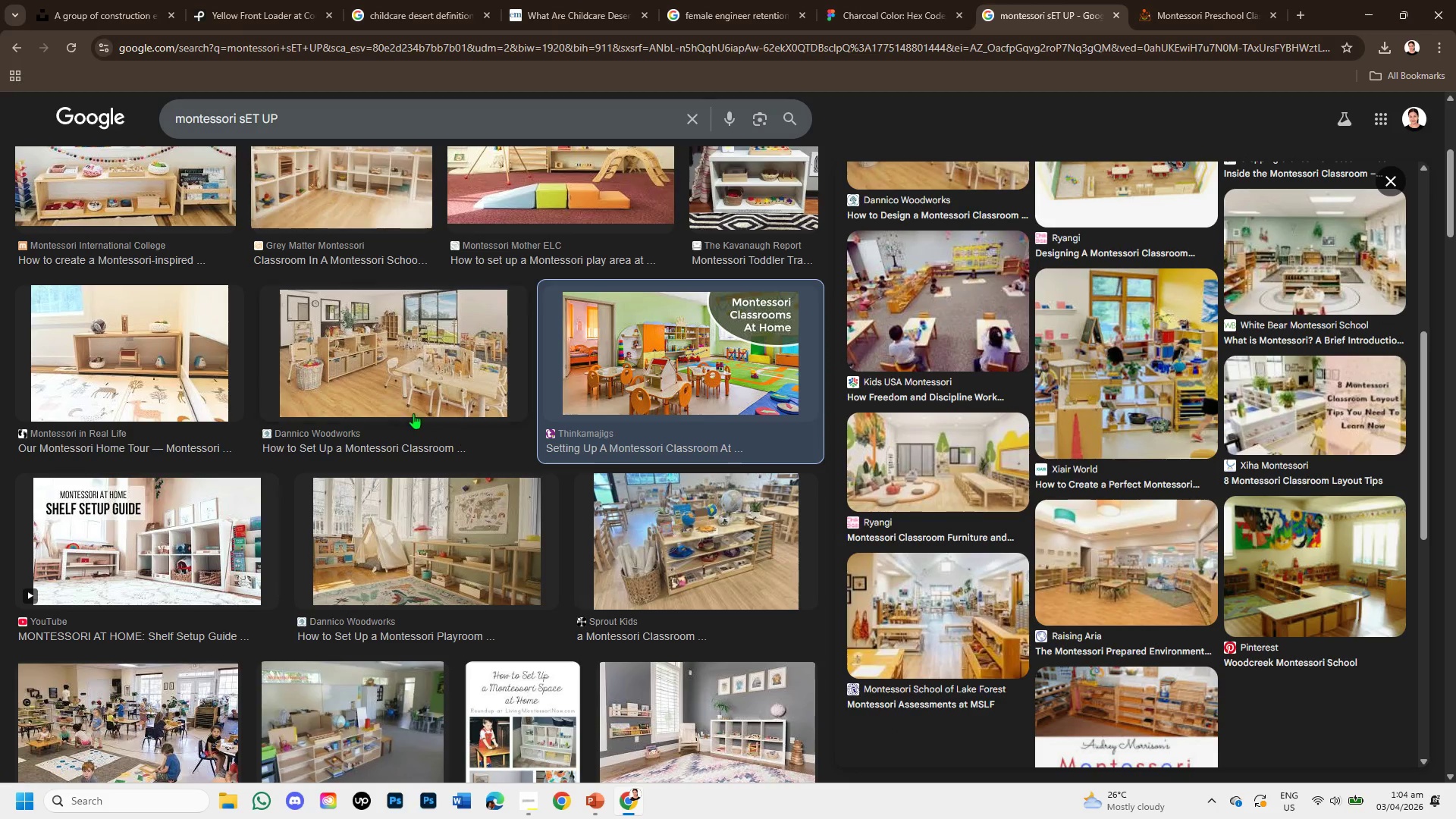 
left_click([388, 362])
 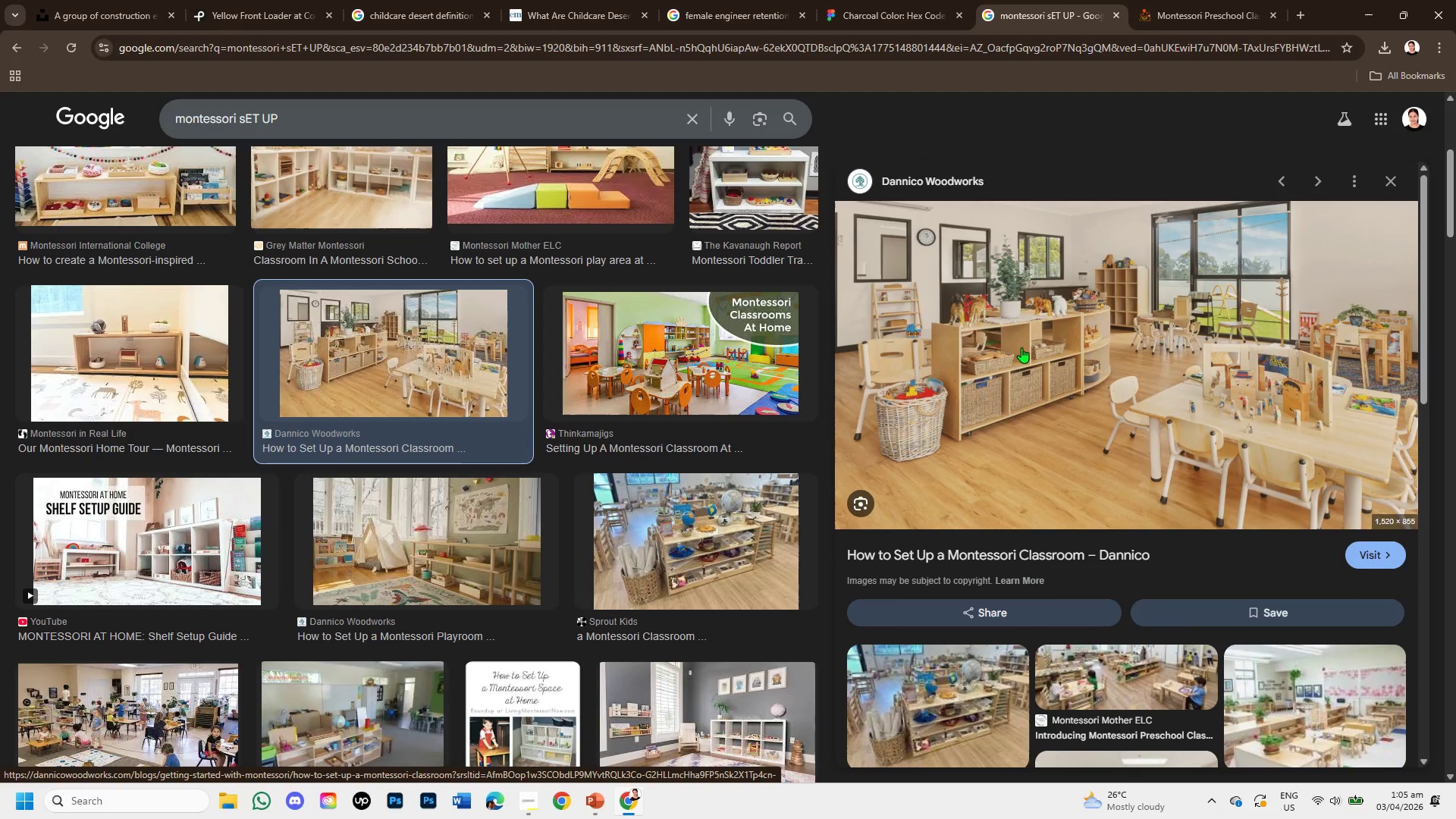 
wait(7.03)
 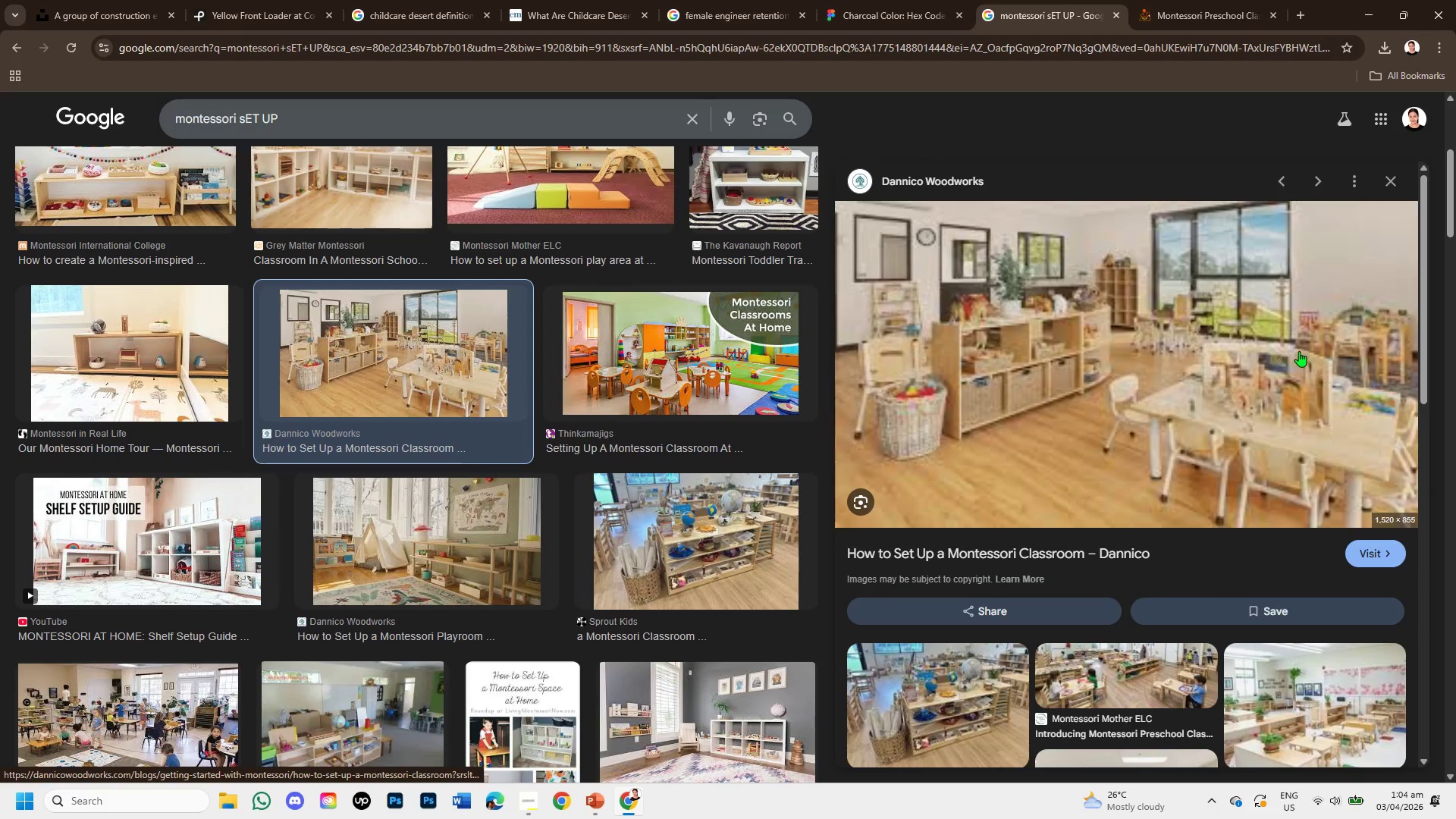 
left_click([1362, 555])
 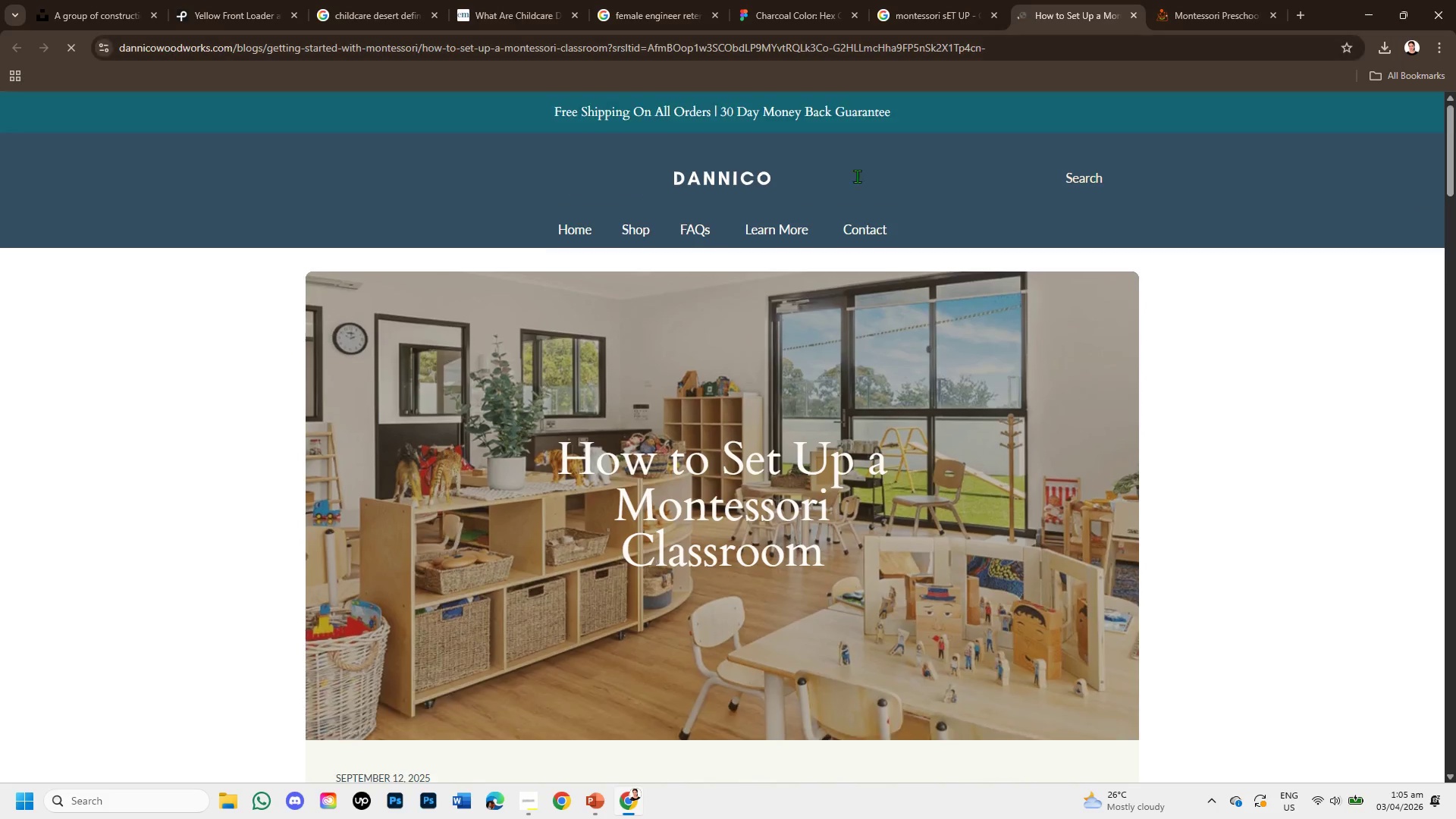 
scroll: coordinate [774, 472], scroll_direction: down, amount: 17.0
 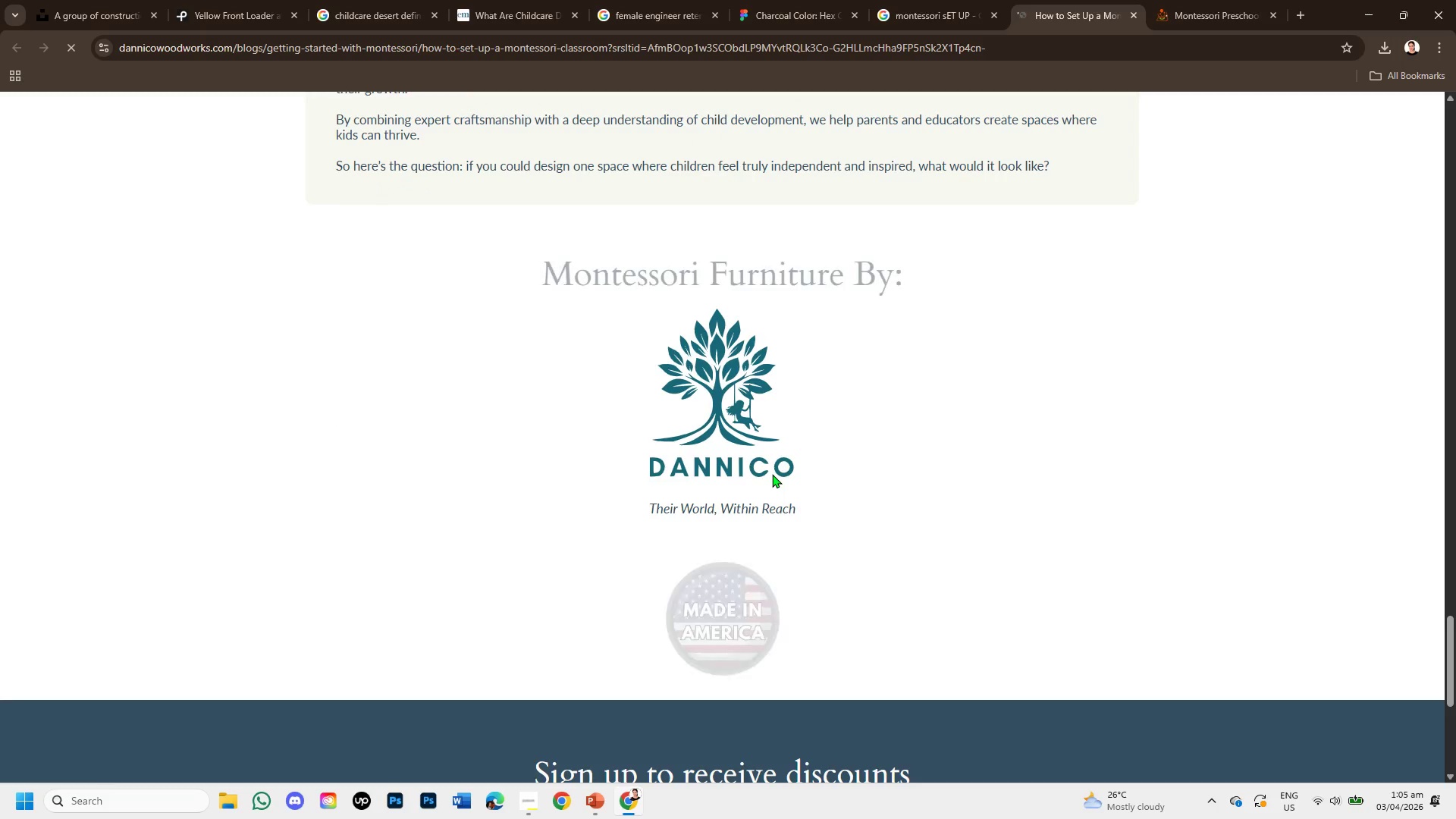 
scroll: coordinate [762, 471], scroll_direction: up, amount: 17.0
 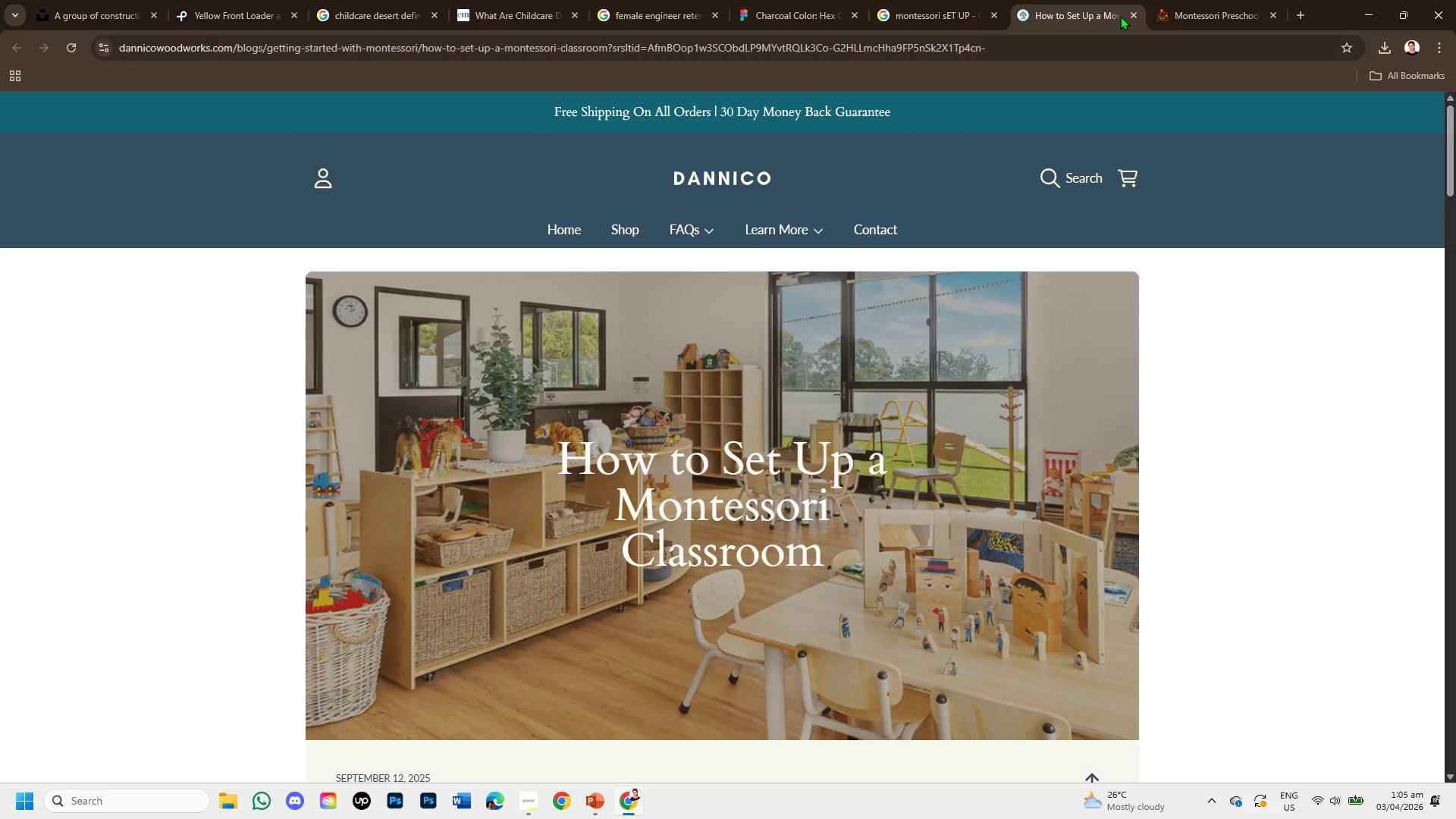 
left_click([1133, 11])
 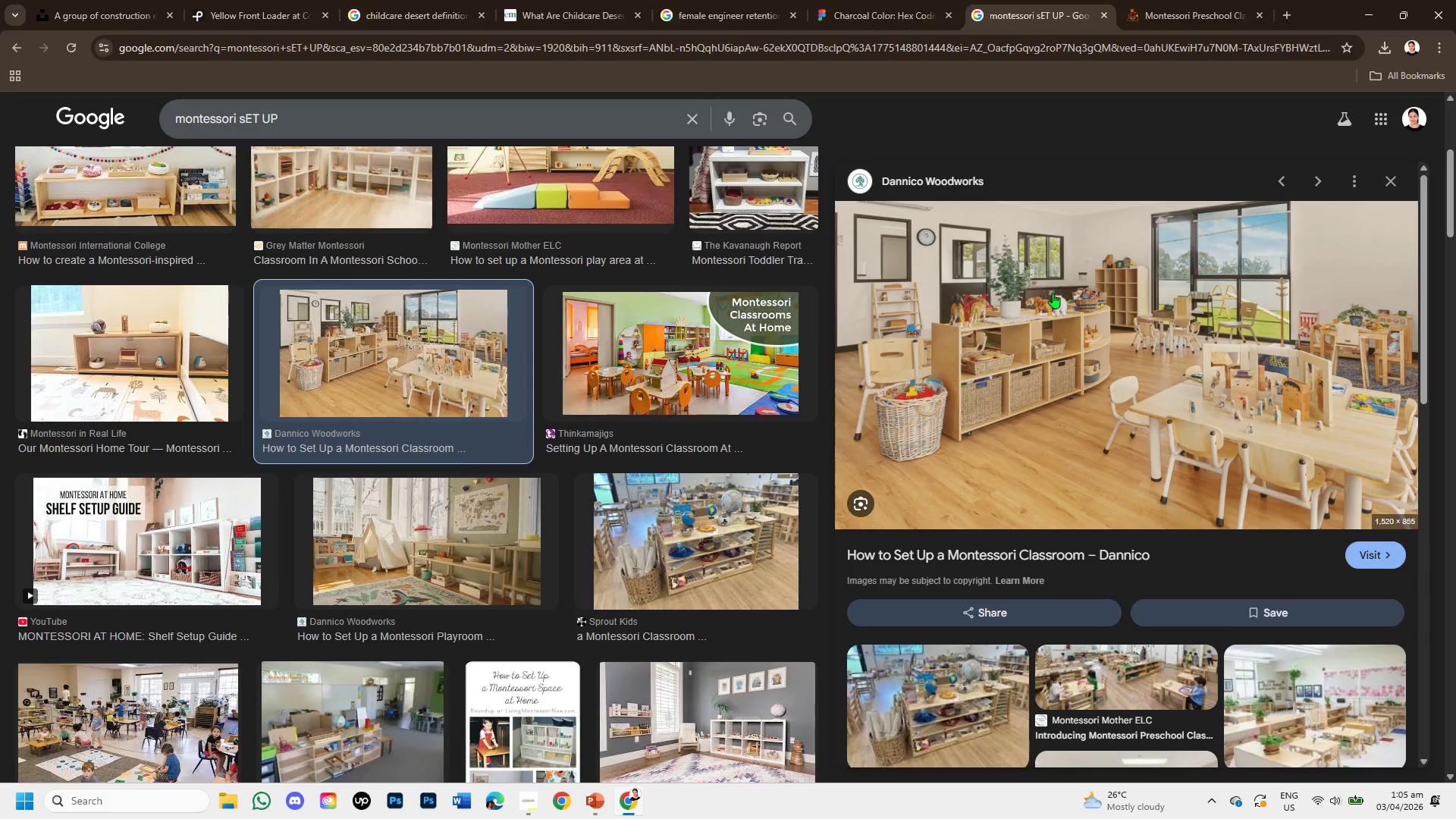 
right_click([1053, 293])
 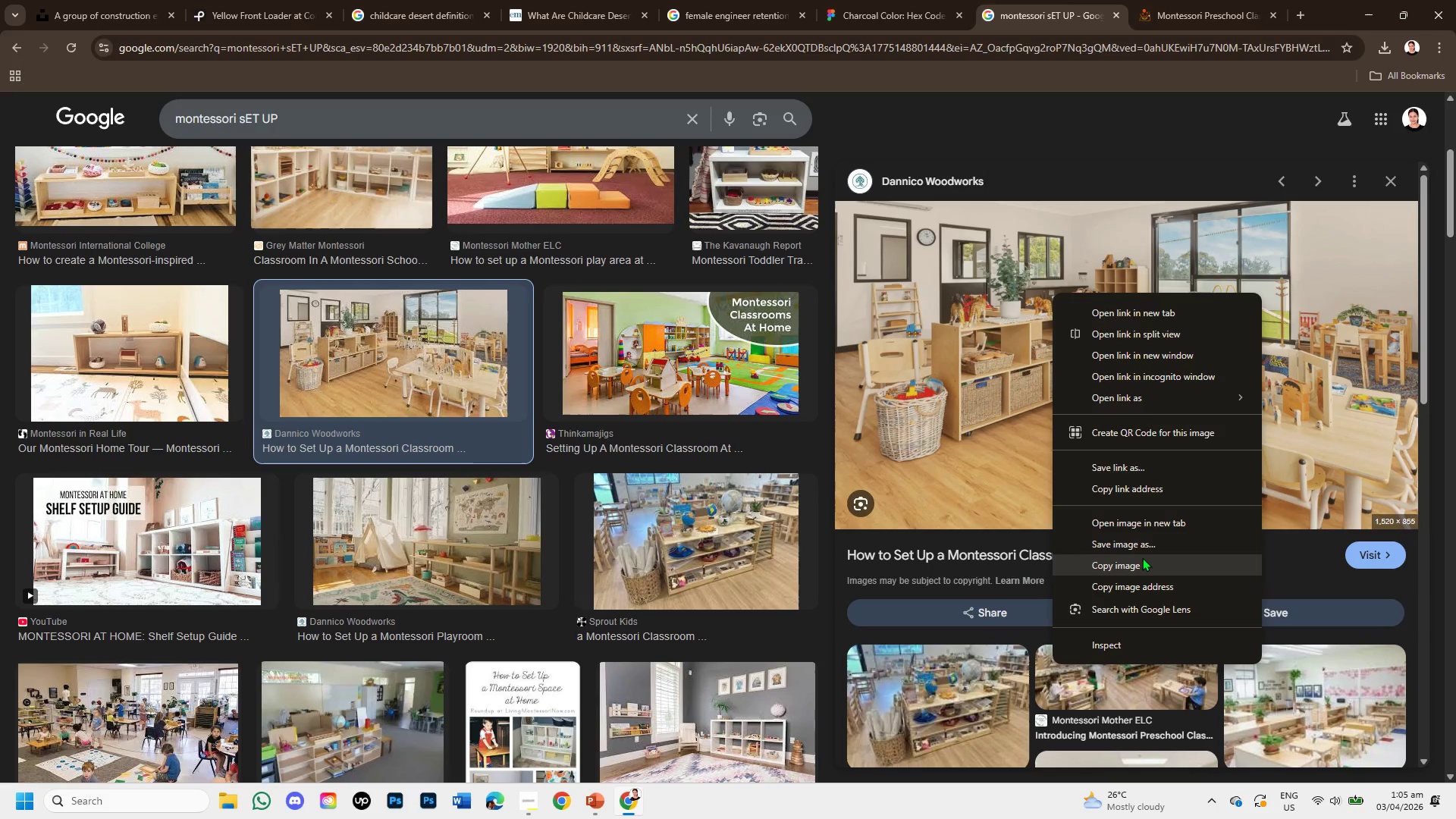 
left_click([1142, 557])
 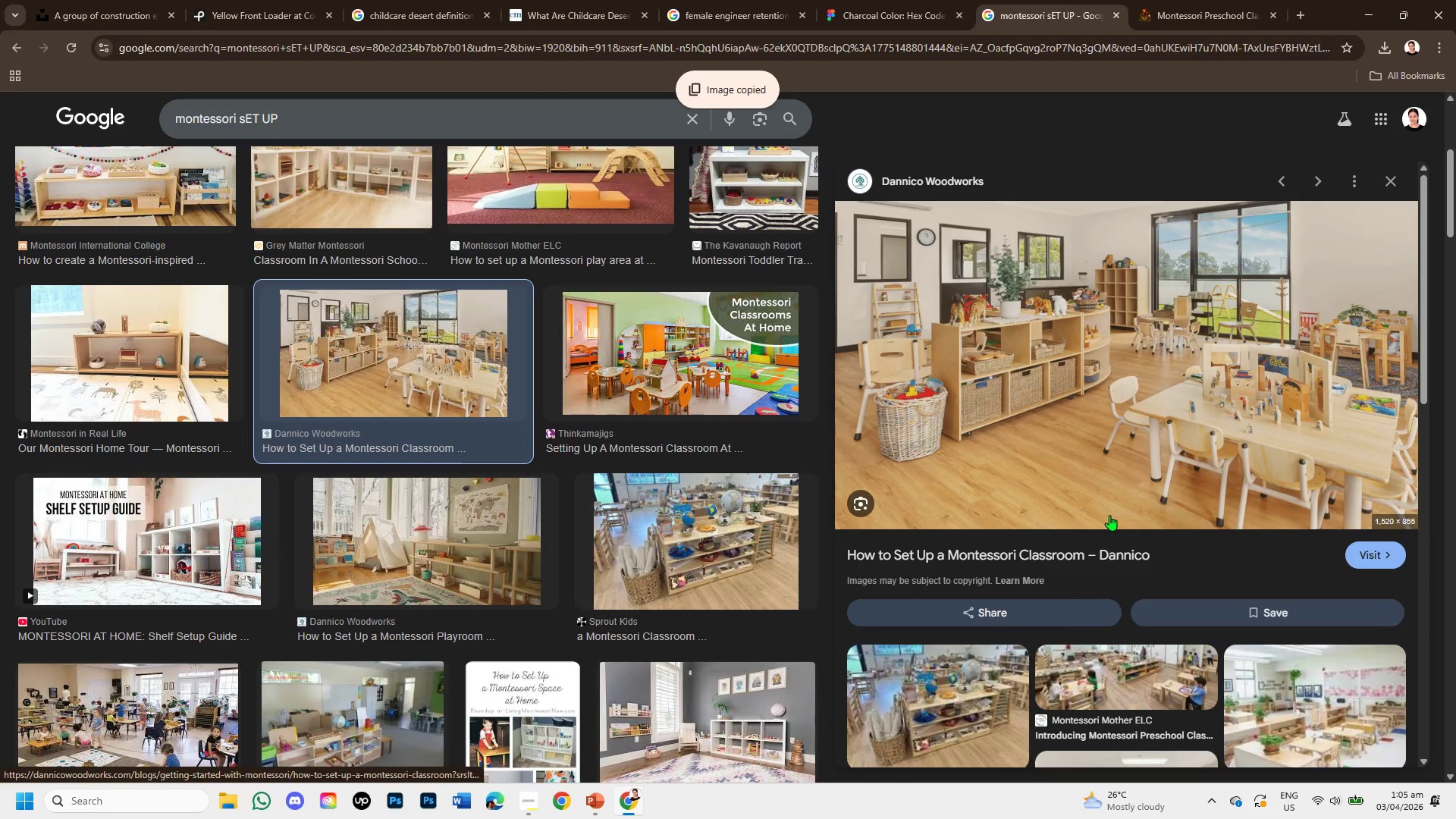 
scroll: coordinate [620, 560], scroll_direction: down, amount: 7.0
 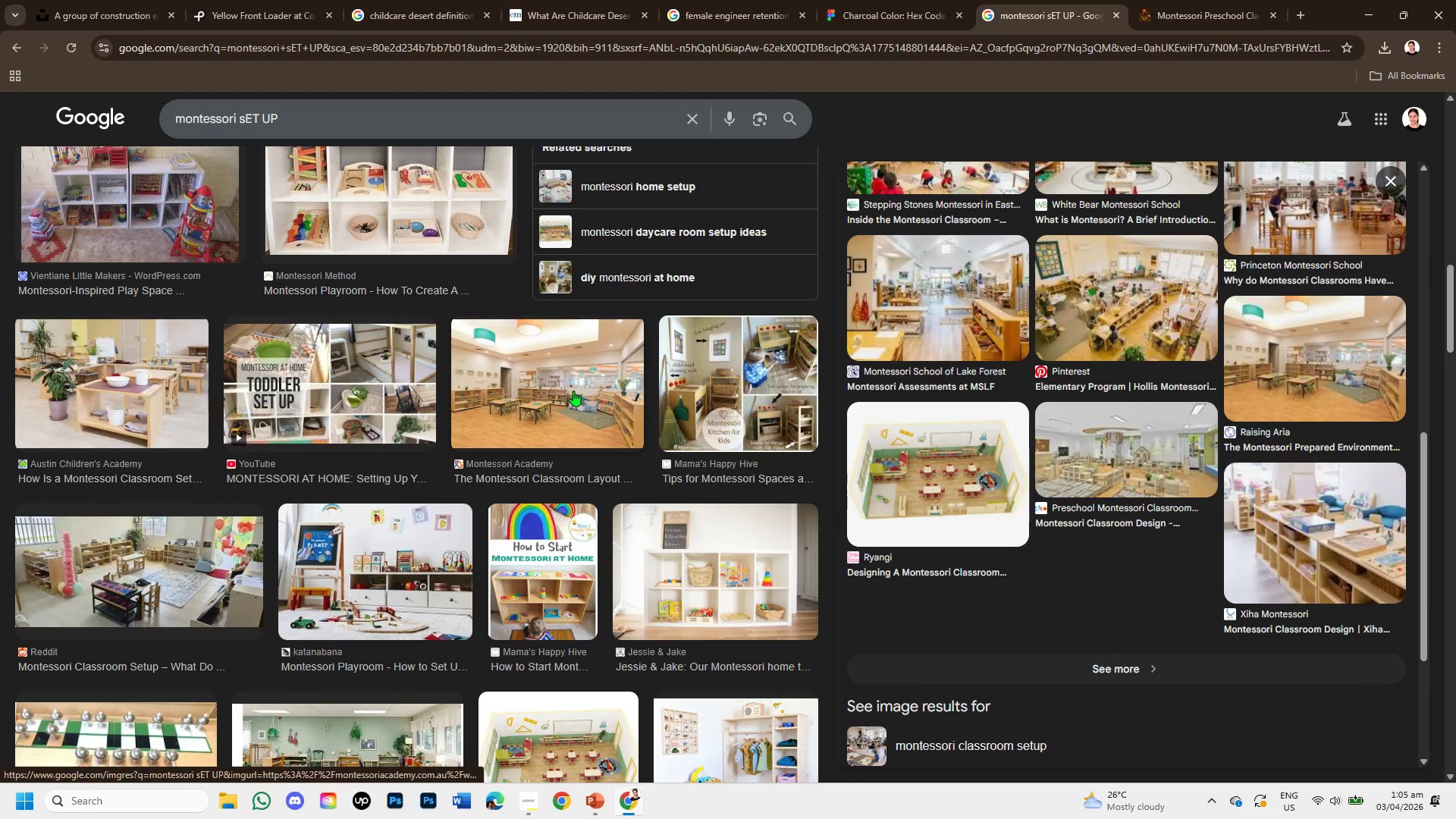 
left_click([573, 391])
 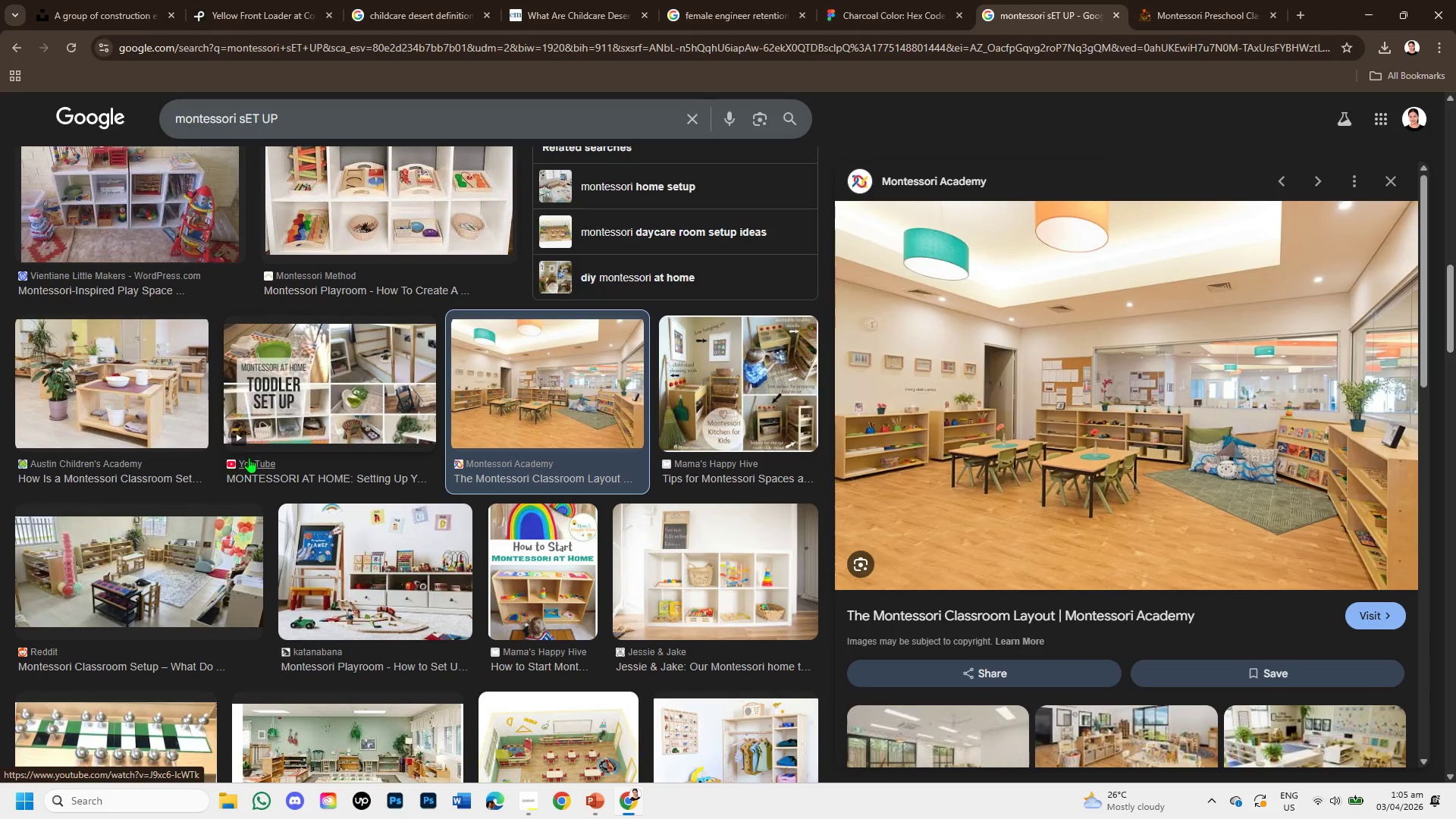 
left_click([165, 401])
 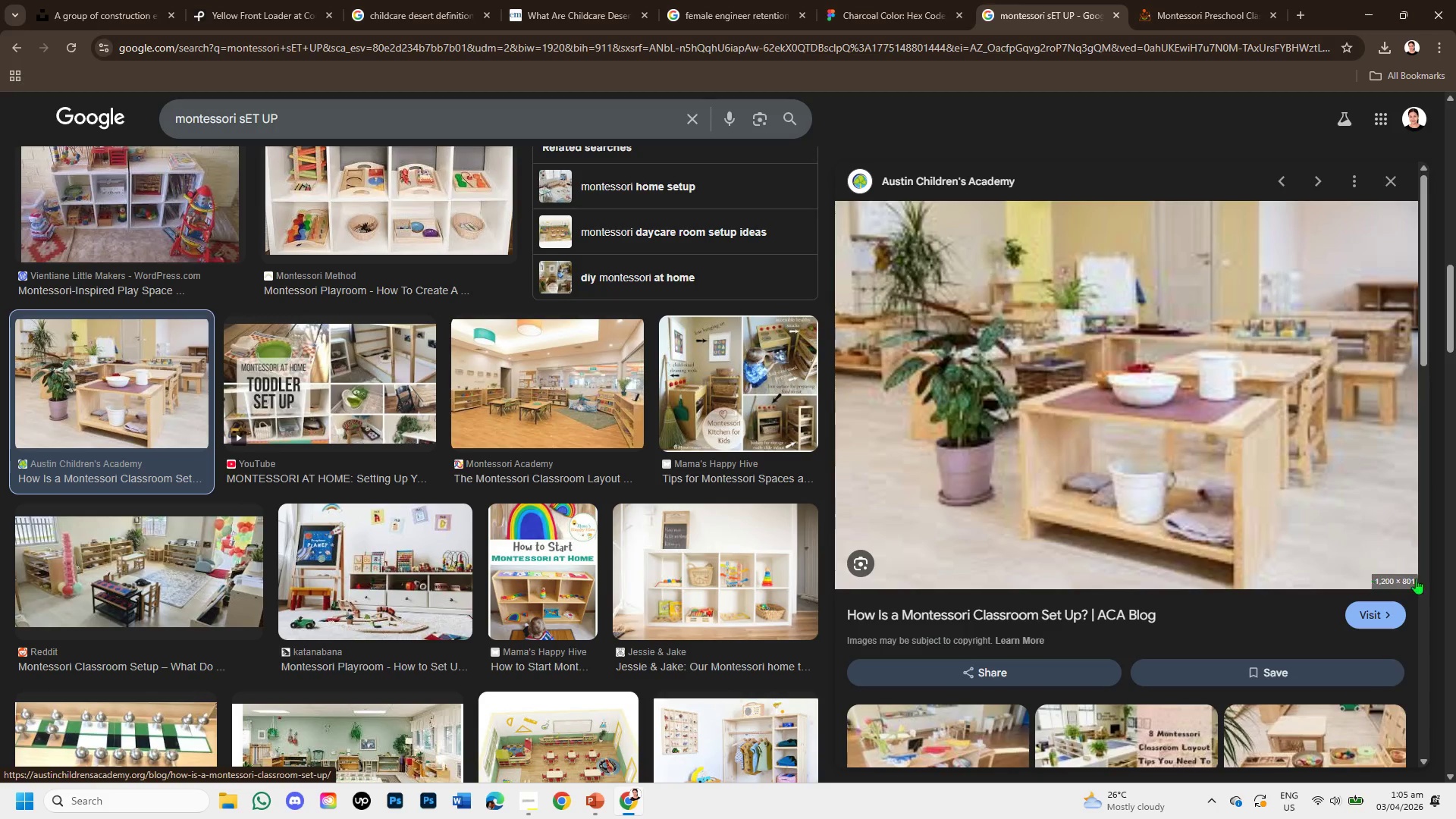 
wait(5.52)
 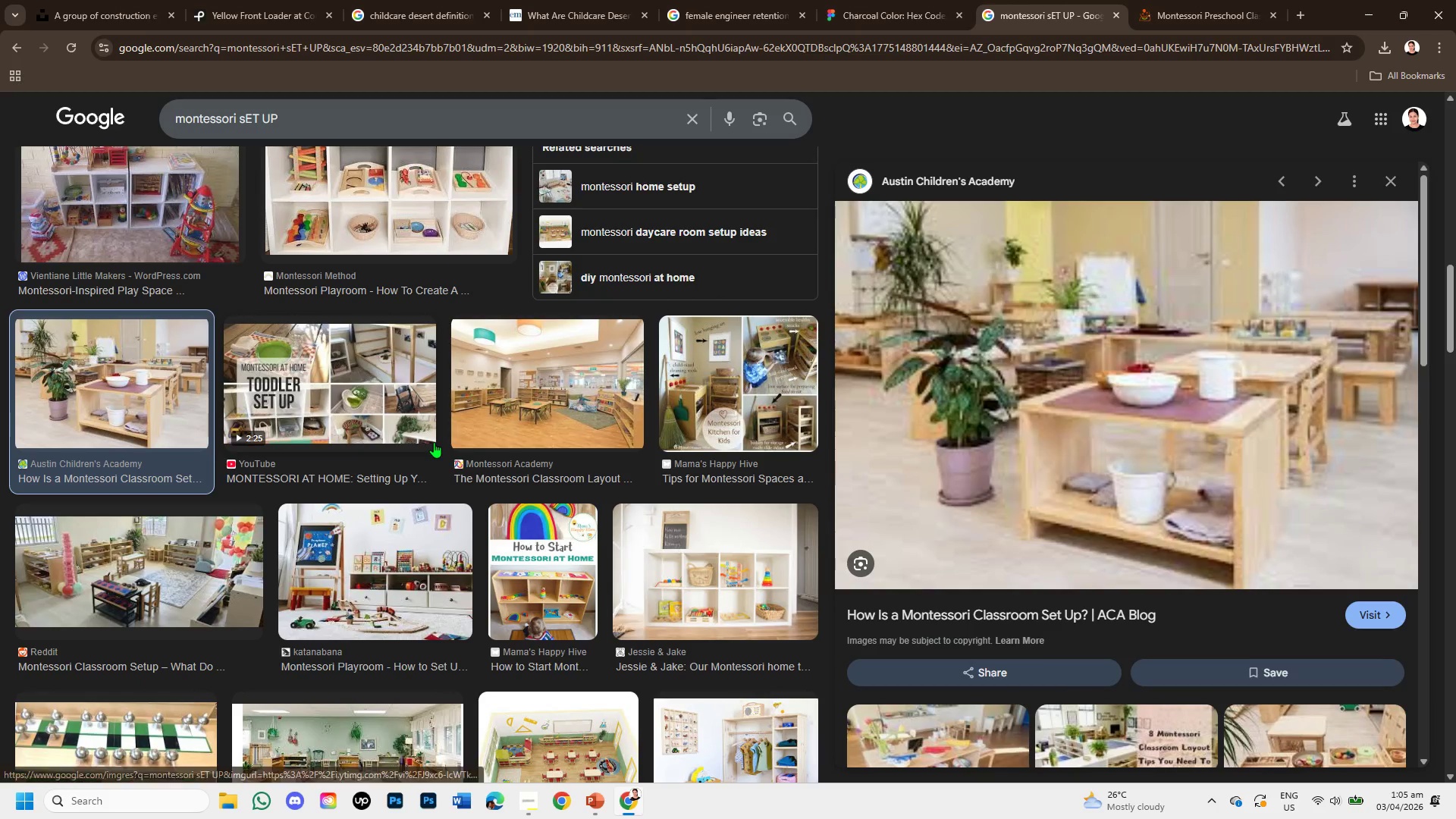 
scroll: coordinate [1274, 561], scroll_direction: down, amount: 1.0
 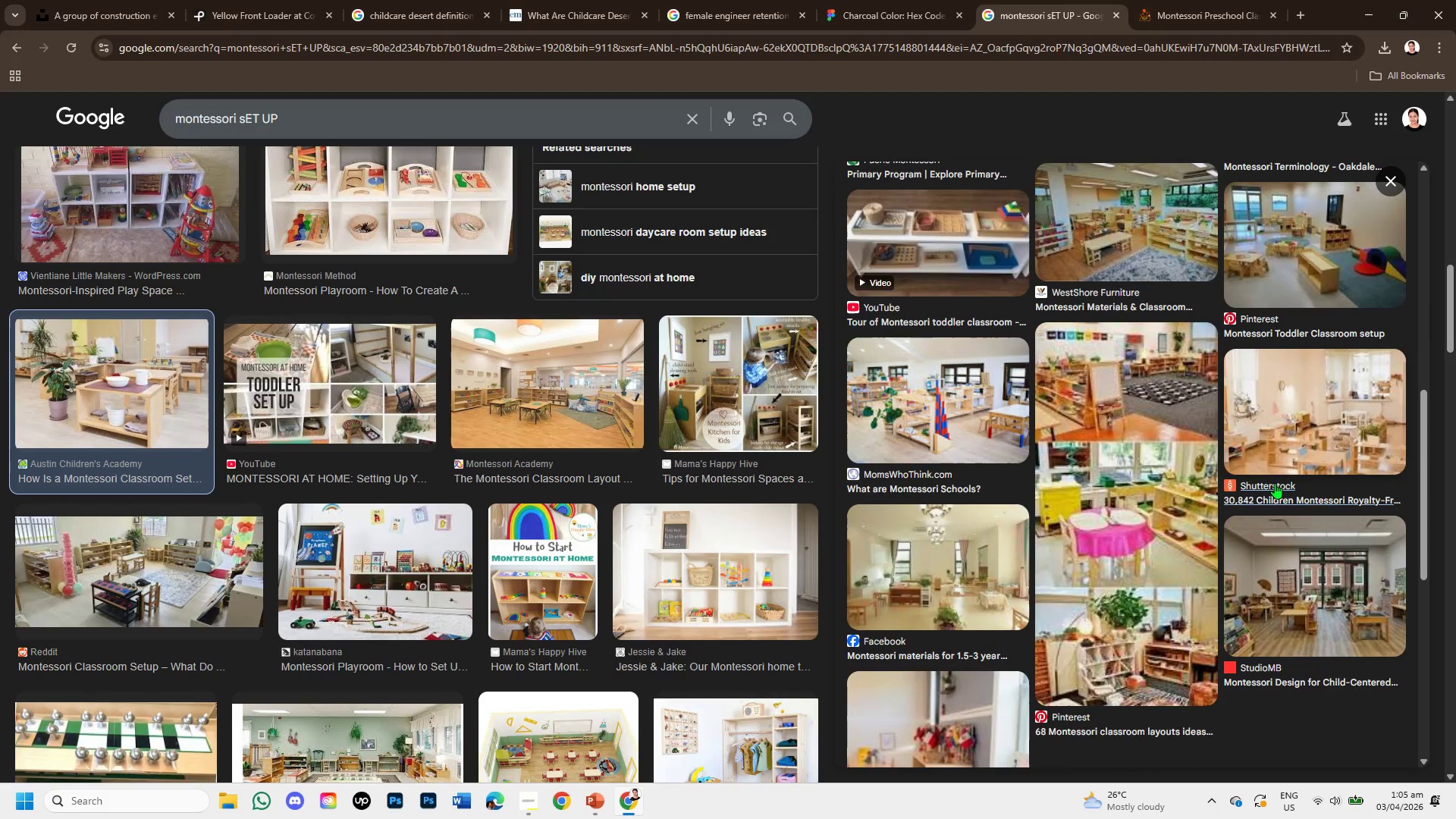 
left_click([1285, 431])
 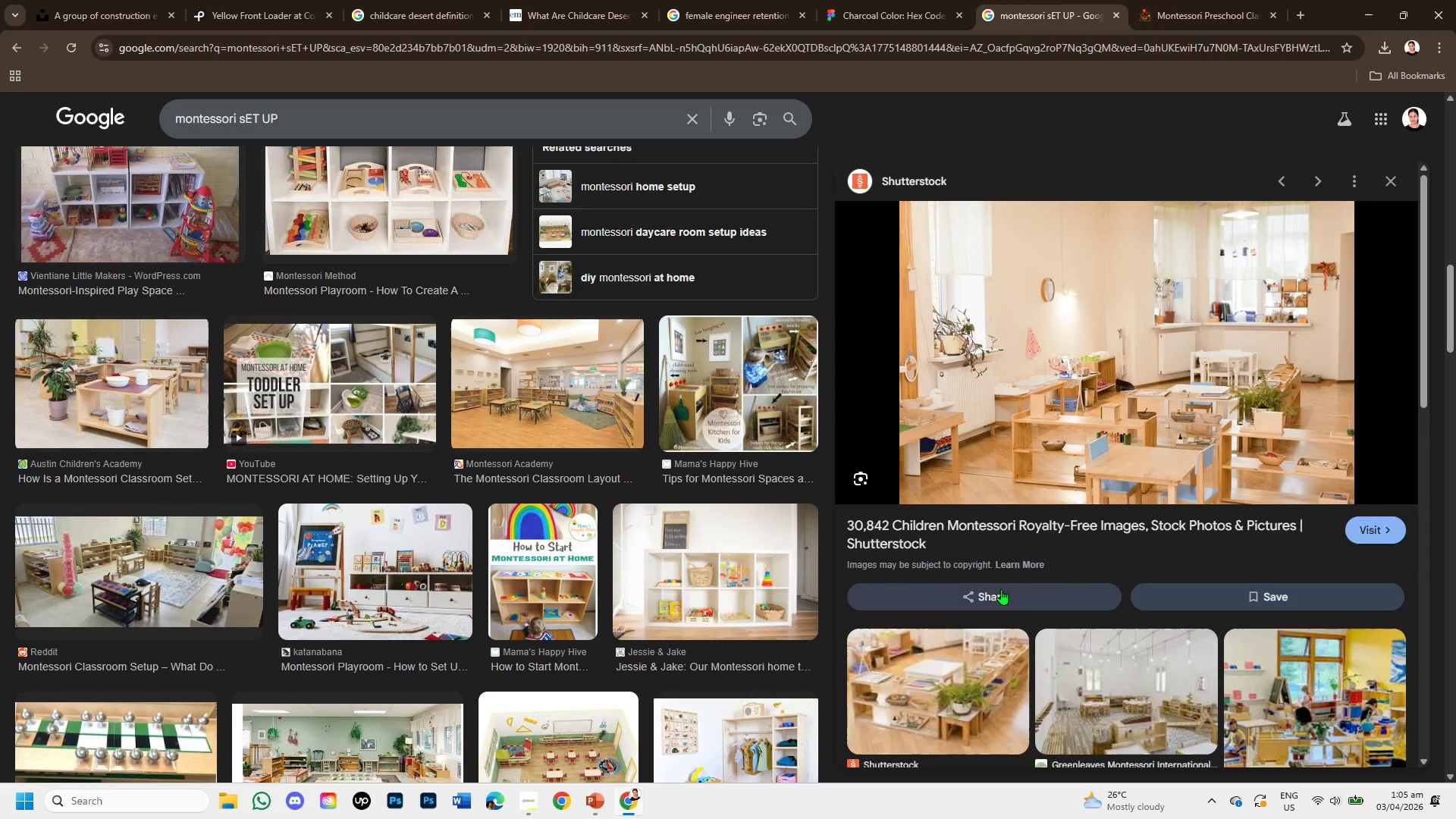 
scroll: coordinate [890, 645], scroll_direction: down, amount: 1.0
 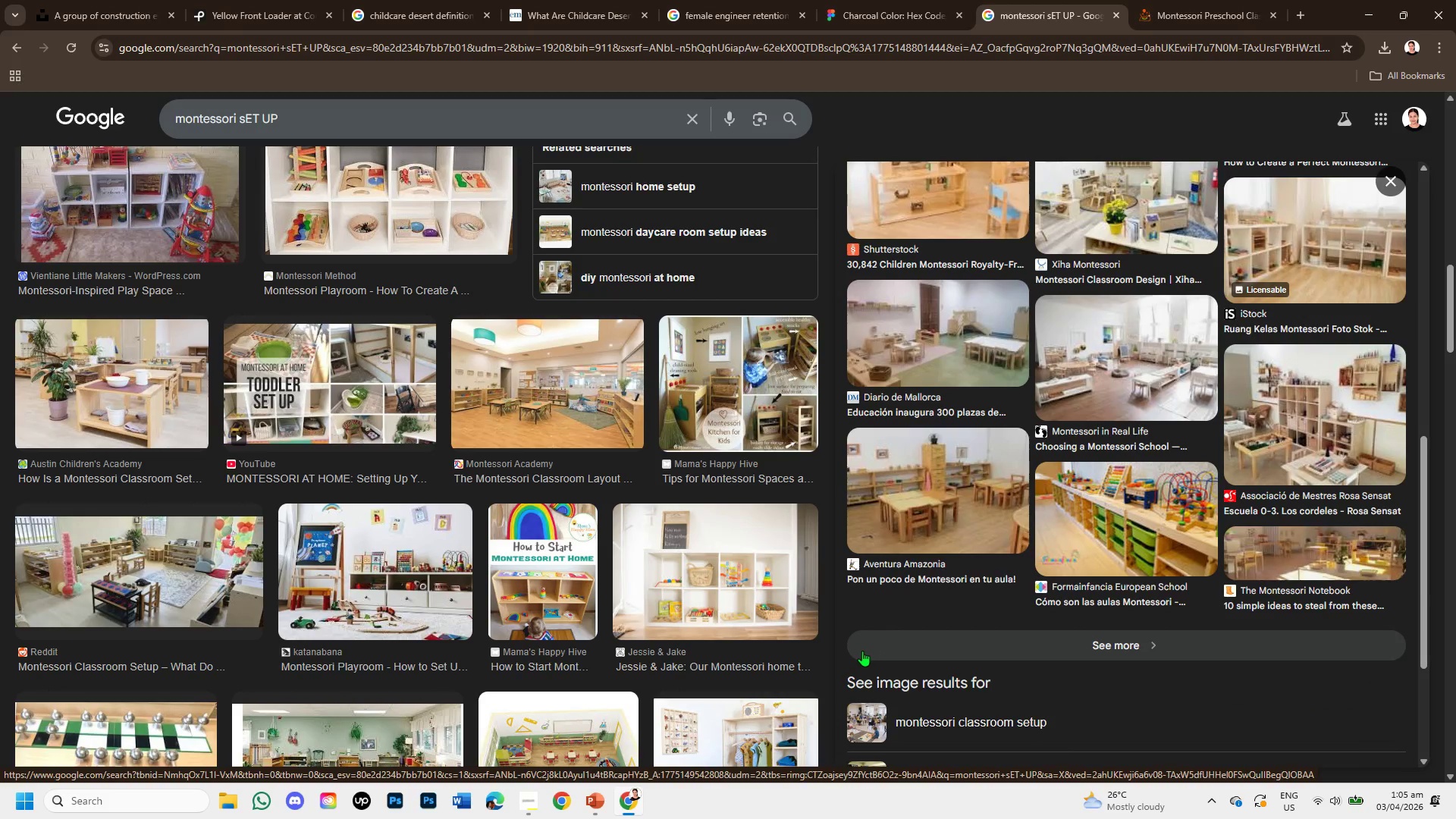 
wait(8.74)
 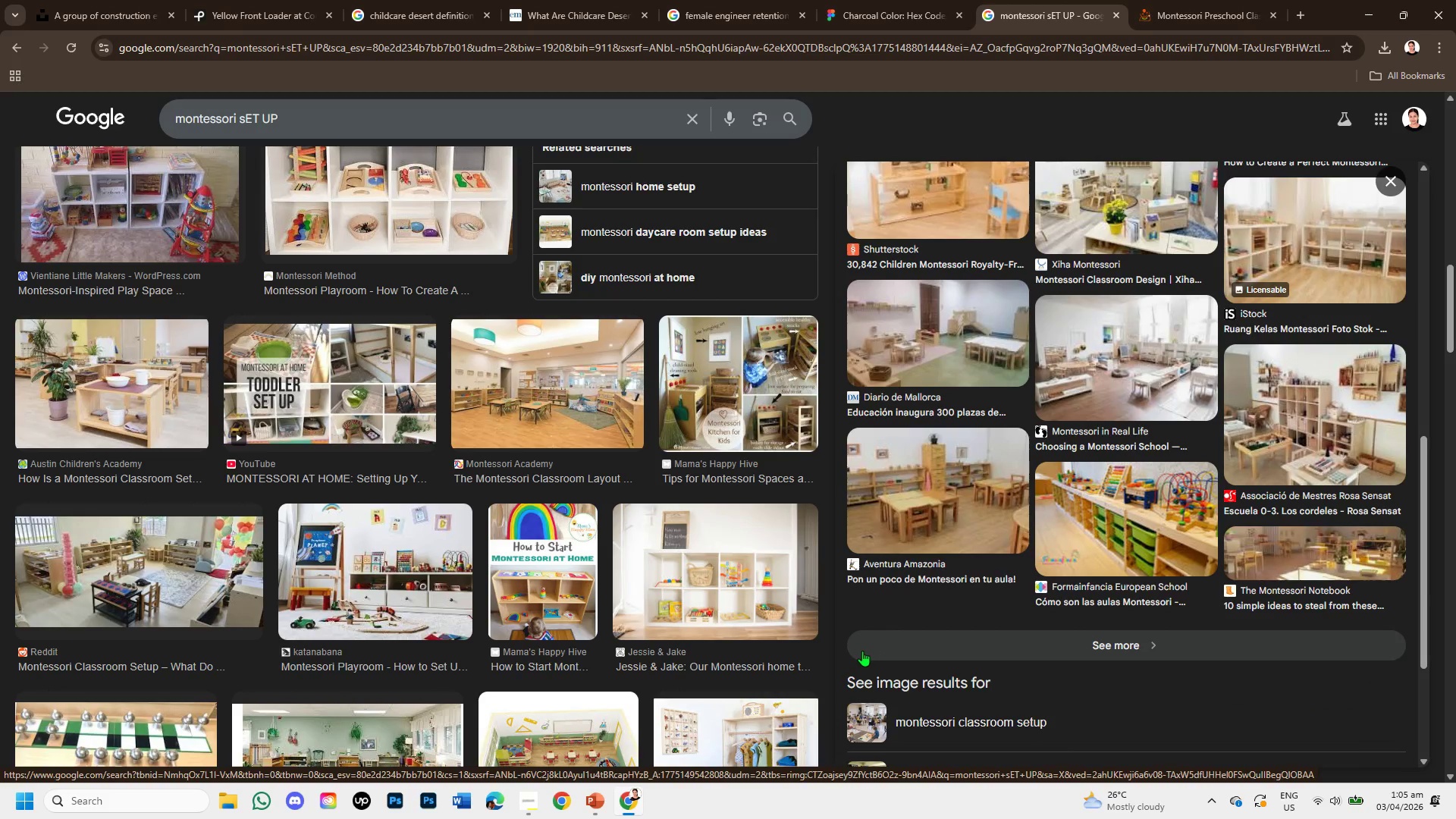 
scroll: coordinate [1040, 595], scroll_direction: down, amount: 2.0
 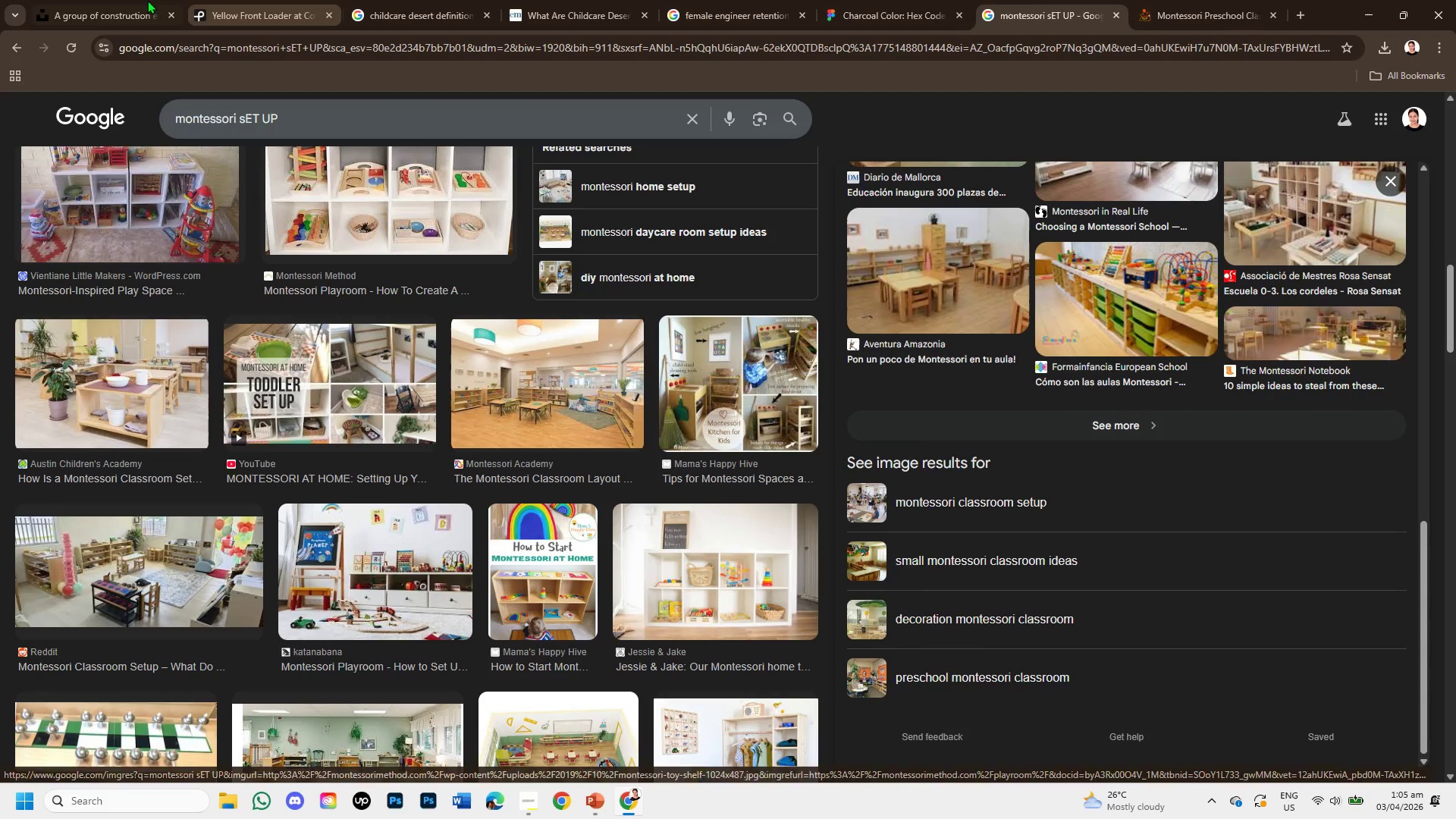 
left_click([89, 0])
 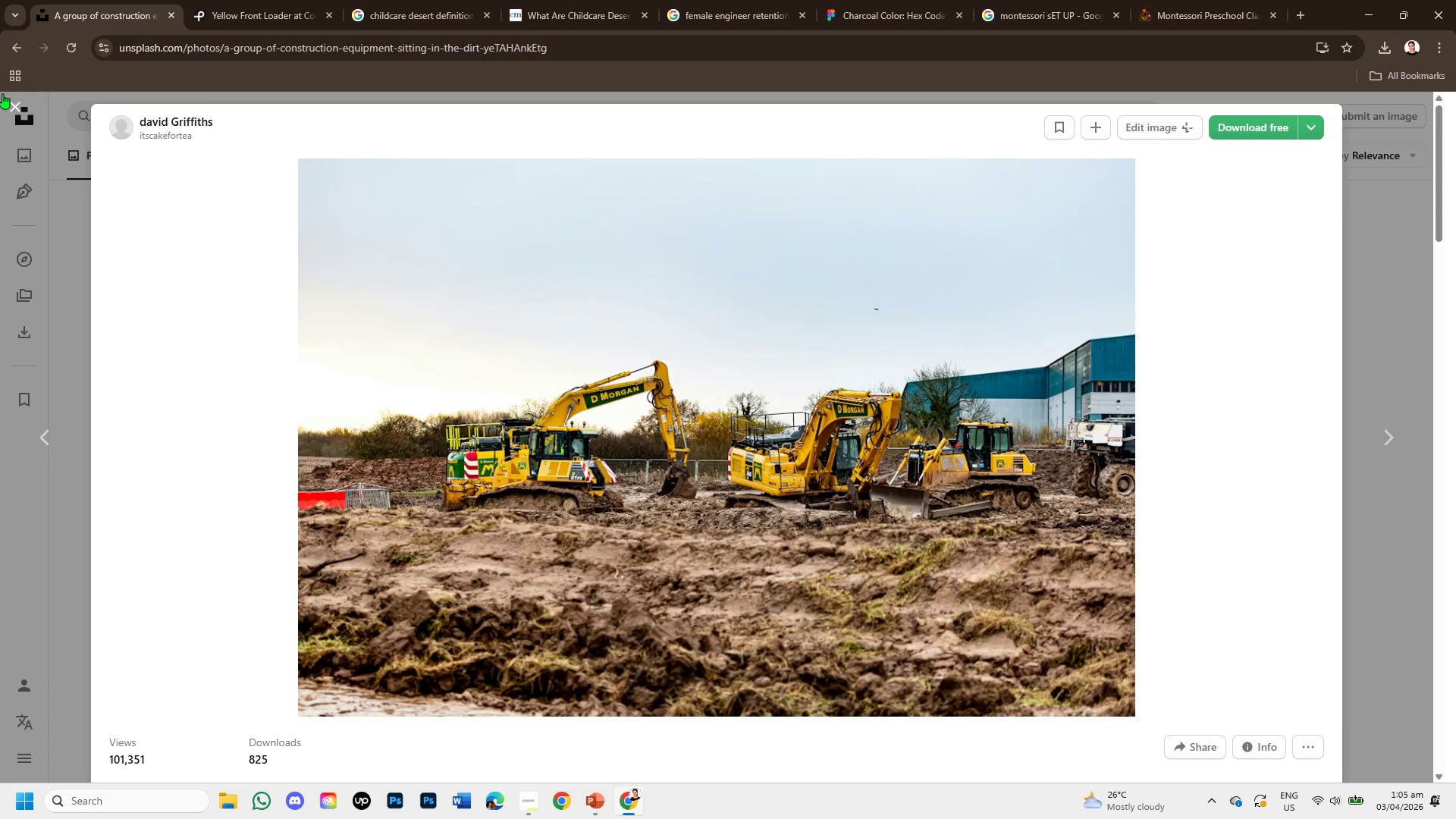 
left_click([17, 104])
 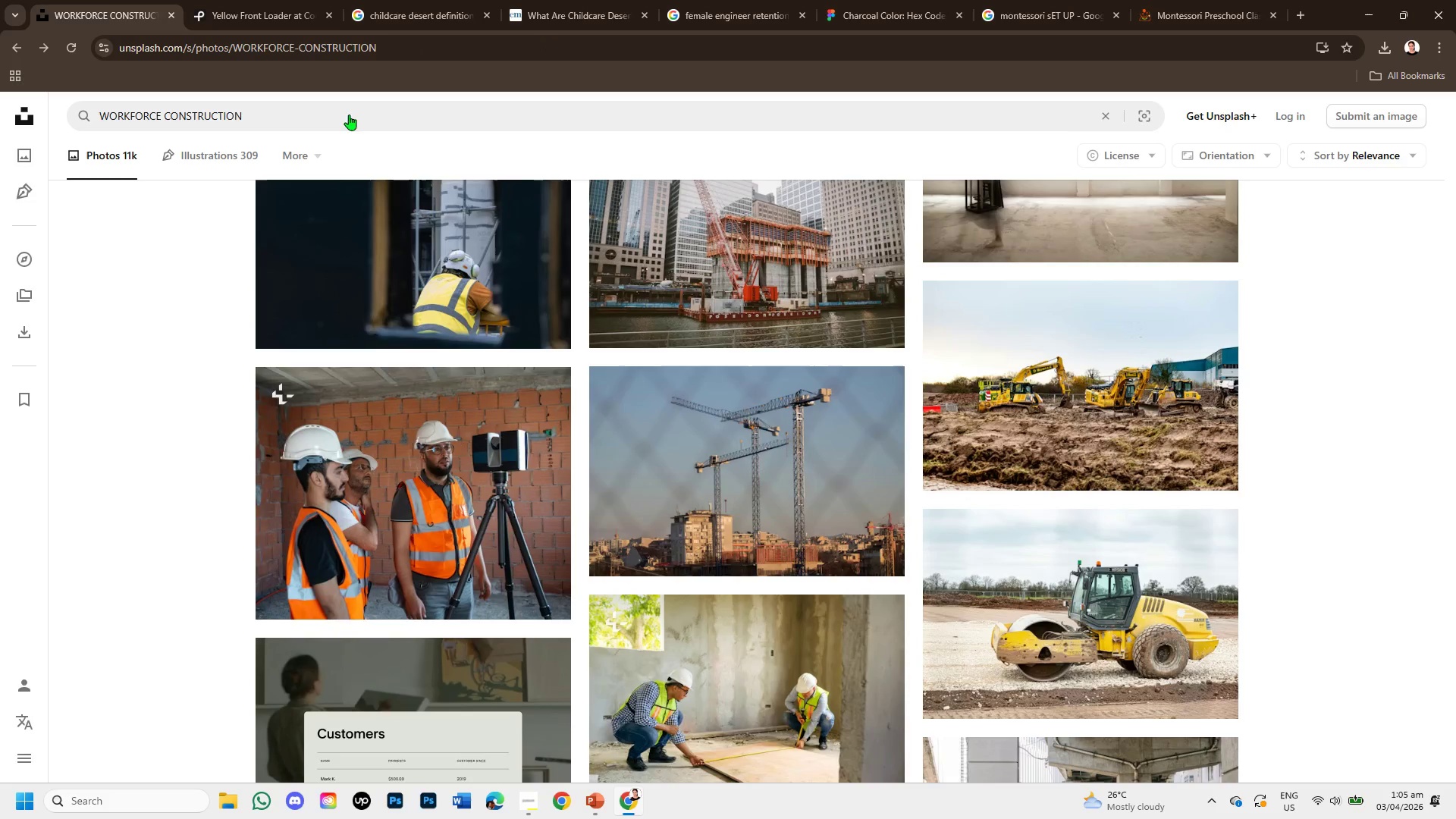 
left_click([349, 115])
 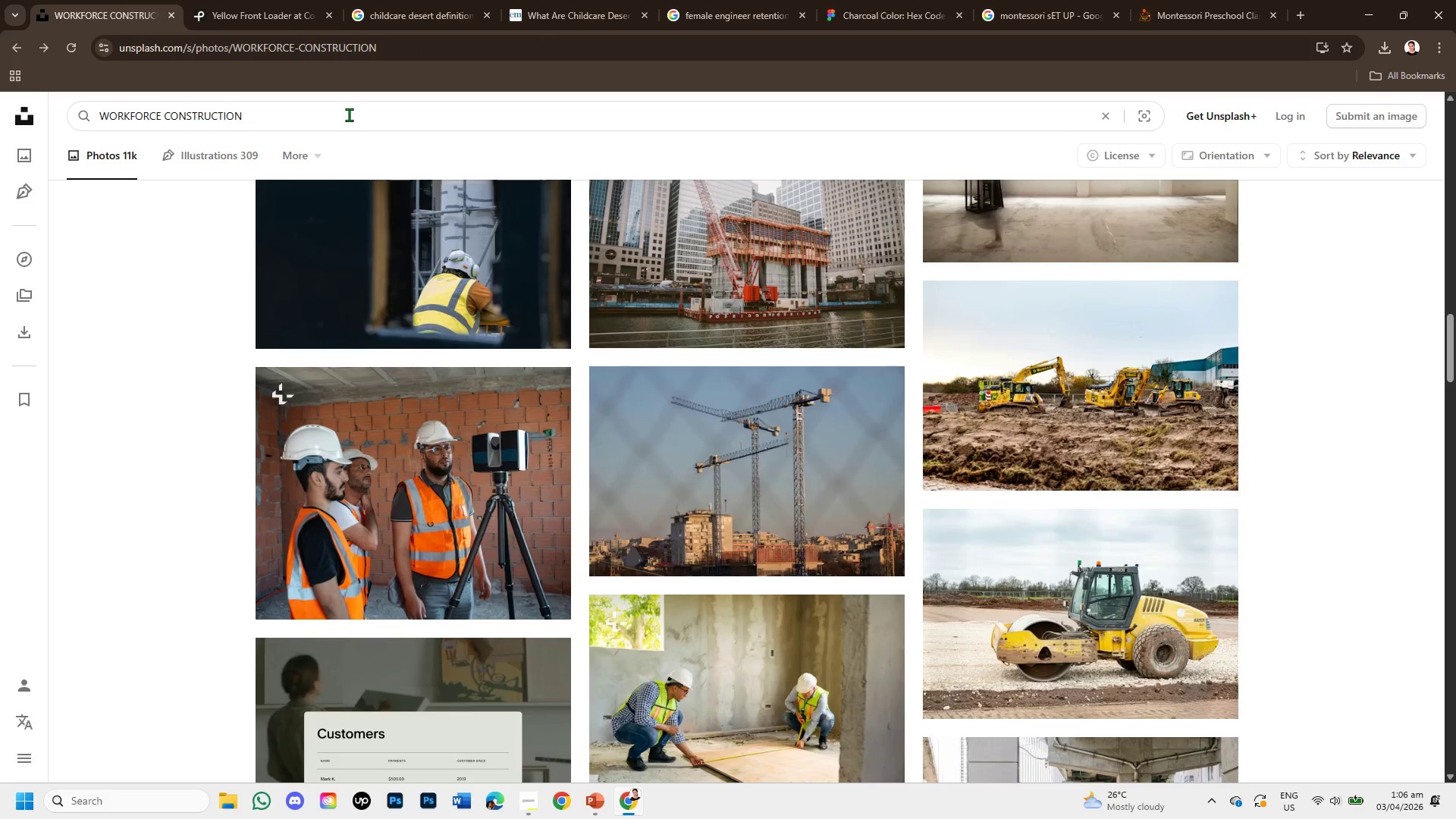 
hold_key(key=Backspace, duration=1.45)
 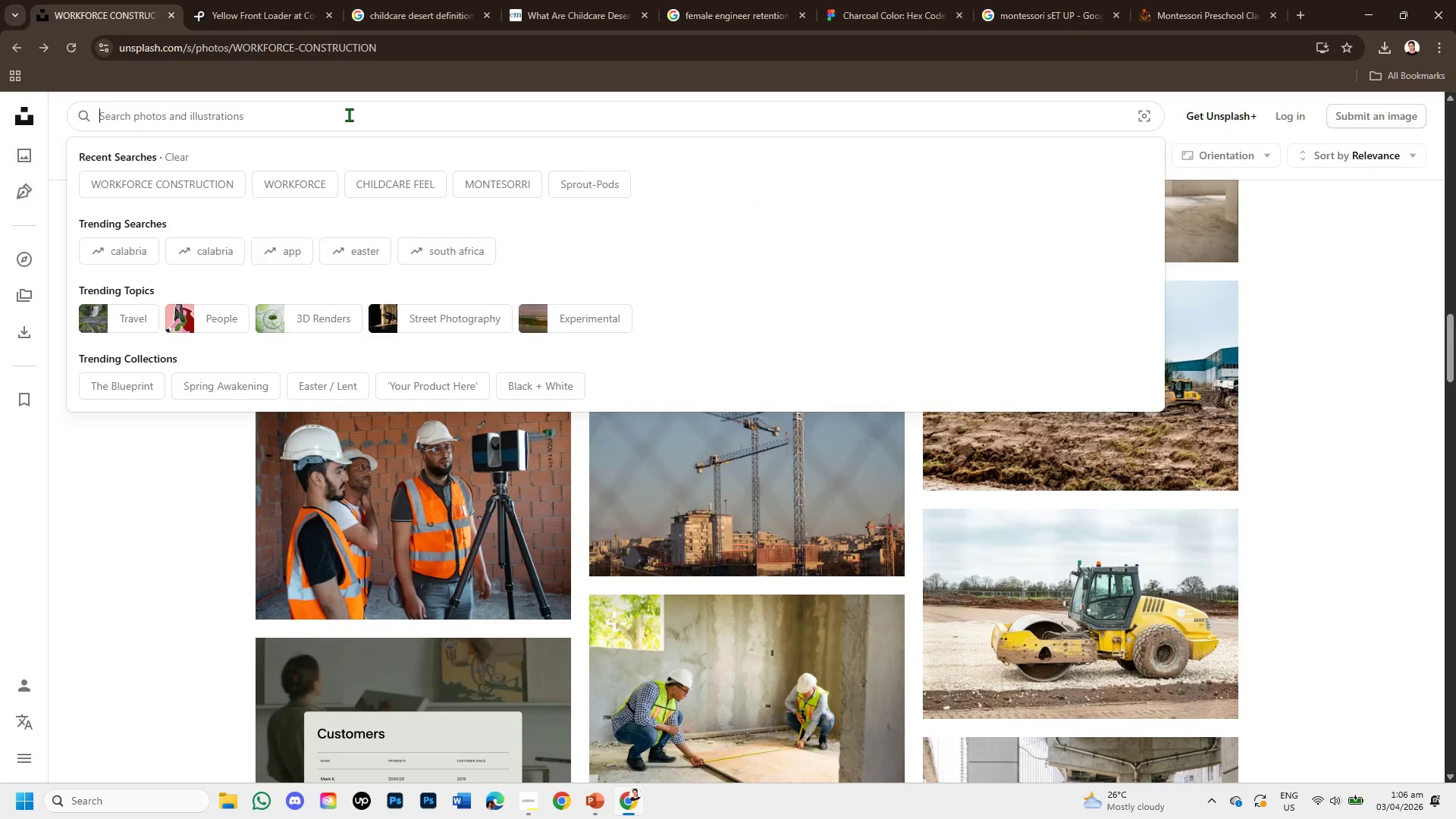 
type(CHART)
 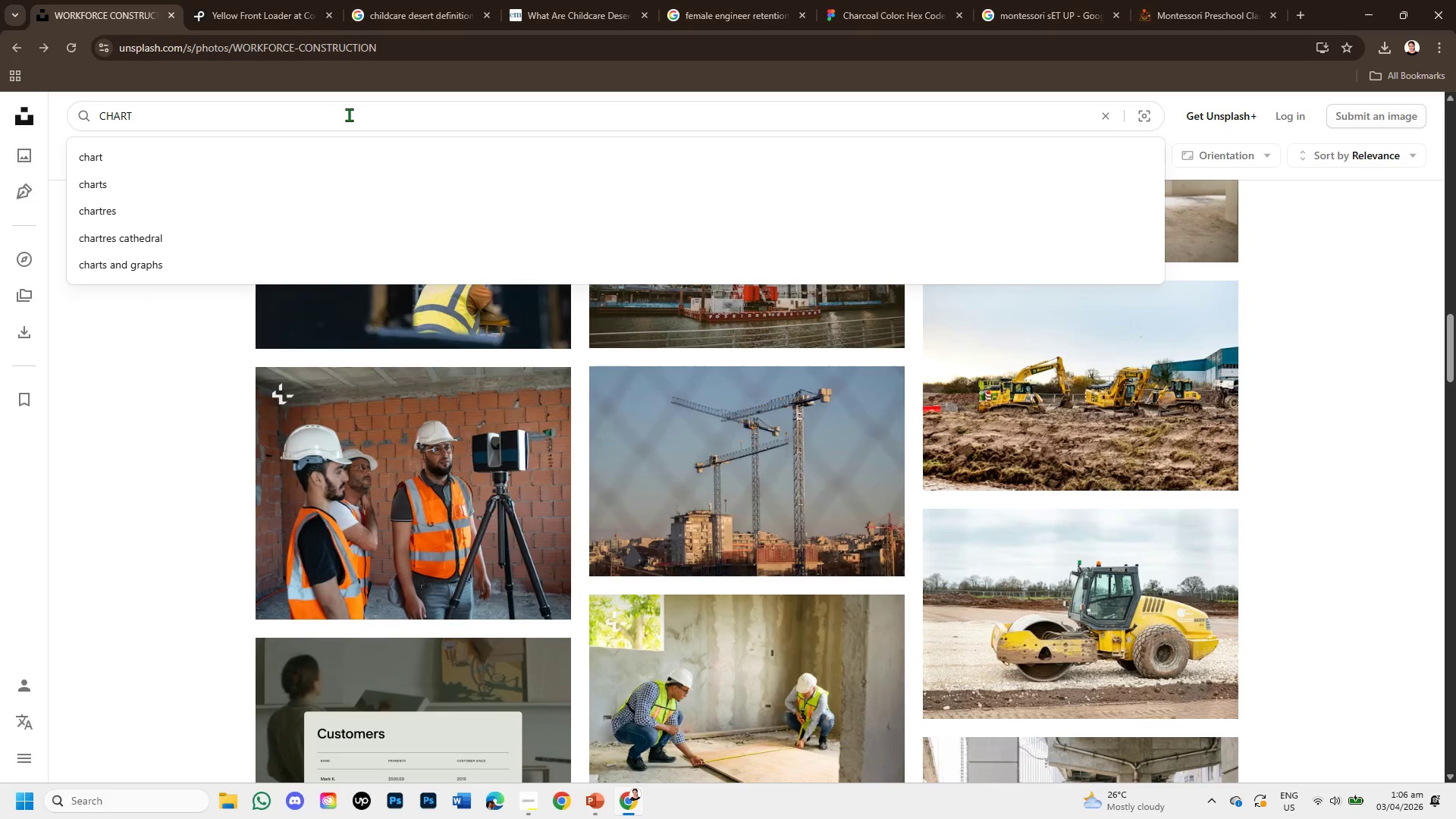 
key(Enter)
 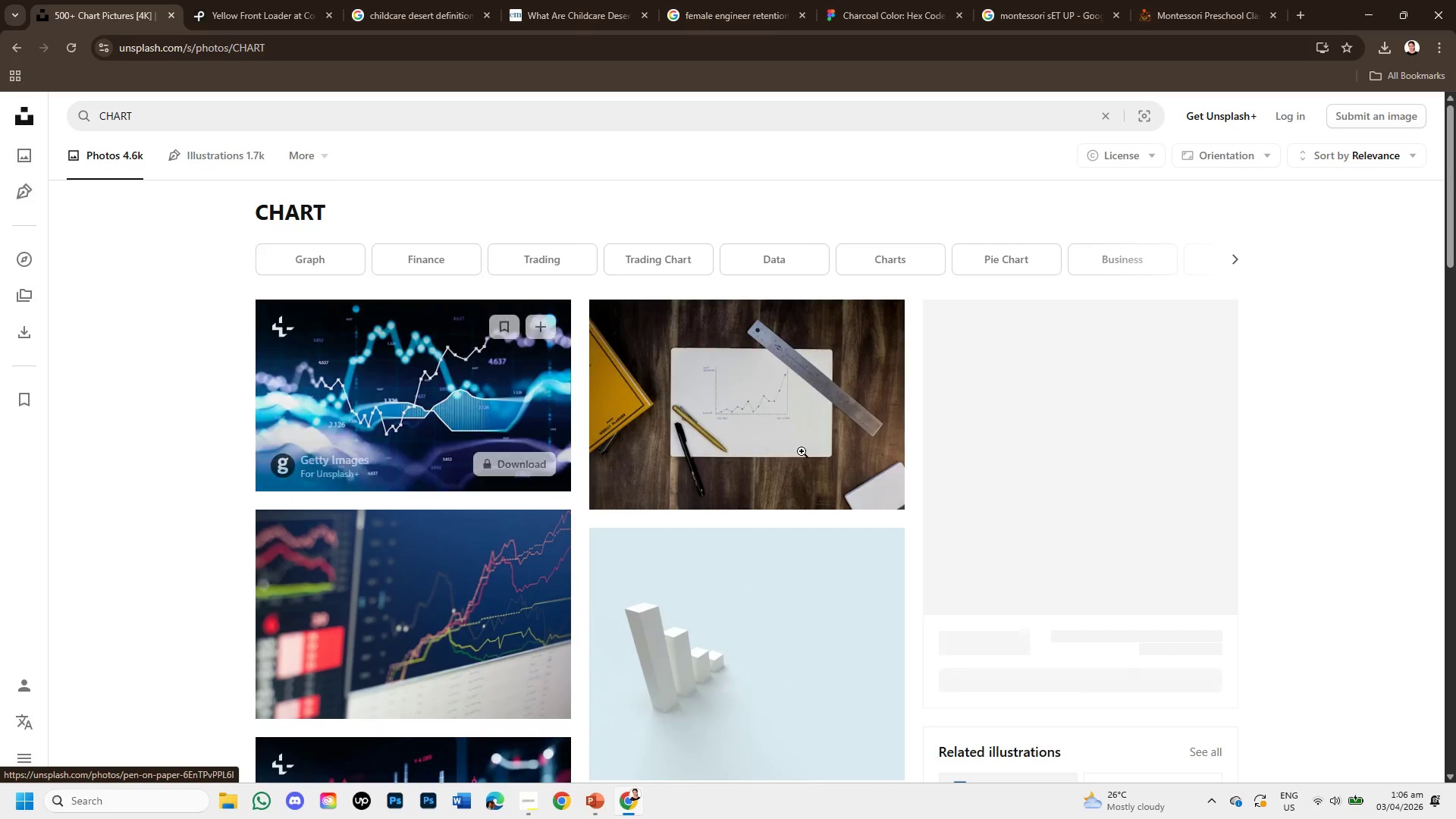 
scroll: coordinate [846, 541], scroll_direction: down, amount: 9.0
 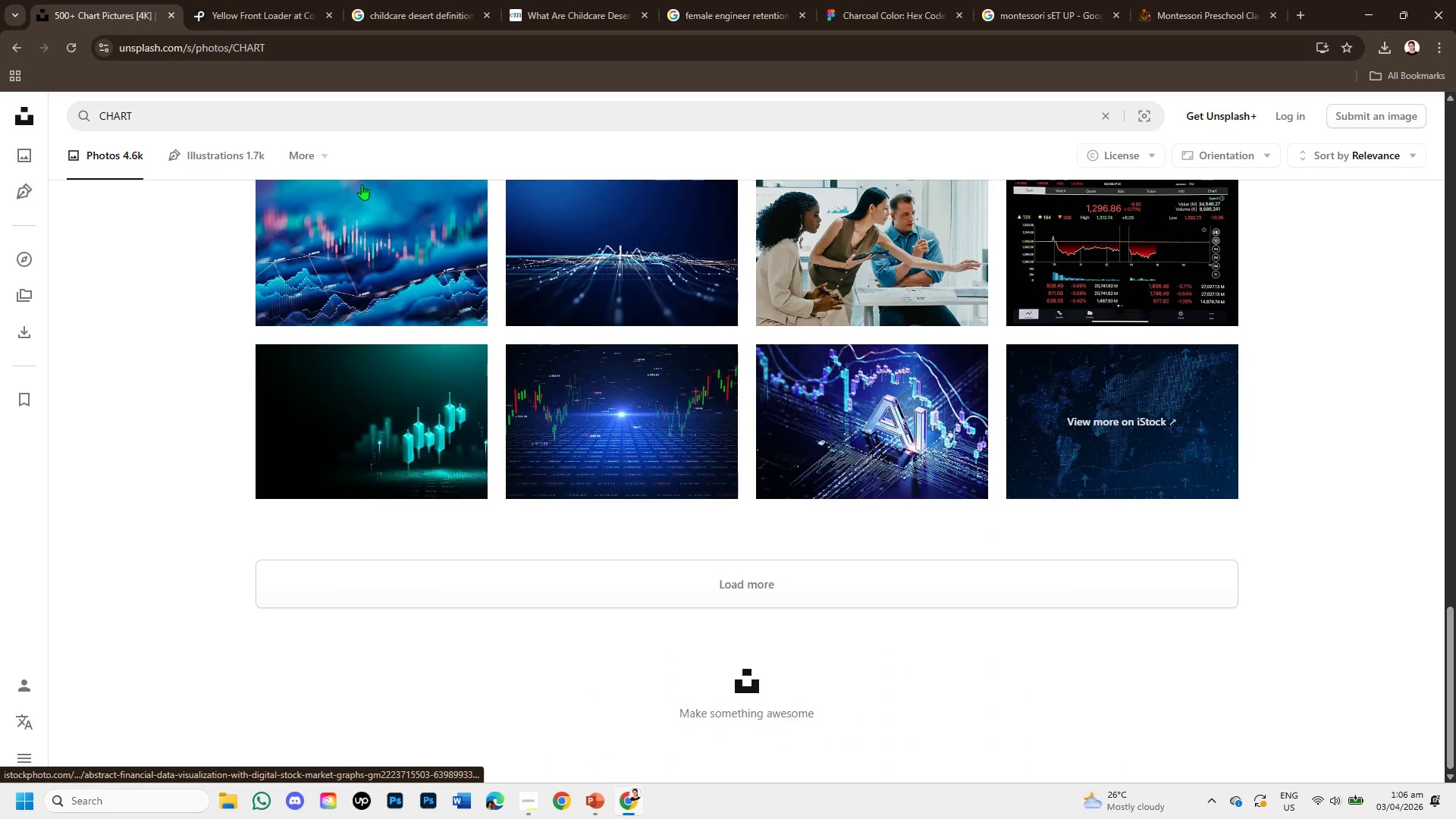 
left_click([282, 108])
 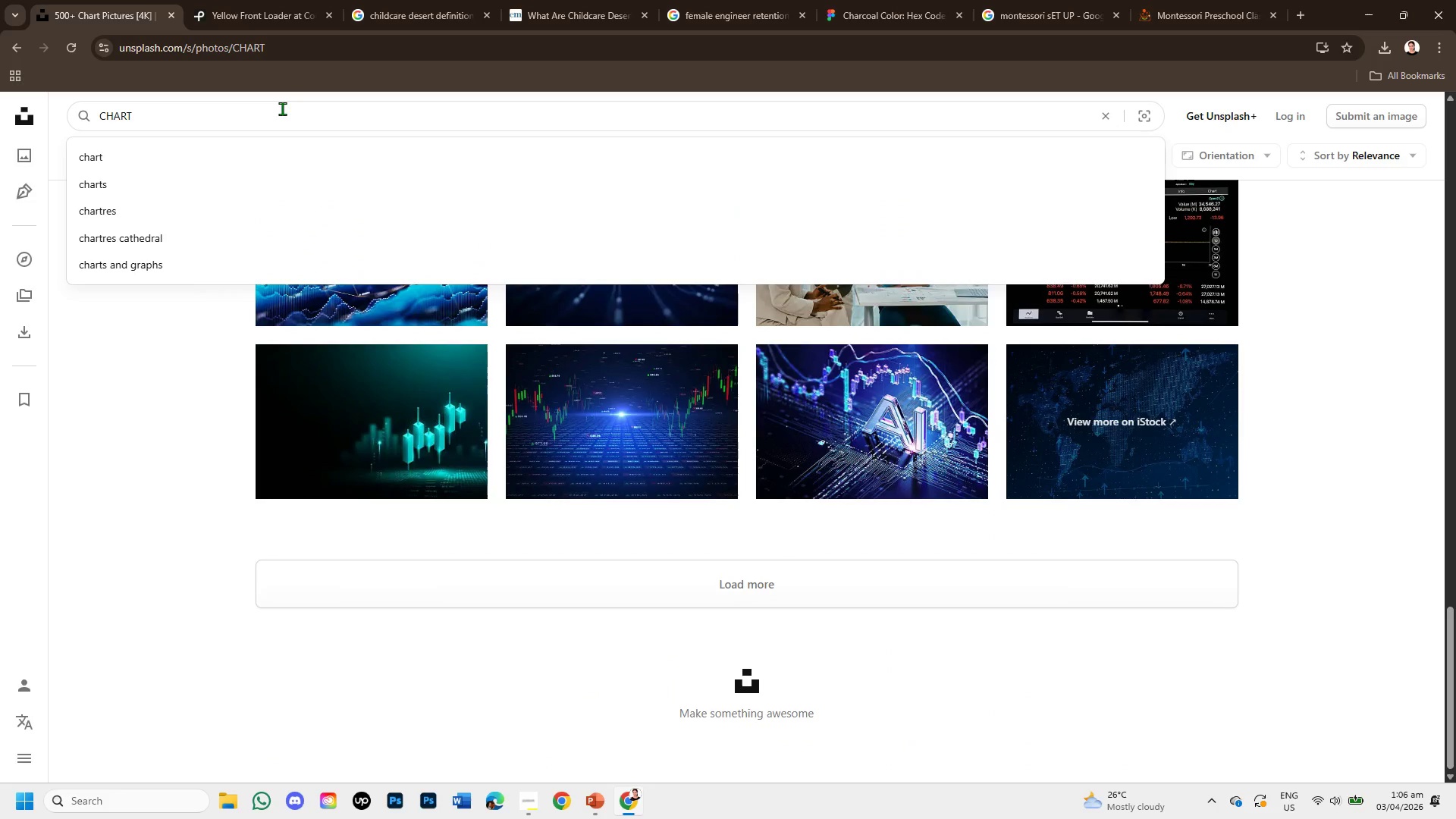 
type( CONSTRUCTION )
 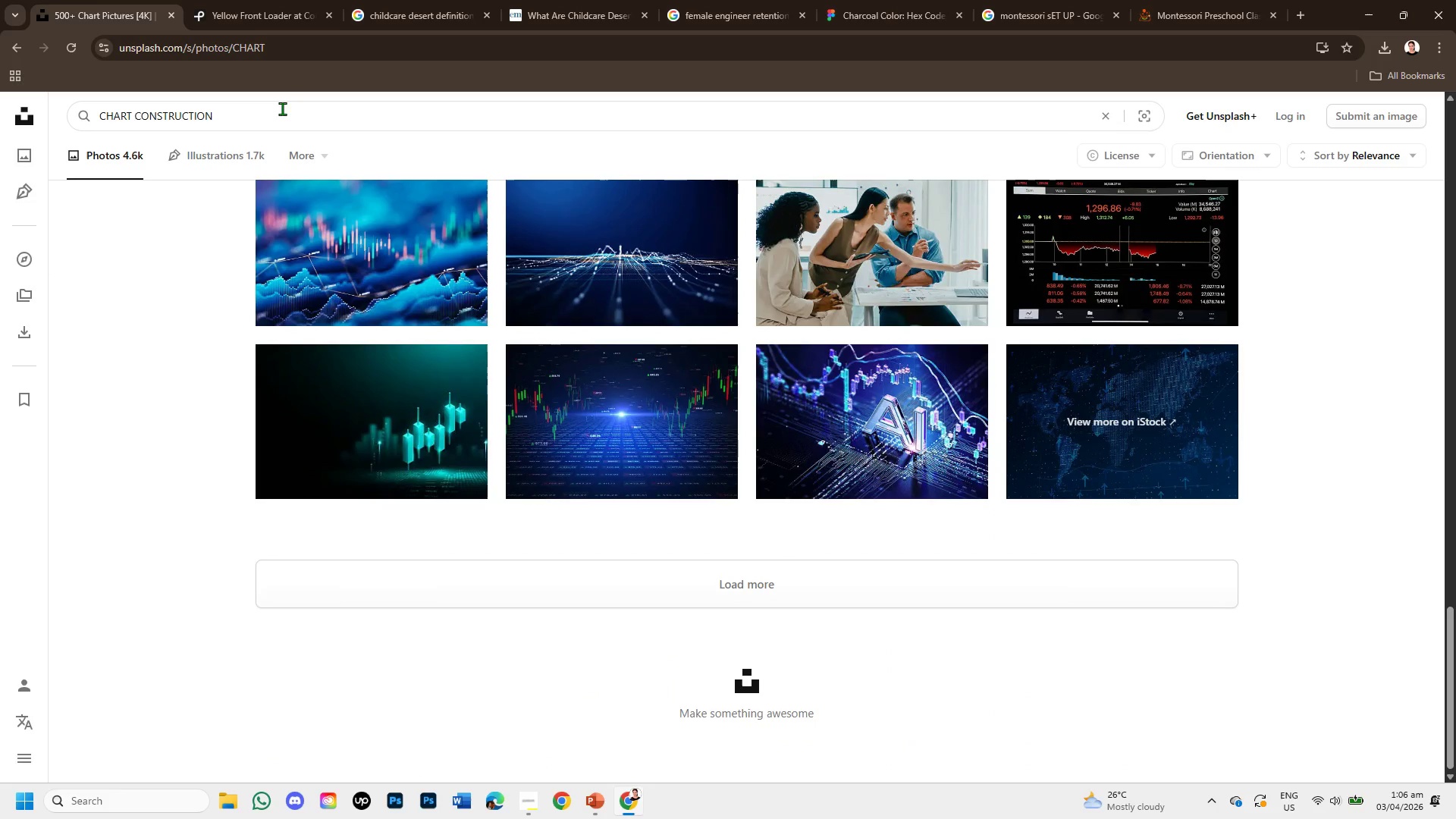 
key(Enter)
 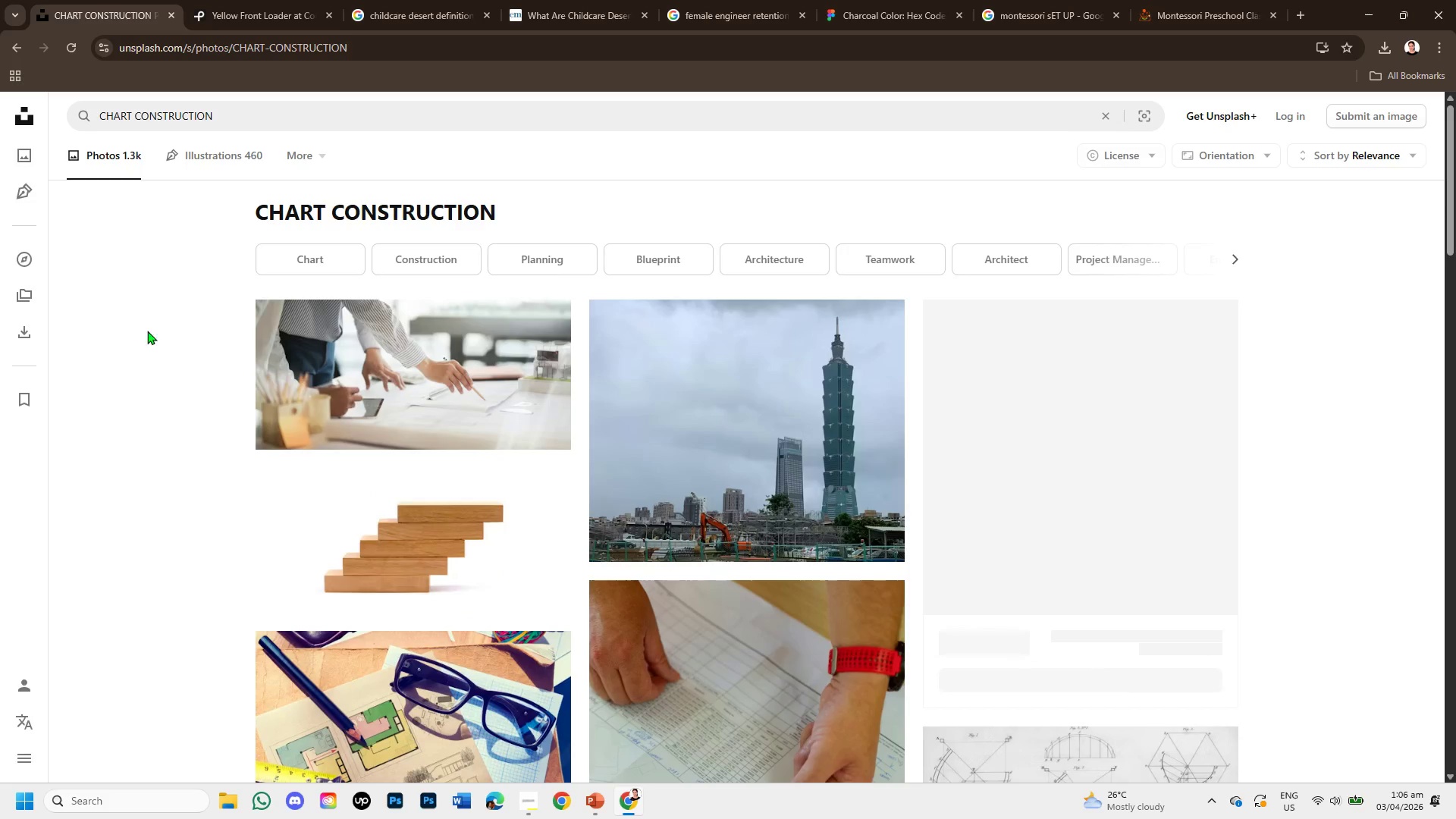 
scroll: coordinate [575, 554], scroll_direction: down, amount: 9.0
 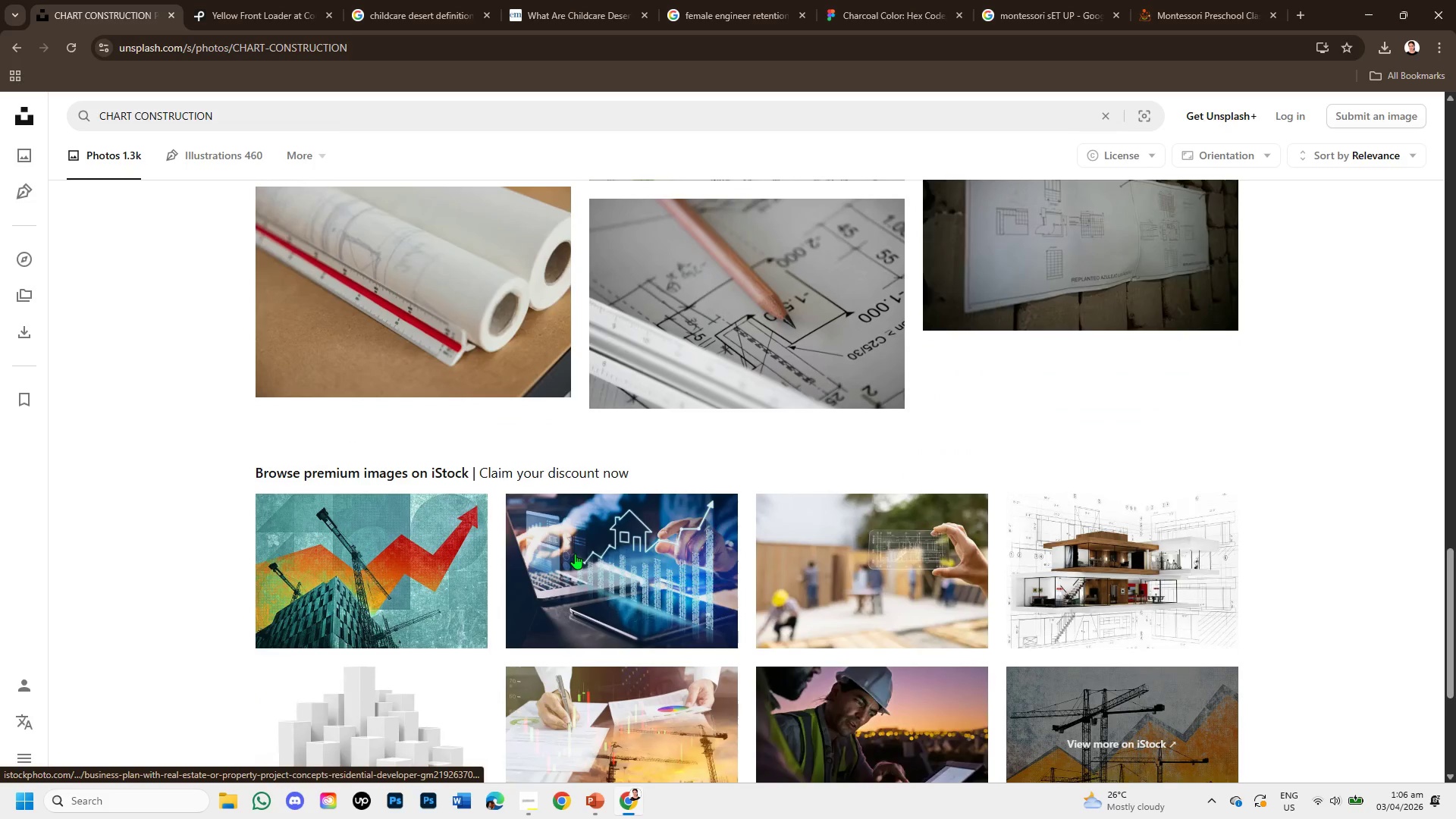 
scroll: coordinate [575, 554], scroll_direction: up, amount: 1.0
 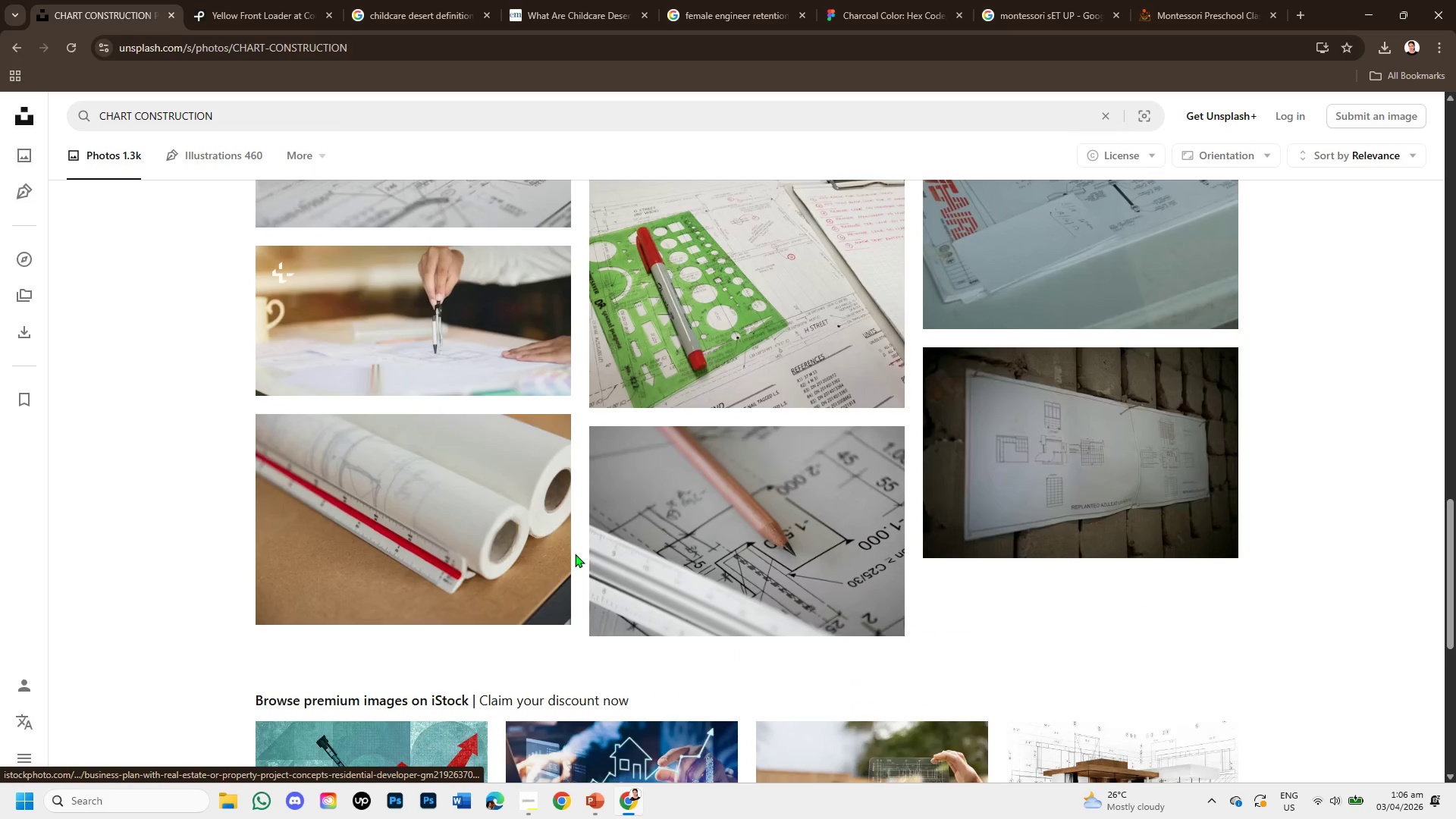 
scroll: coordinate [1156, 450], scroll_direction: down, amount: 3.0
 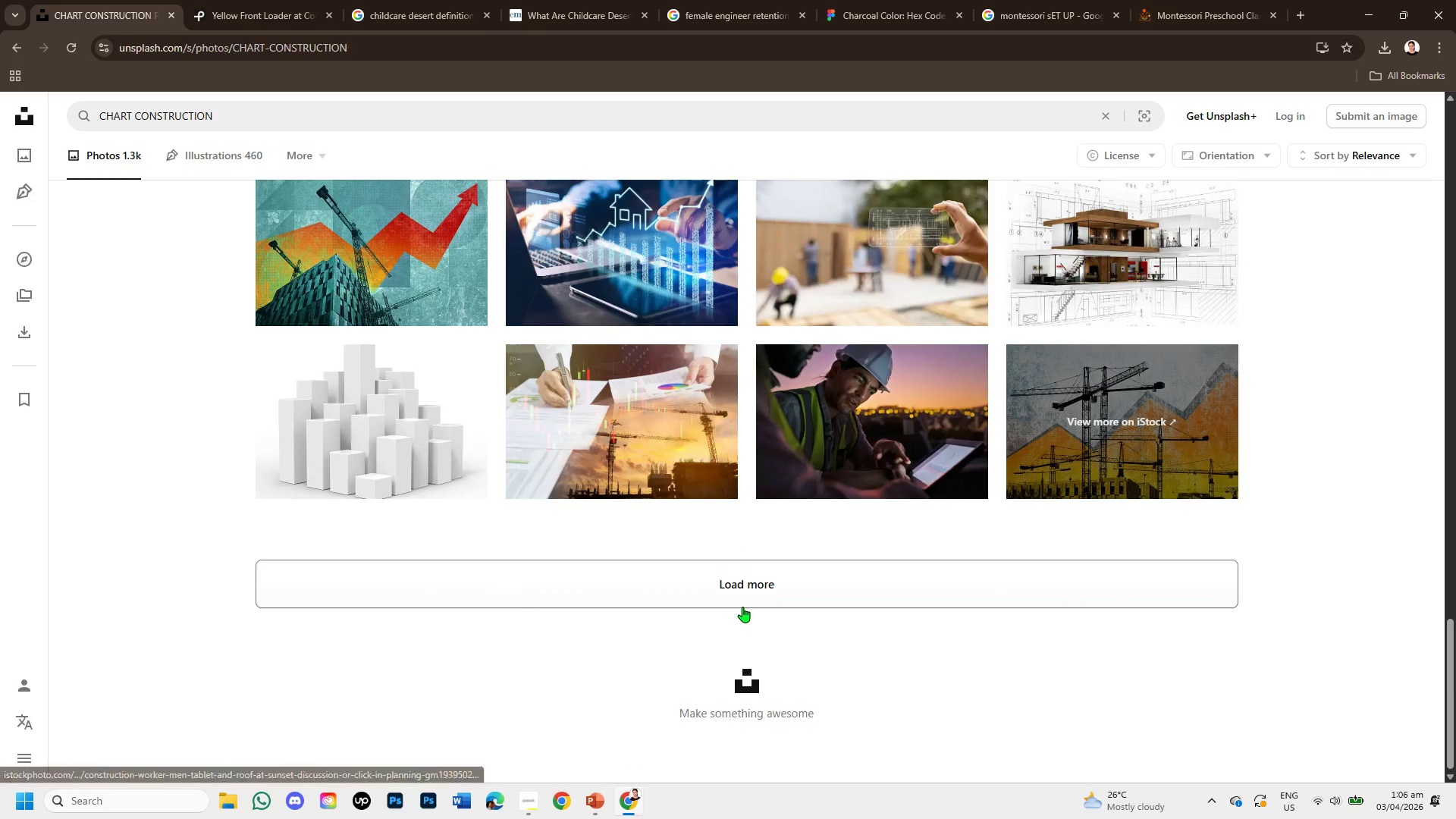 
left_click([743, 588])
 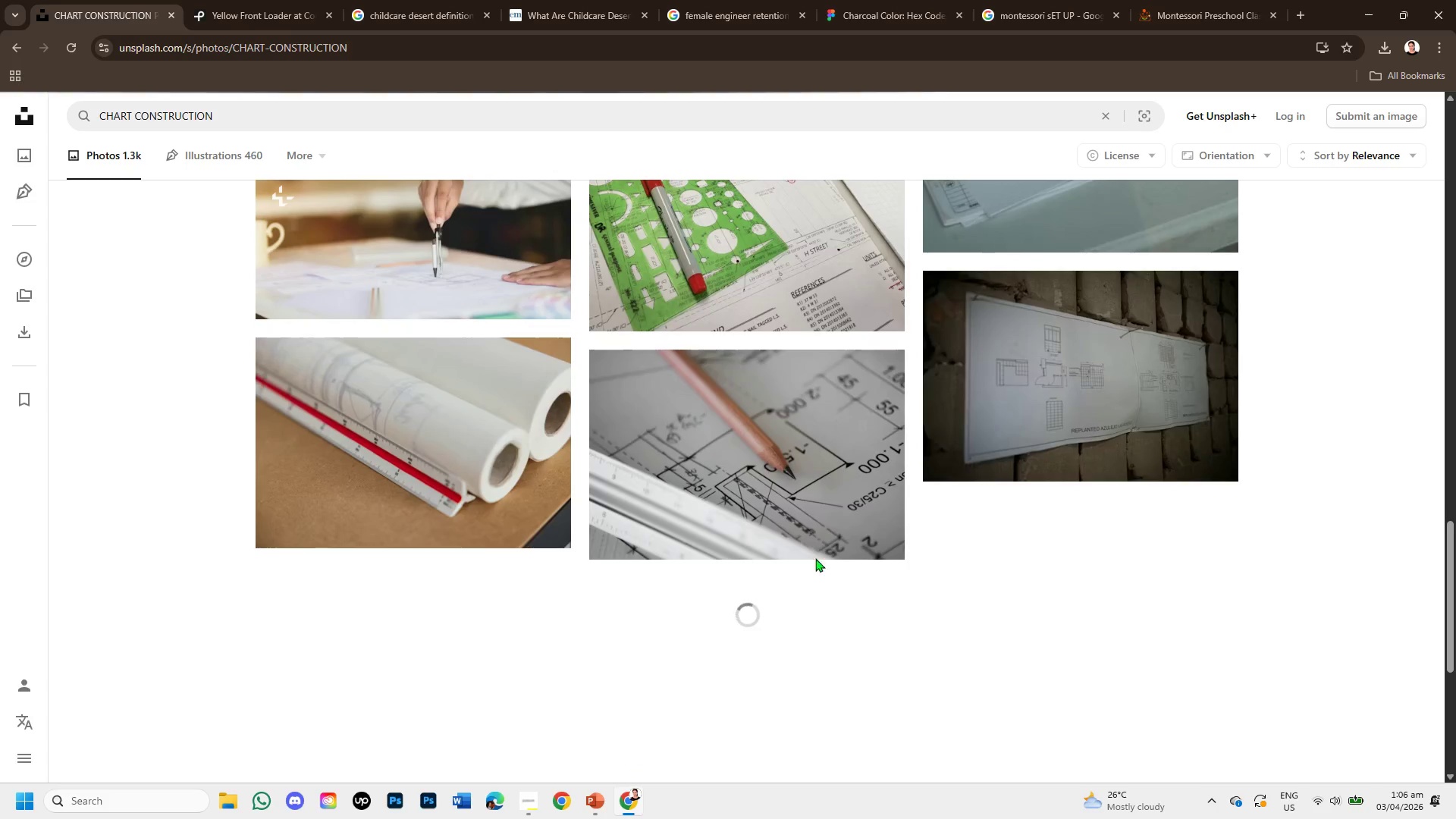 
scroll: coordinate [819, 558], scroll_direction: down, amount: 2.0
 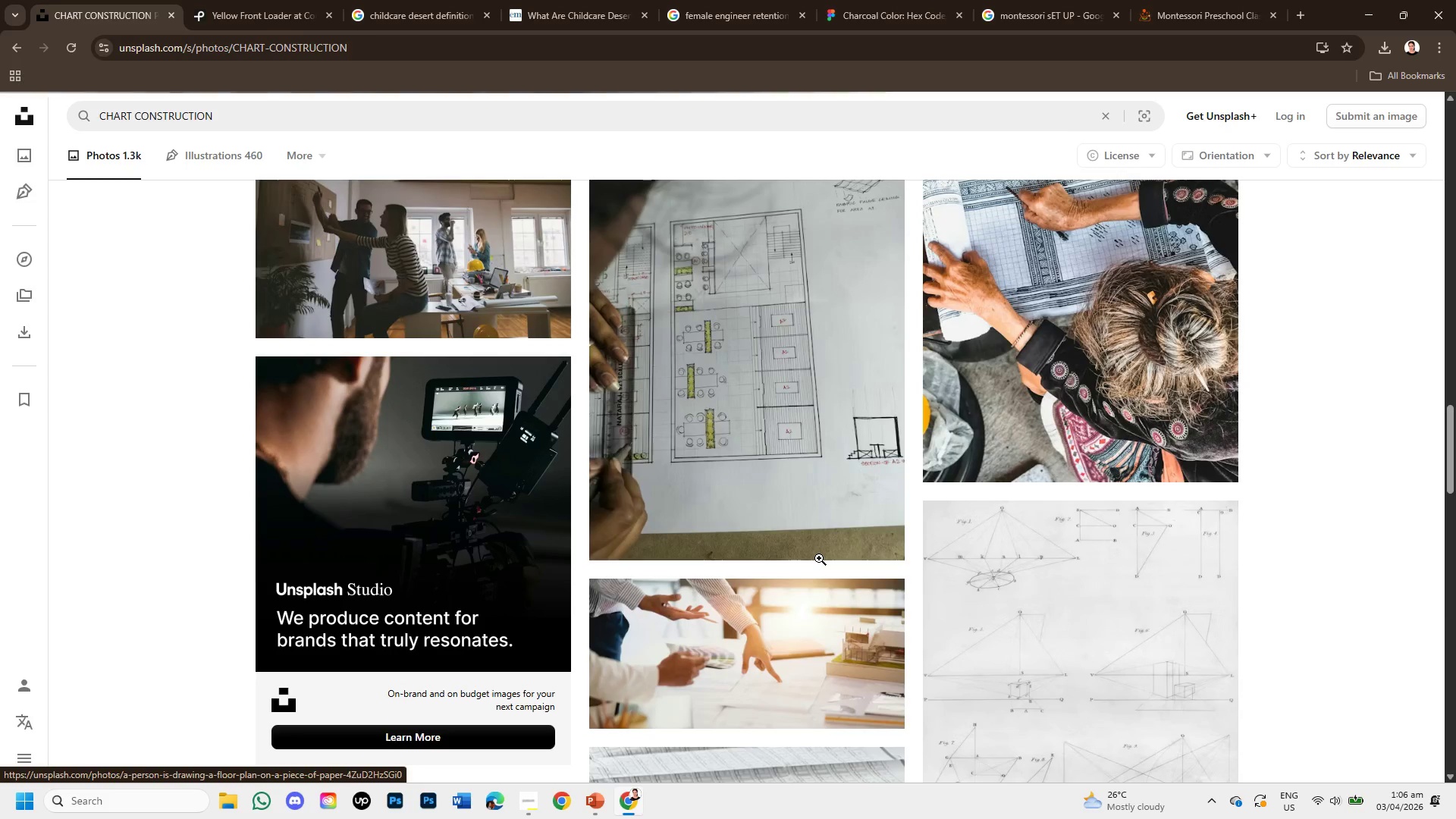 
scroll: coordinate [819, 558], scroll_direction: up, amount: 2.0
 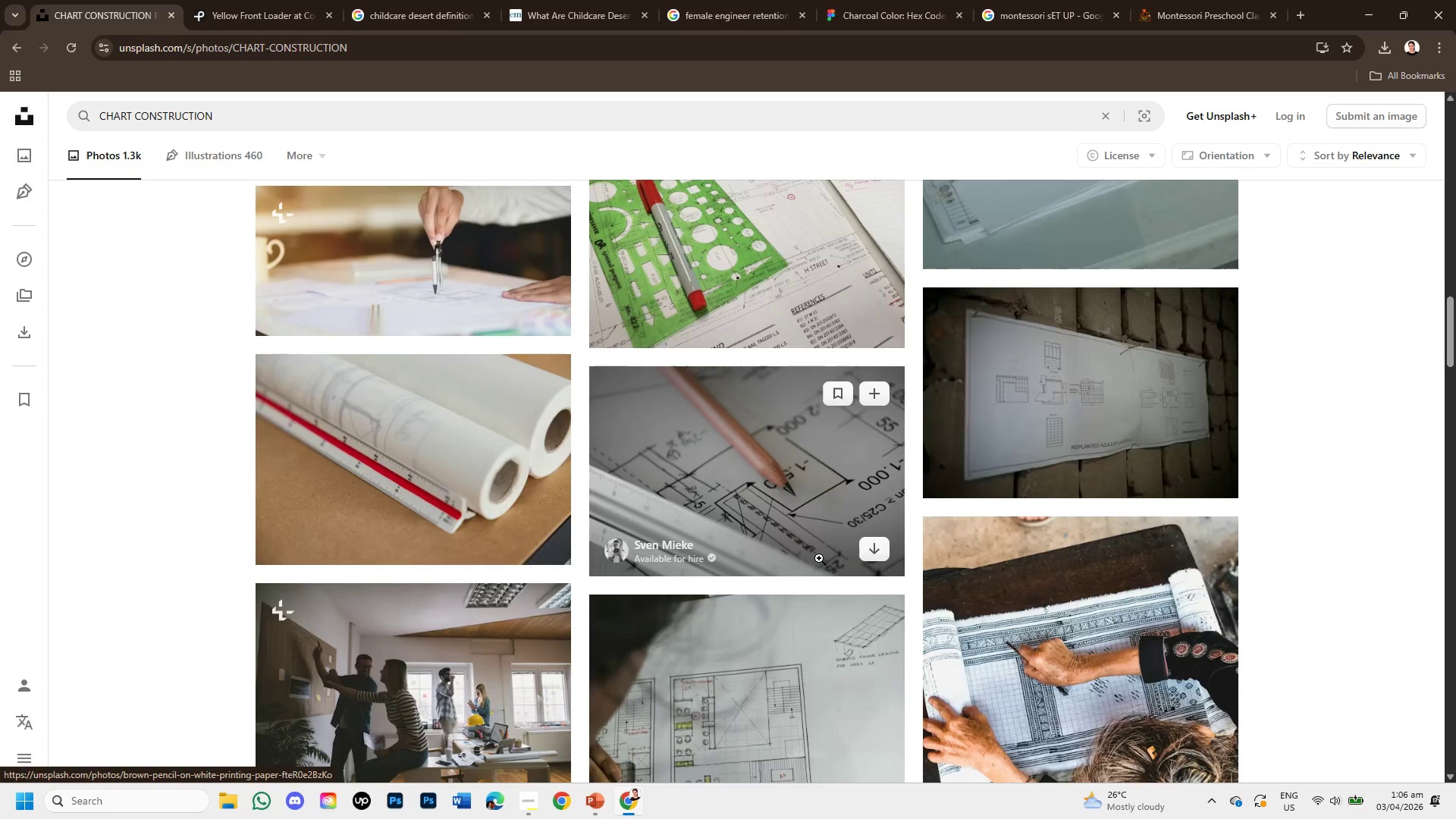 
scroll: coordinate [819, 558], scroll_direction: down, amount: 4.0
 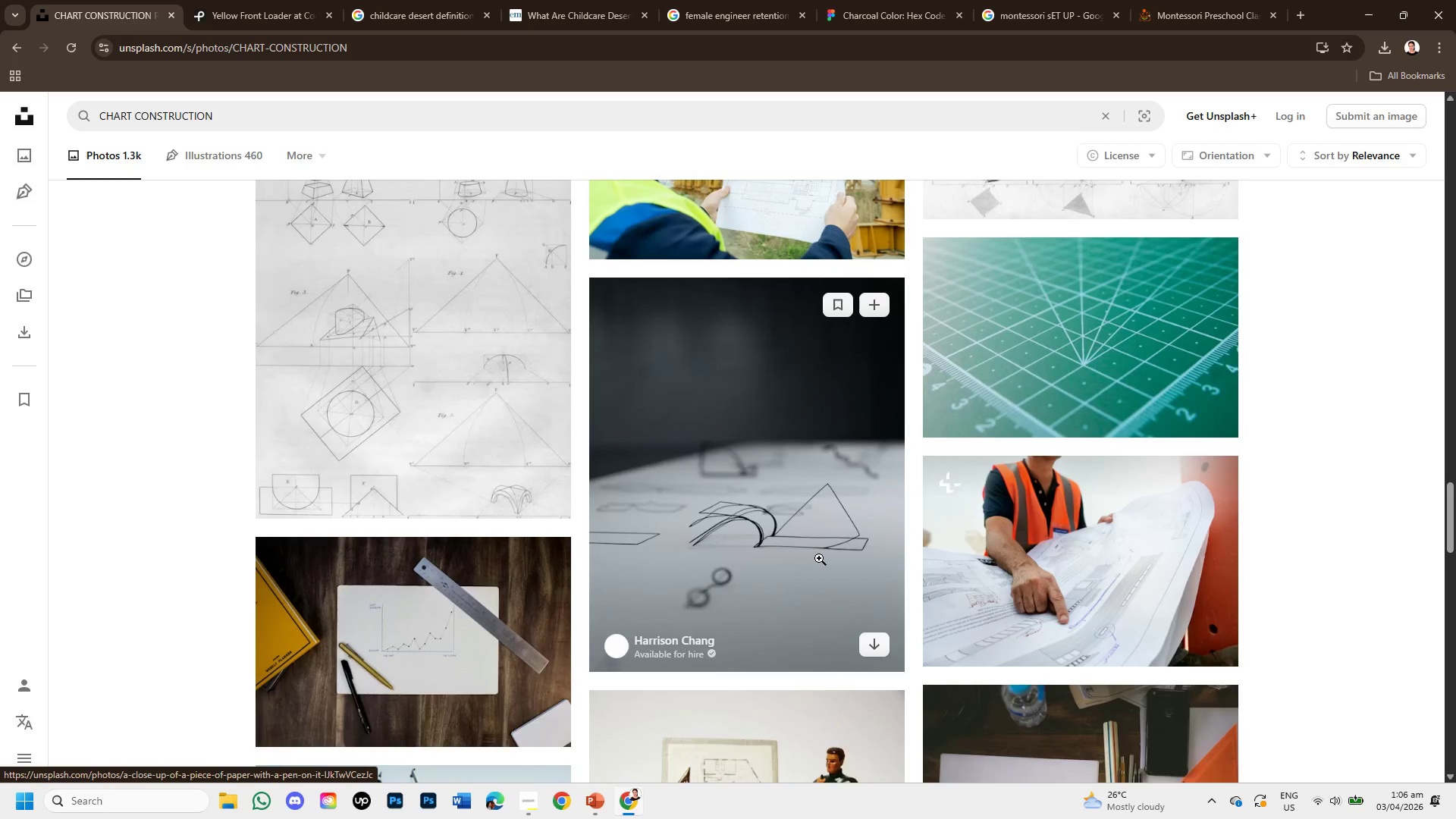 
scroll: coordinate [819, 558], scroll_direction: up, amount: 2.0
 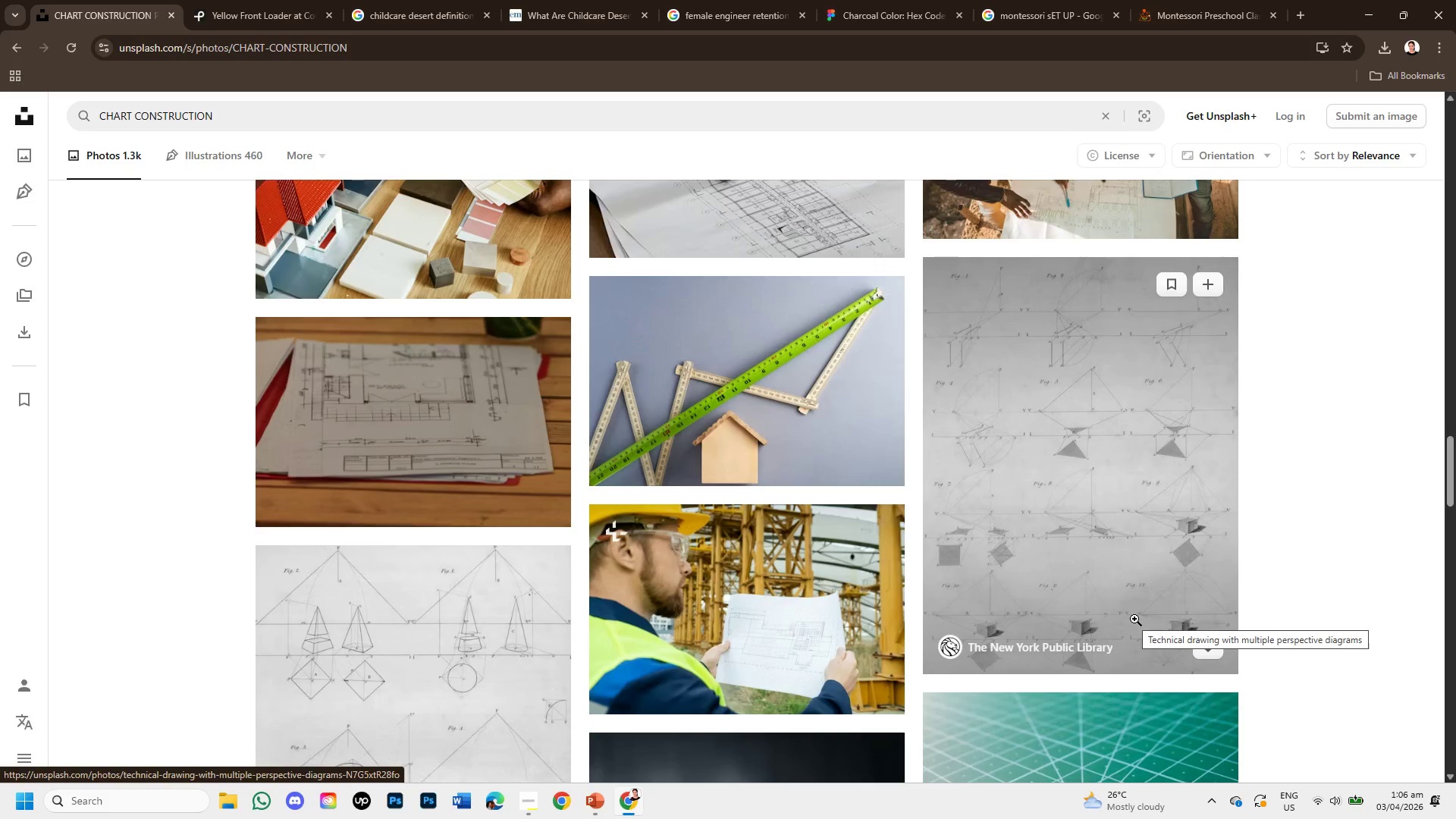 
scroll: coordinate [696, 512], scroll_direction: down, amount: 7.0
 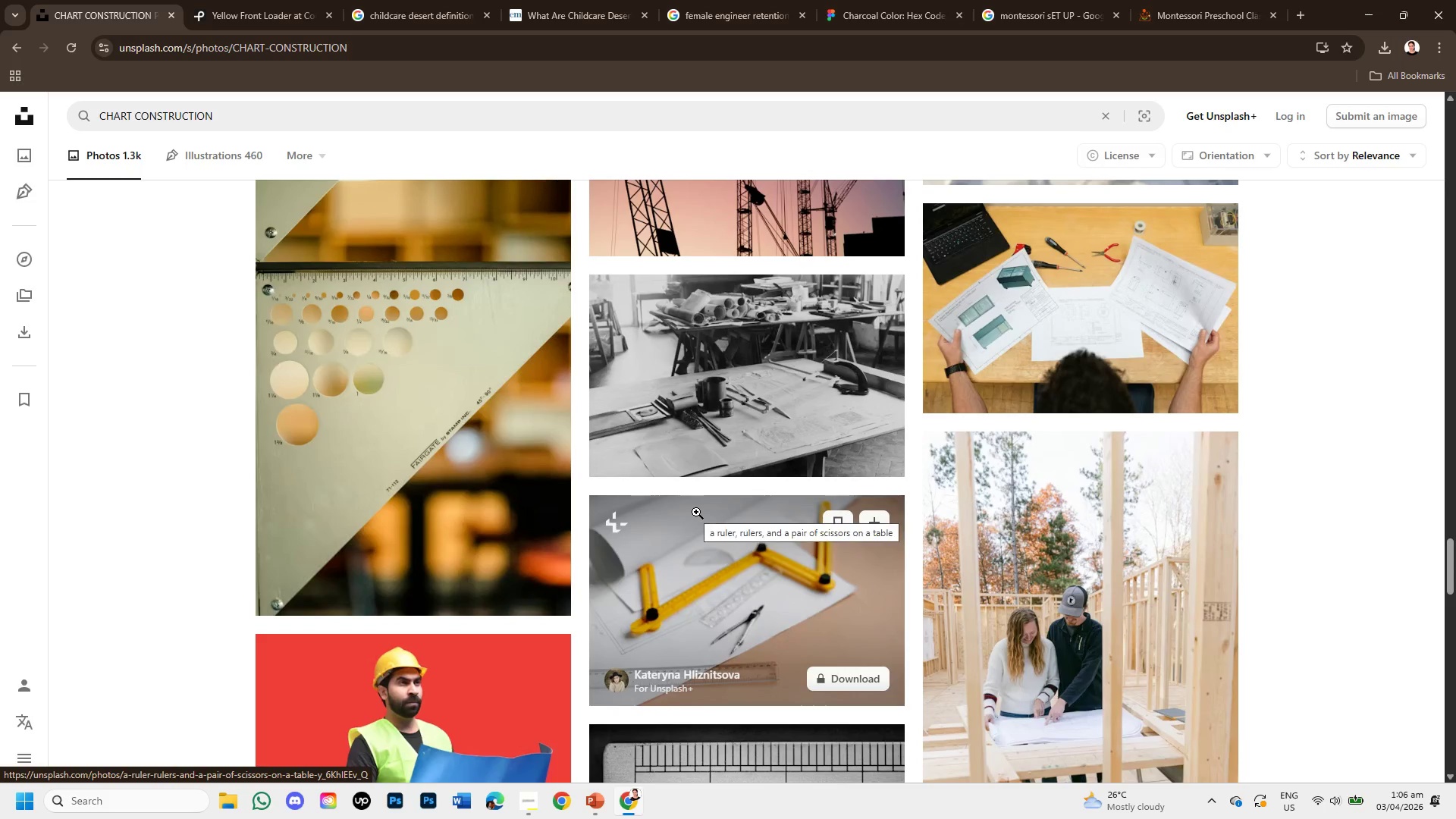 
scroll: coordinate [438, 449], scroll_direction: up, amount: 3.0
 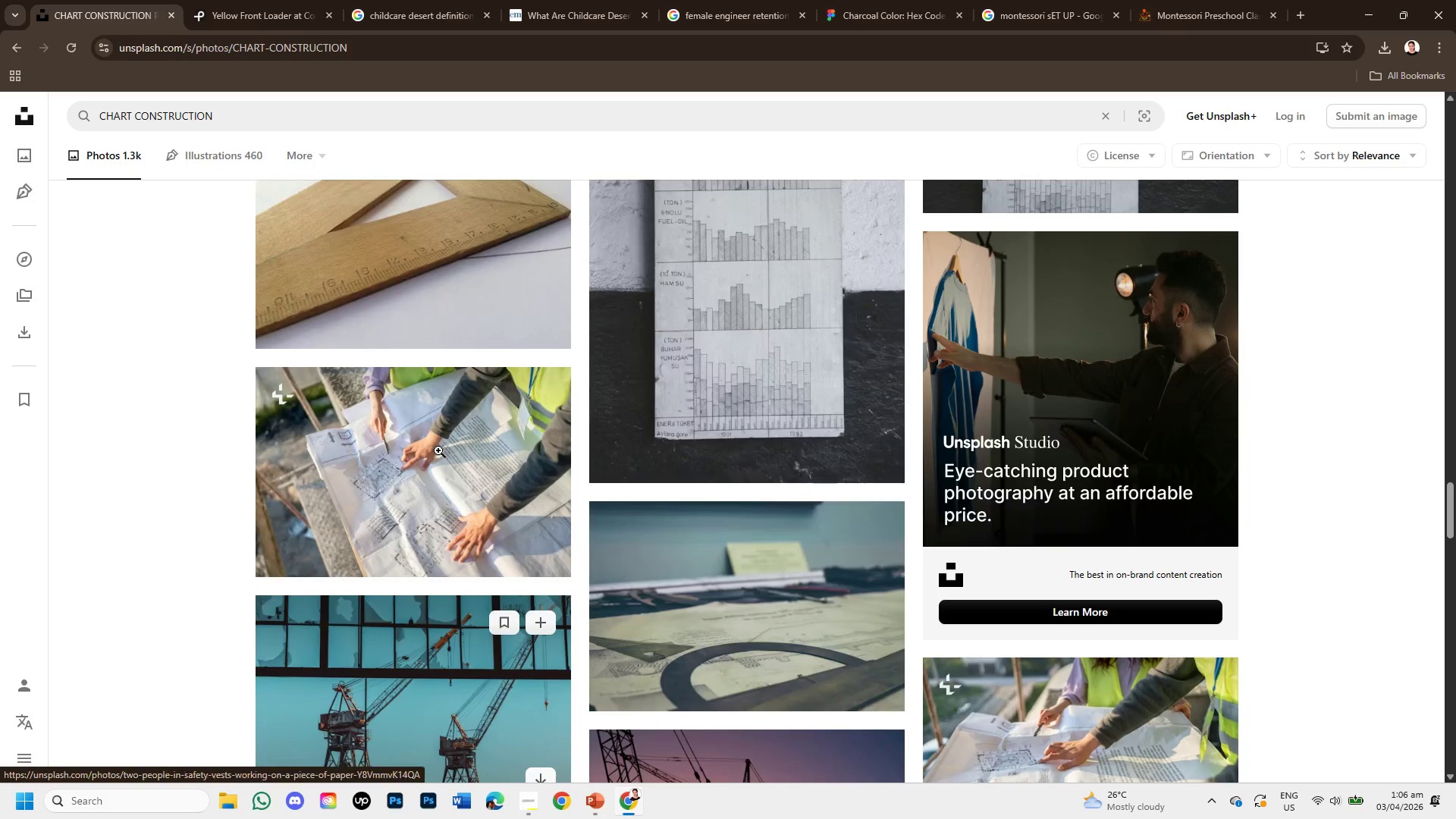 
scroll: coordinate [438, 450], scroll_direction: down, amount: 1.0
 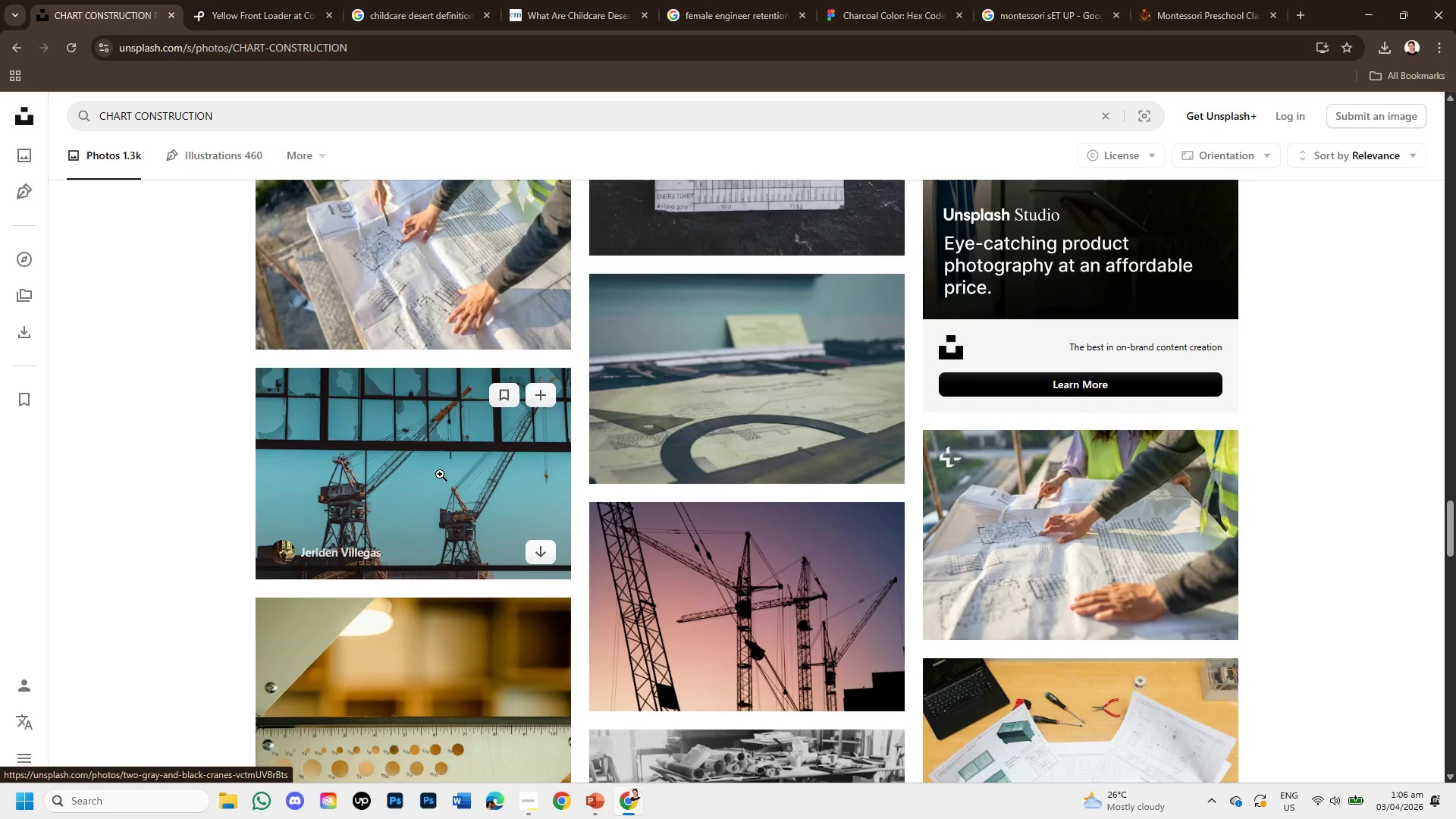 
scroll: coordinate [440, 474], scroll_direction: up, amount: 2.0
 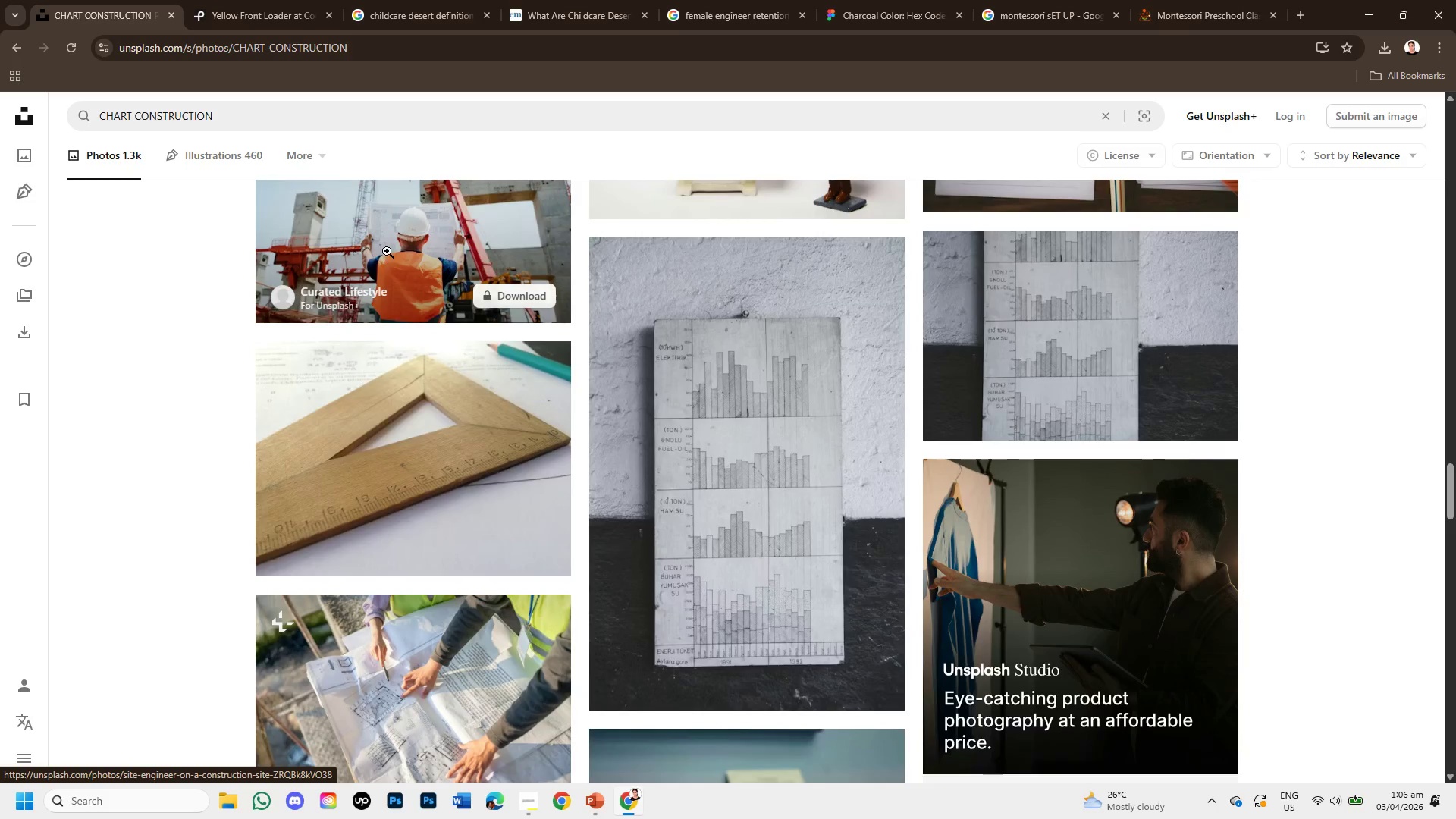 
left_click([387, 251])
 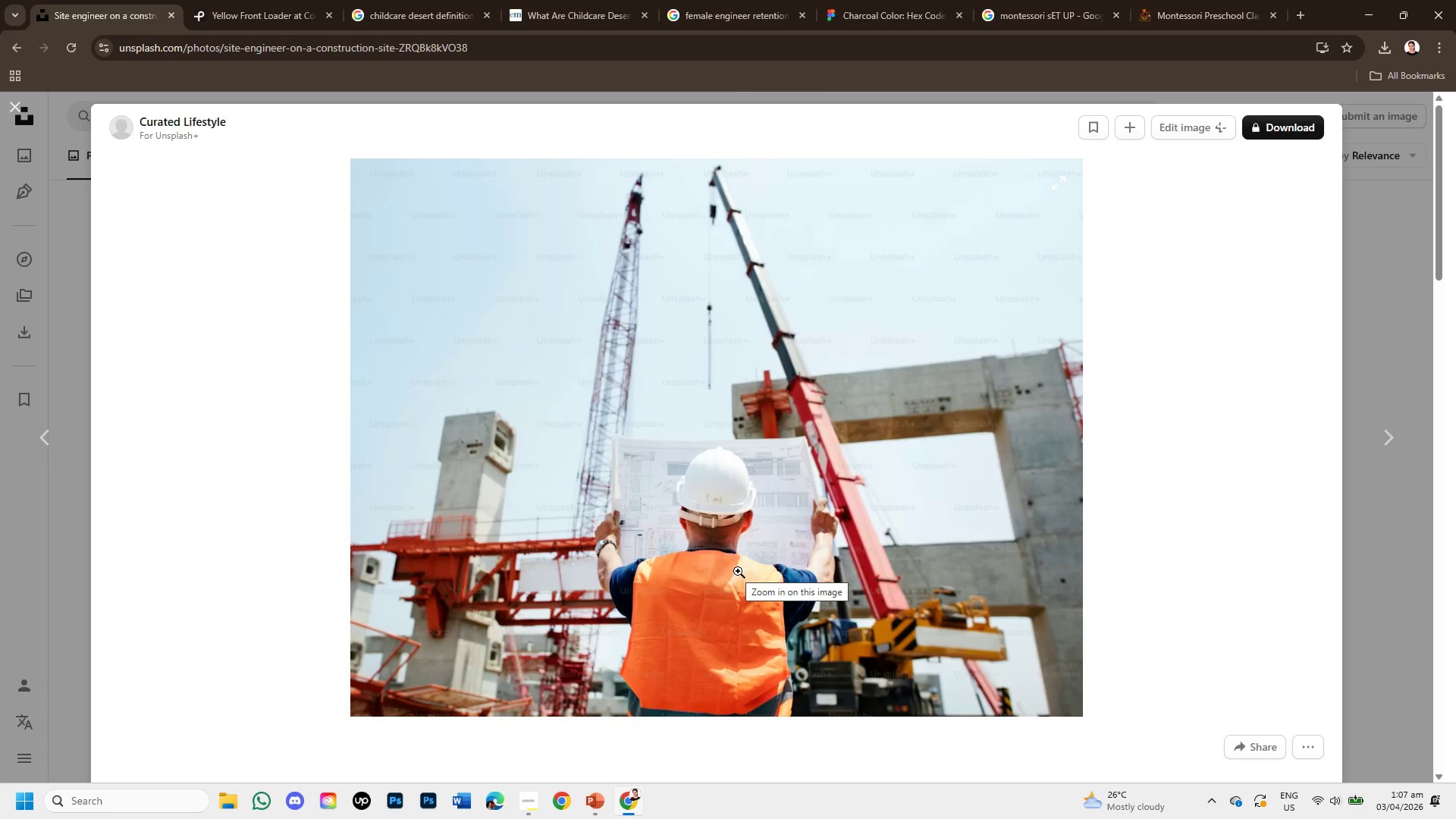 
left_click([230, 0])
 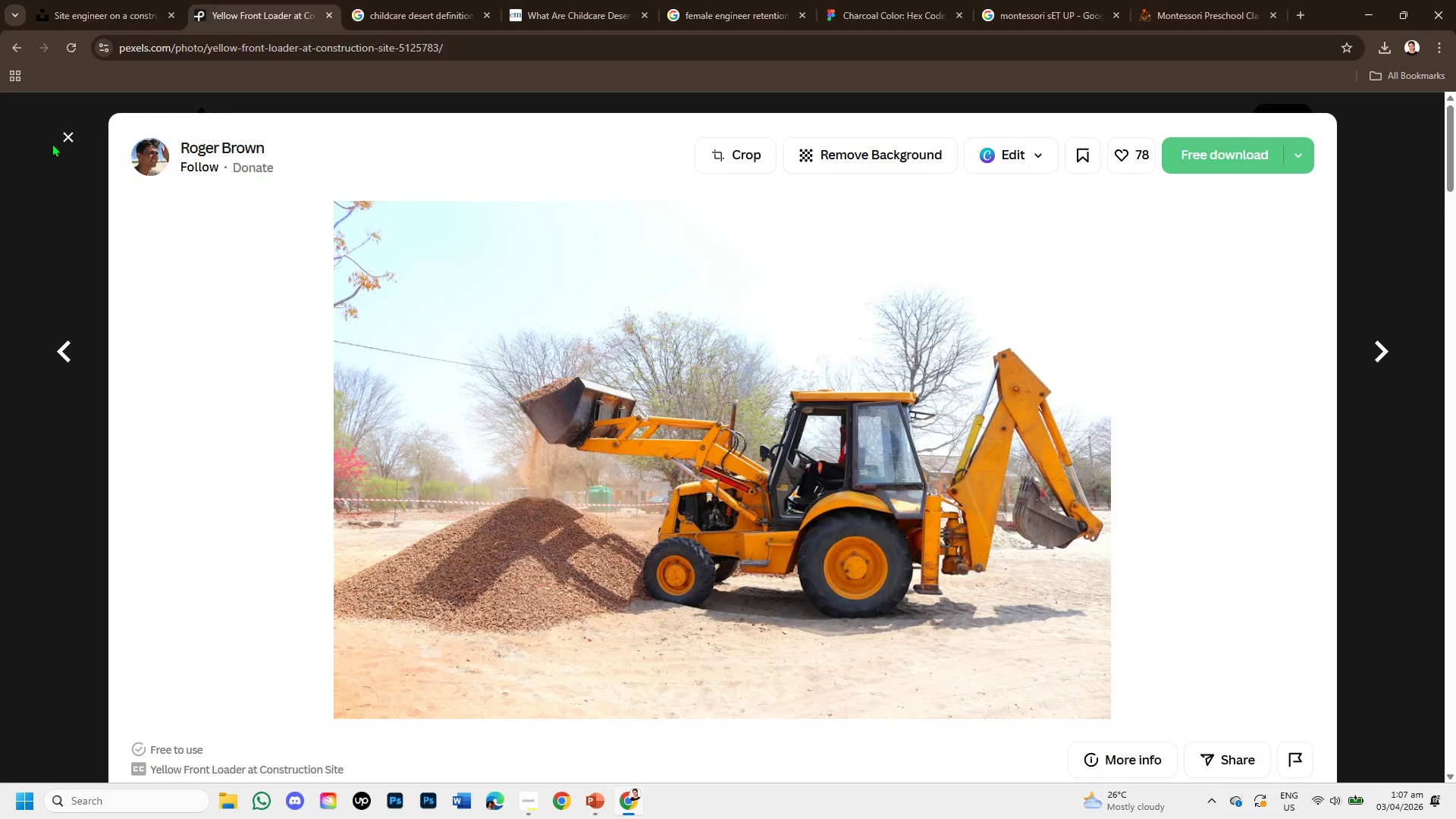 
left_click([71, 134])
 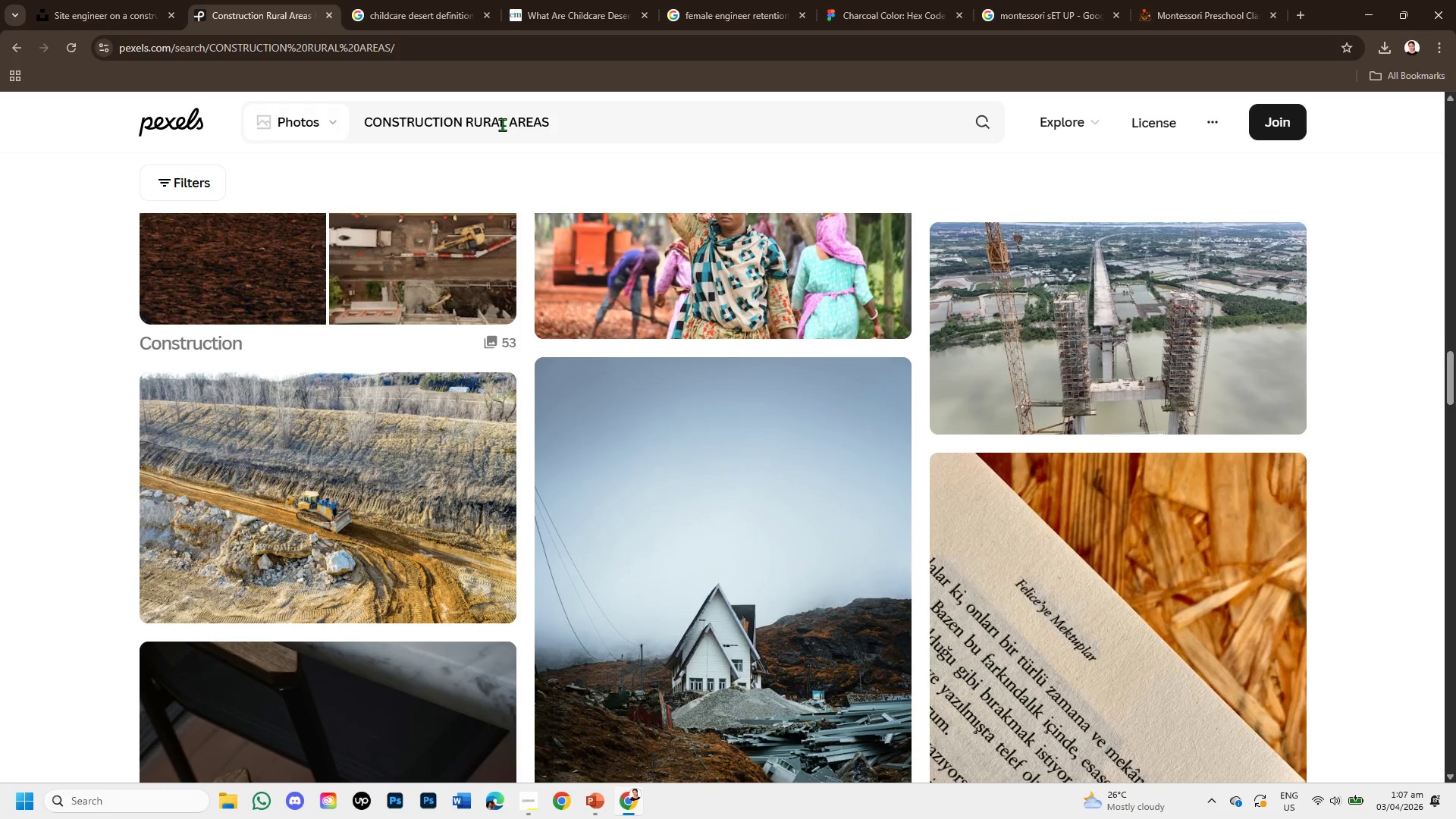 
left_click_drag(start_coordinate=[557, 125], to_coordinate=[313, 124])
 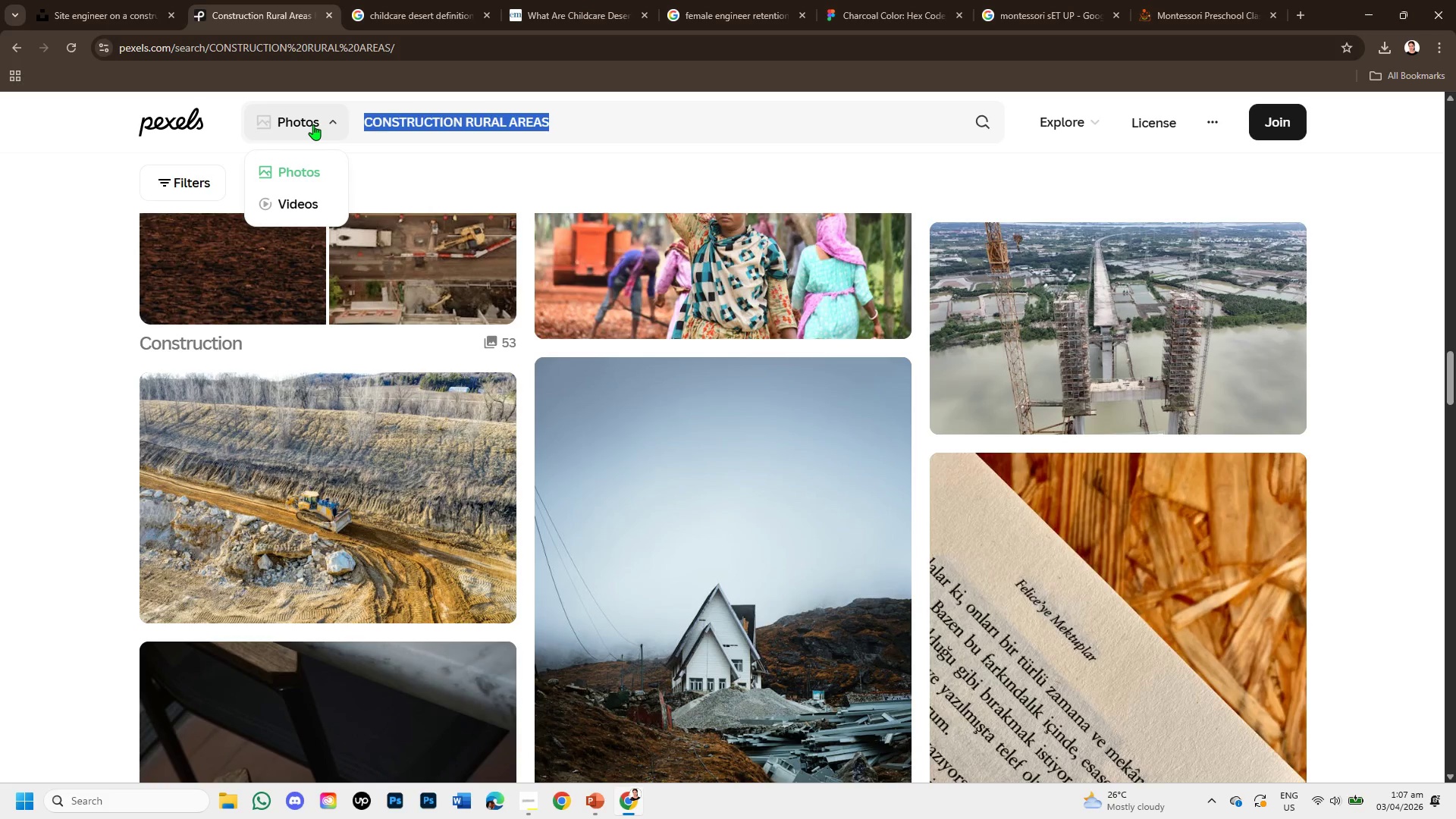 
key(Backspace)
type(CHART CONSTRUCTION )
 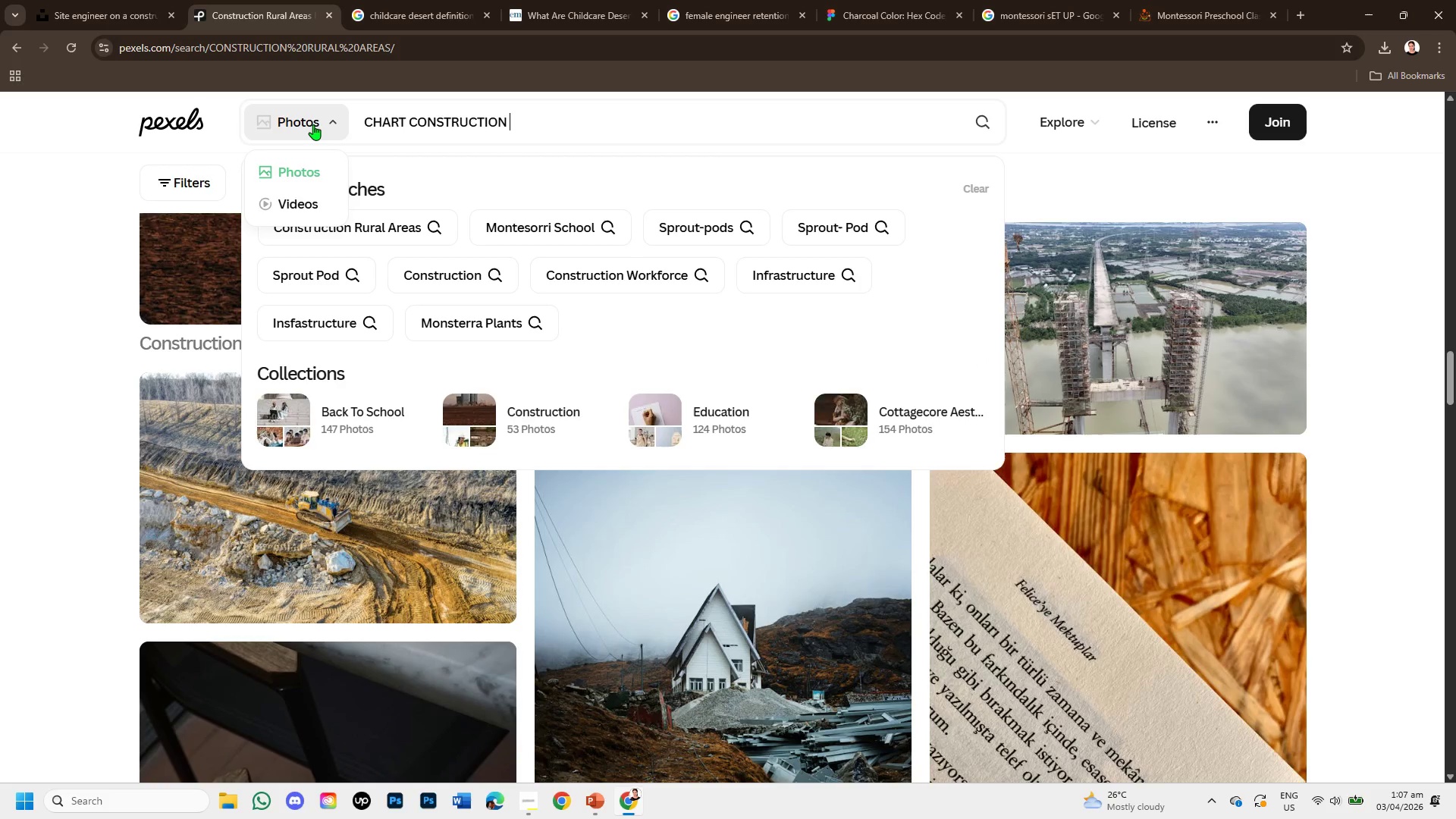 
key(Enter)
 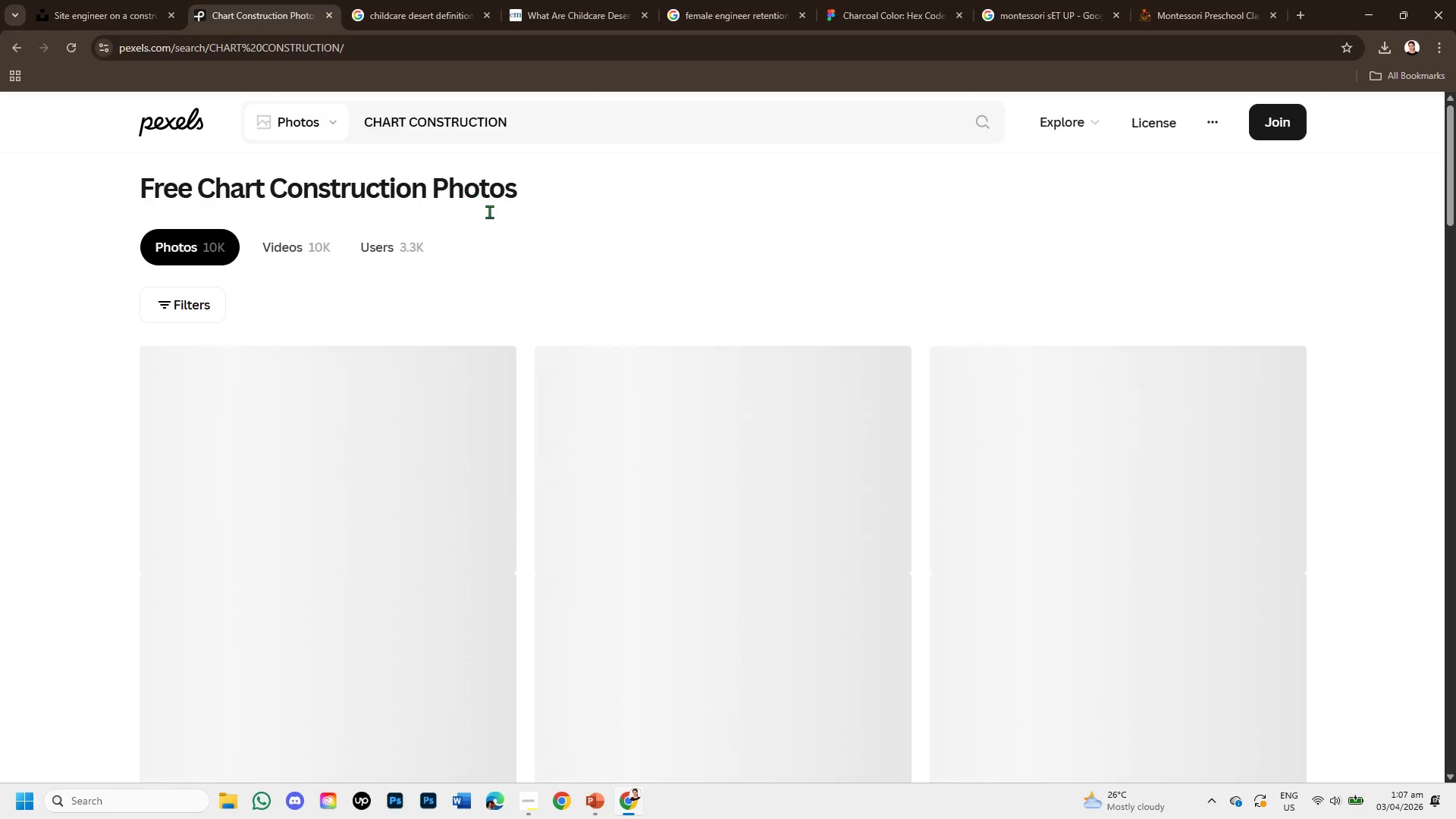 
scroll: coordinate [577, 458], scroll_direction: down, amount: 17.0
 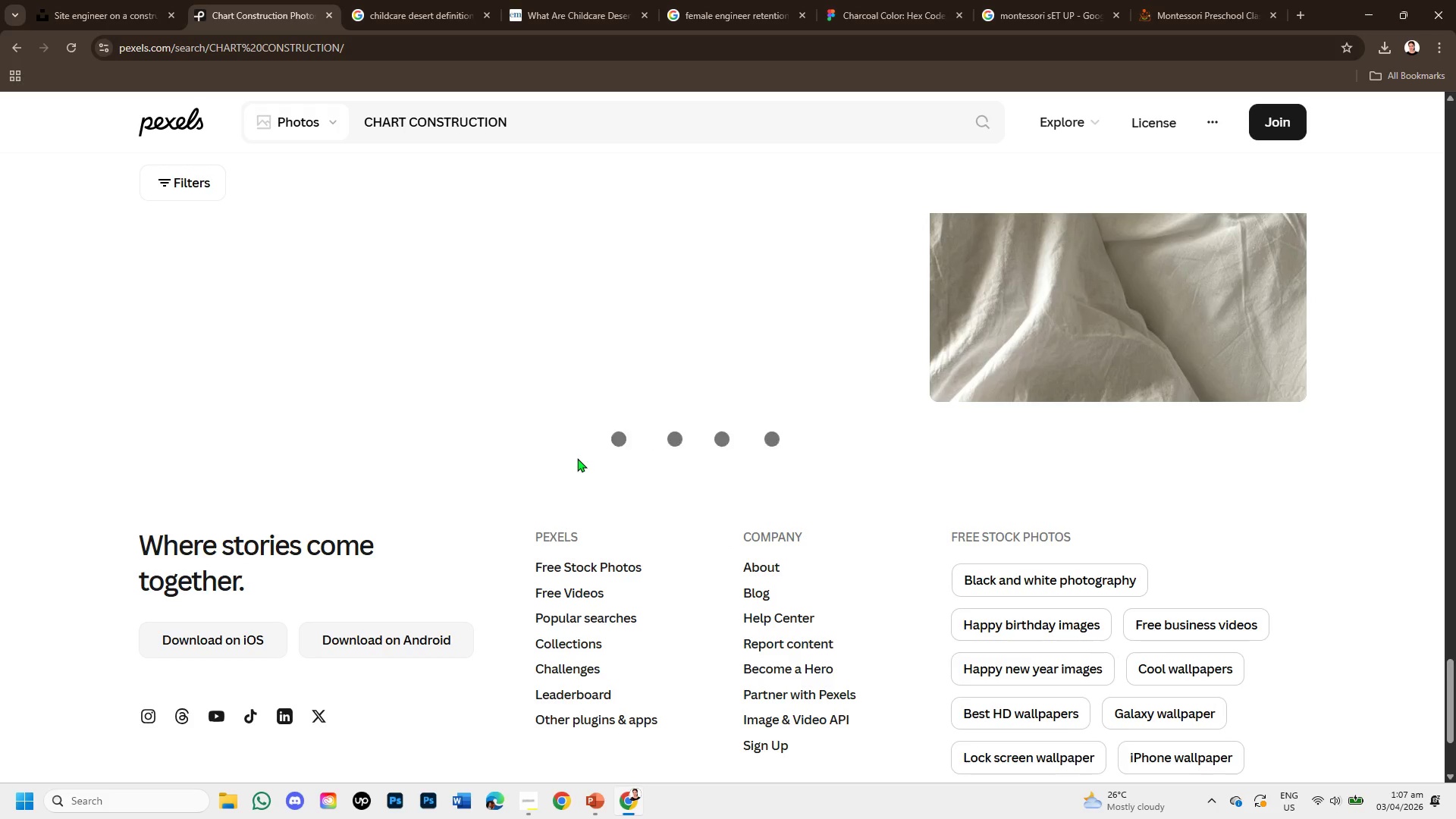 
scroll: coordinate [577, 458], scroll_direction: up, amount: 2.0
 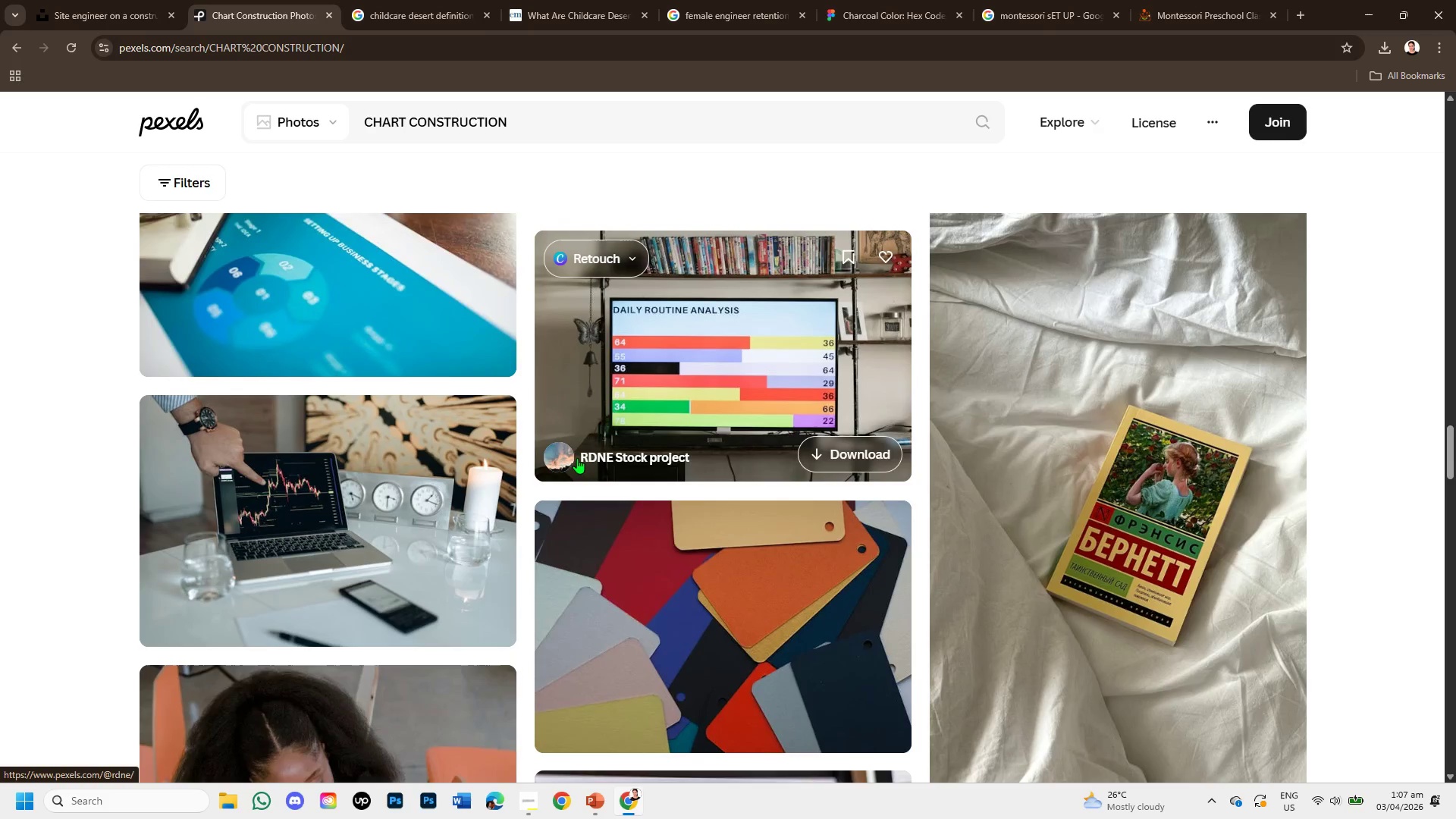 
scroll: coordinate [577, 458], scroll_direction: down, amount: 2.0
 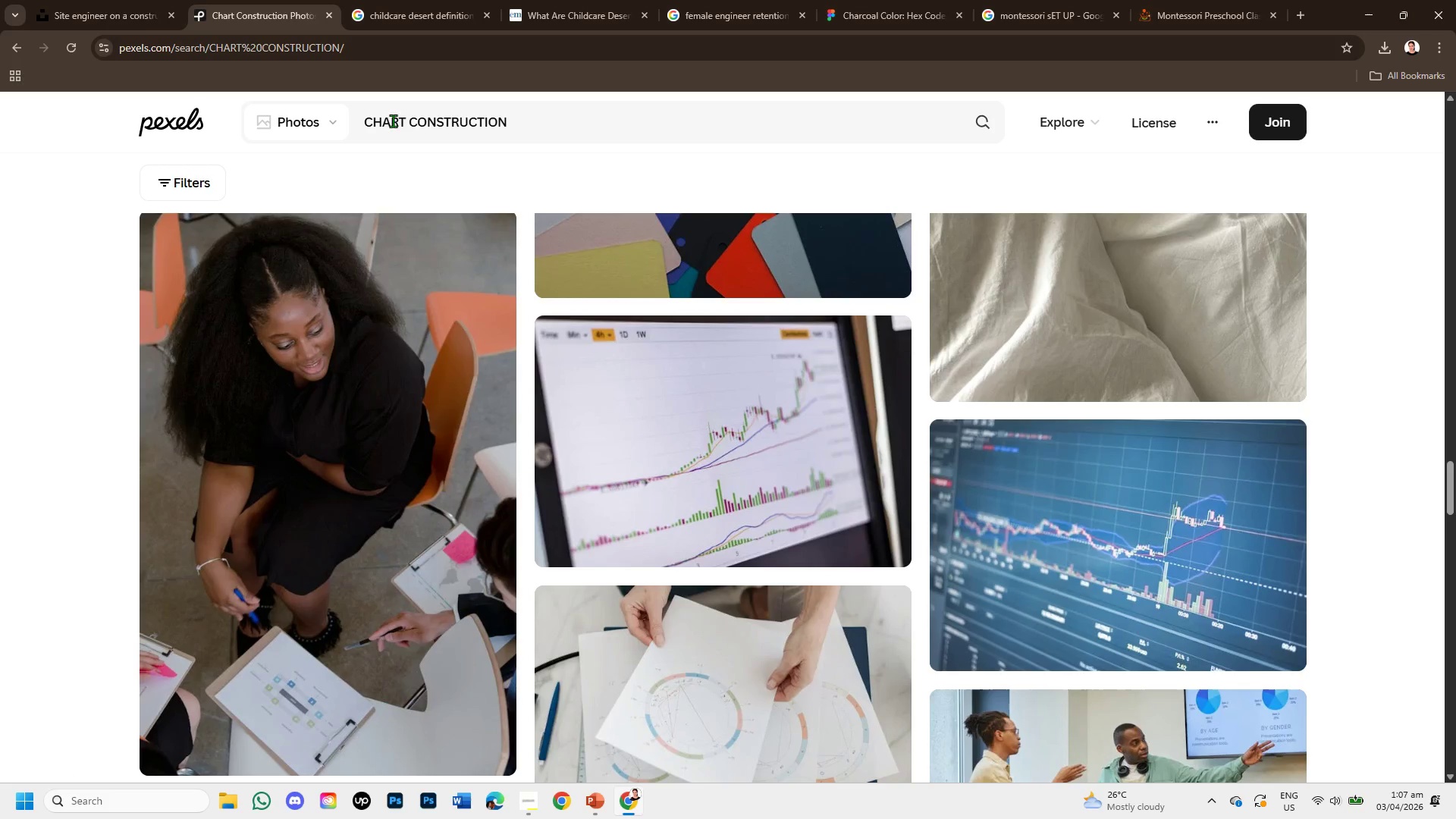 
left_click_drag(start_coordinate=[406, 121], to_coordinate=[356, 115])
 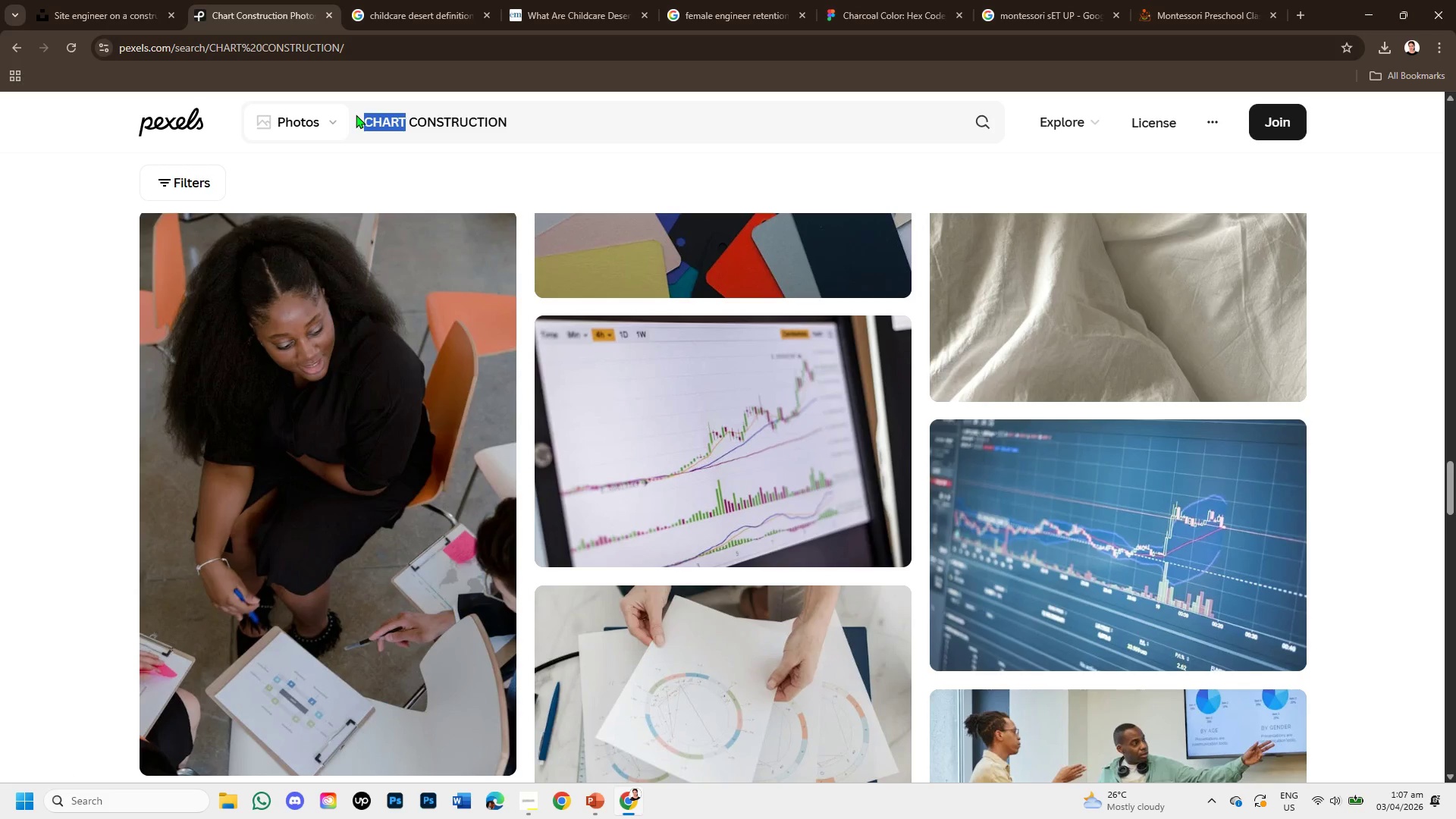 
key(Backspace)
 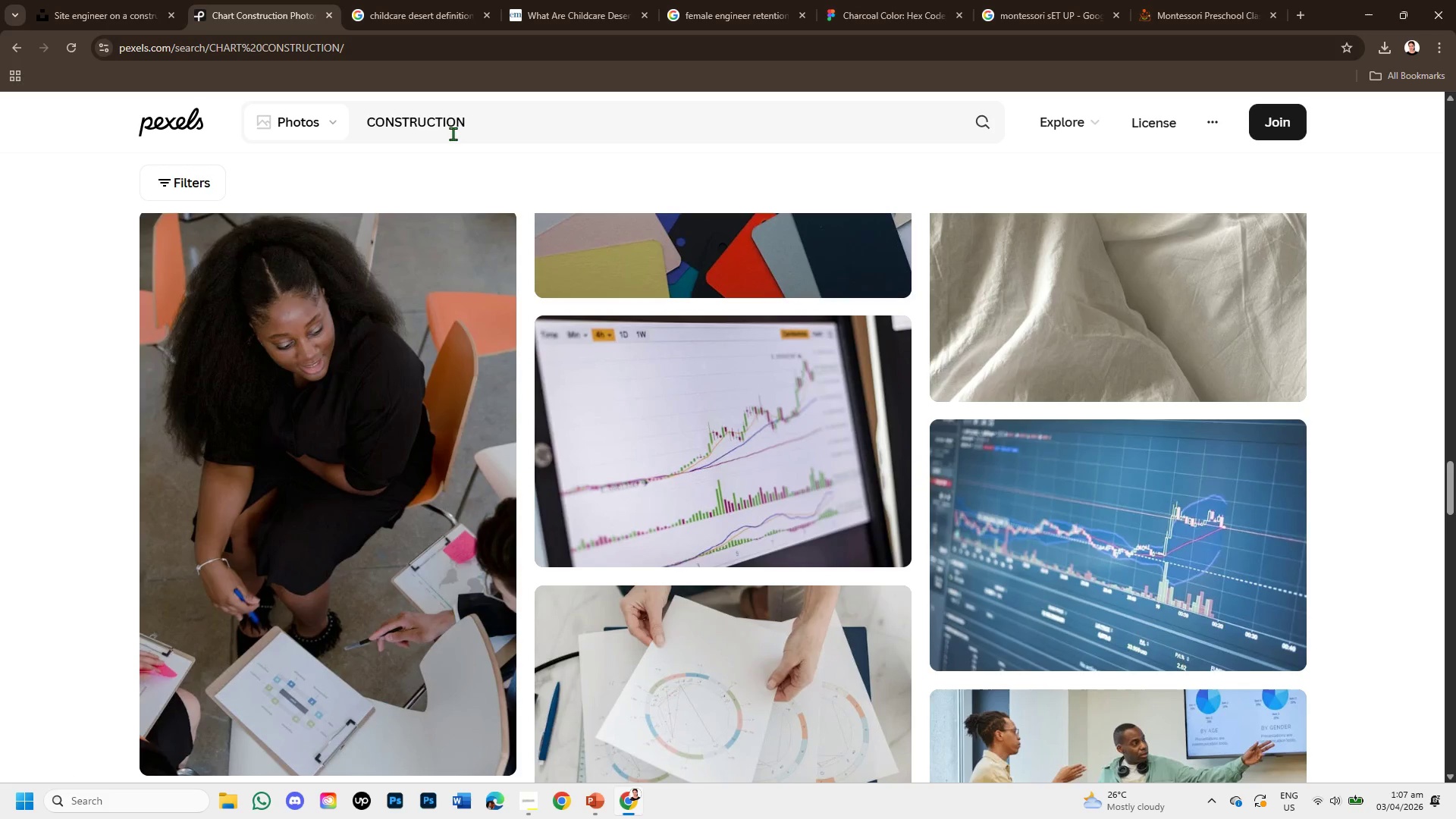 
left_click([488, 124])
 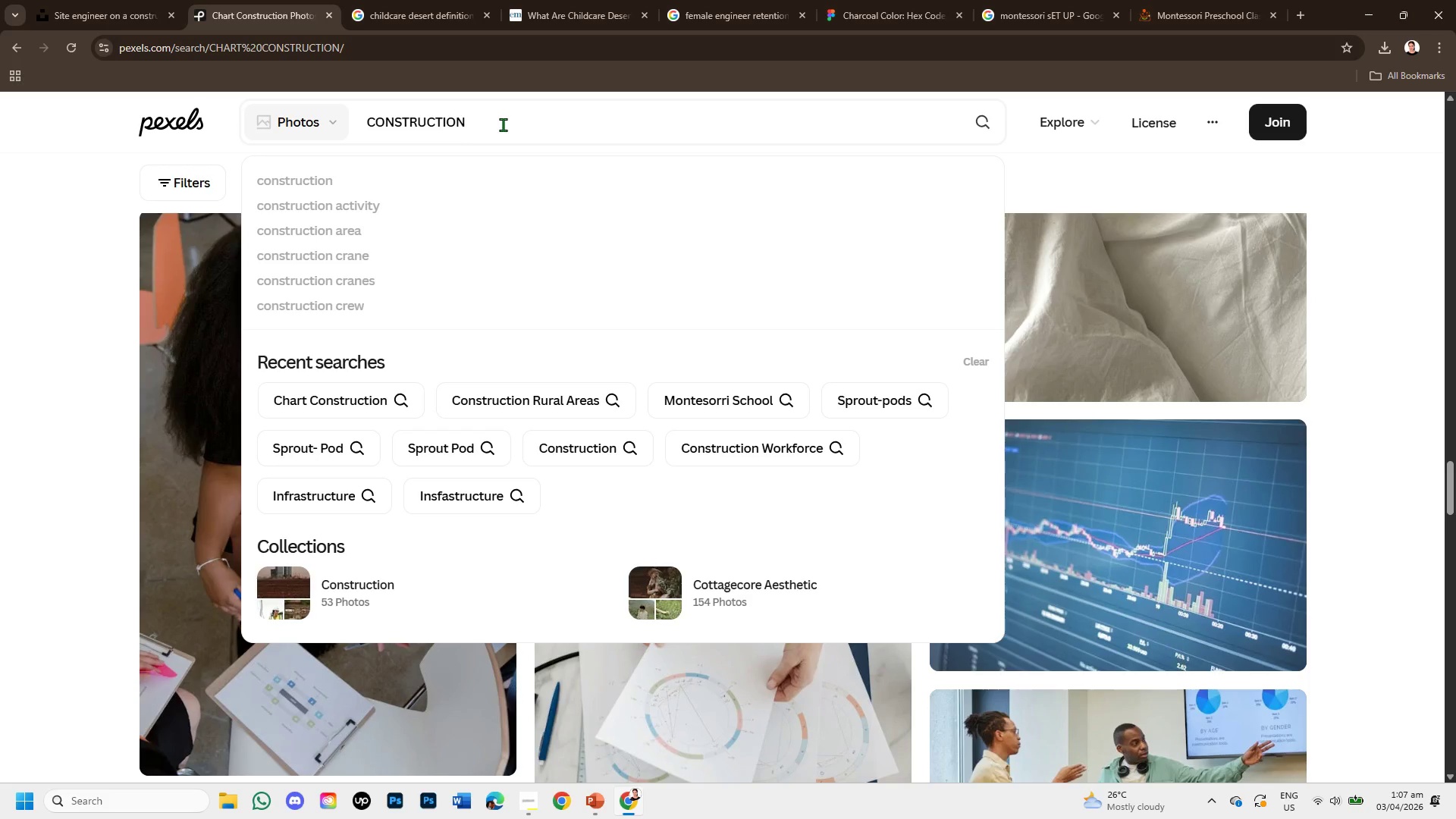 
type( READINF )
key(Backspace)
key(Backspace)
type(G)
key(Backspace)
key(Backspace)
key(Backspace)
type(ING CHART)
 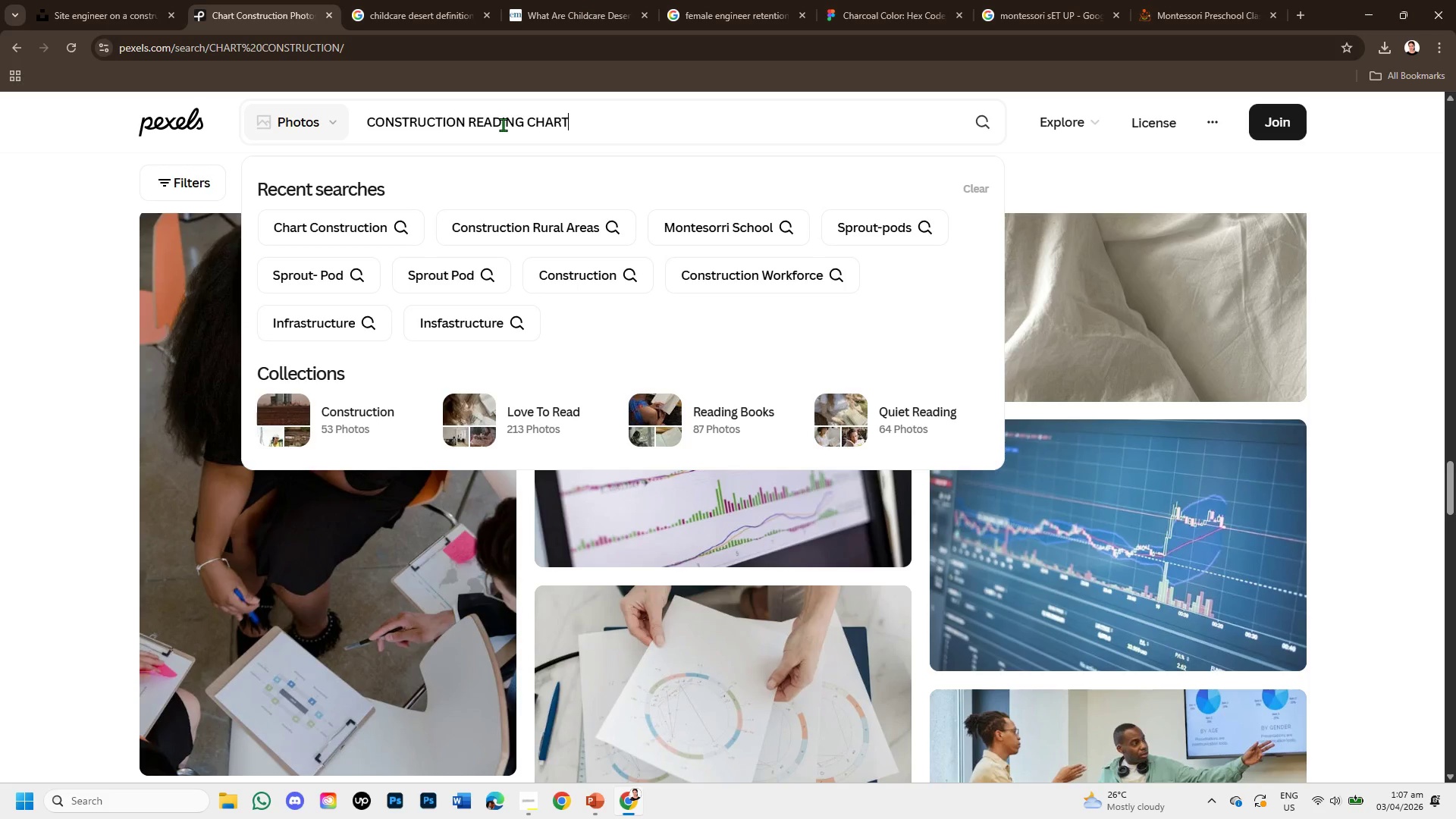 
key(Enter)
 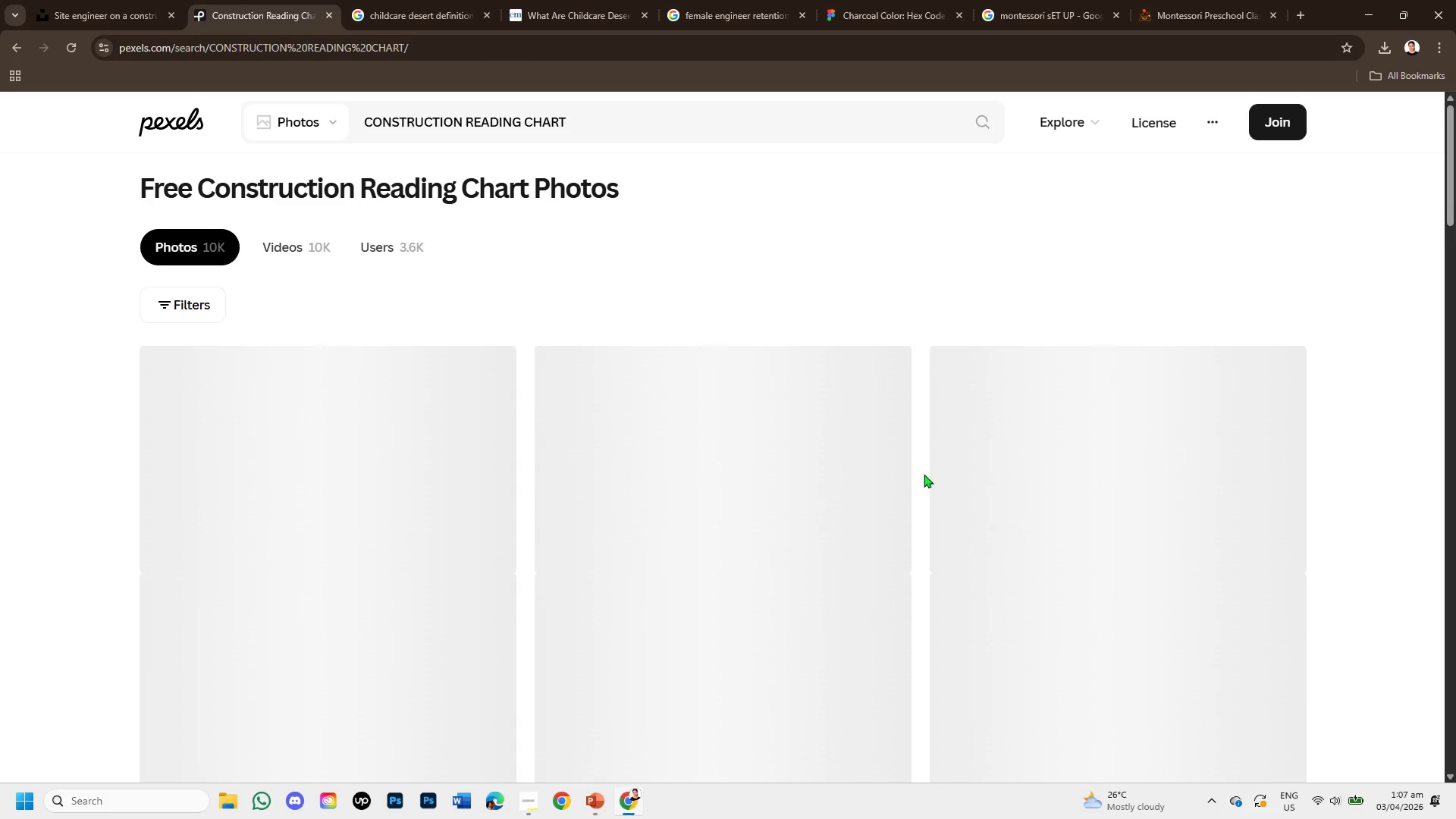 
scroll: coordinate [924, 474], scroll_direction: down, amount: 3.0
 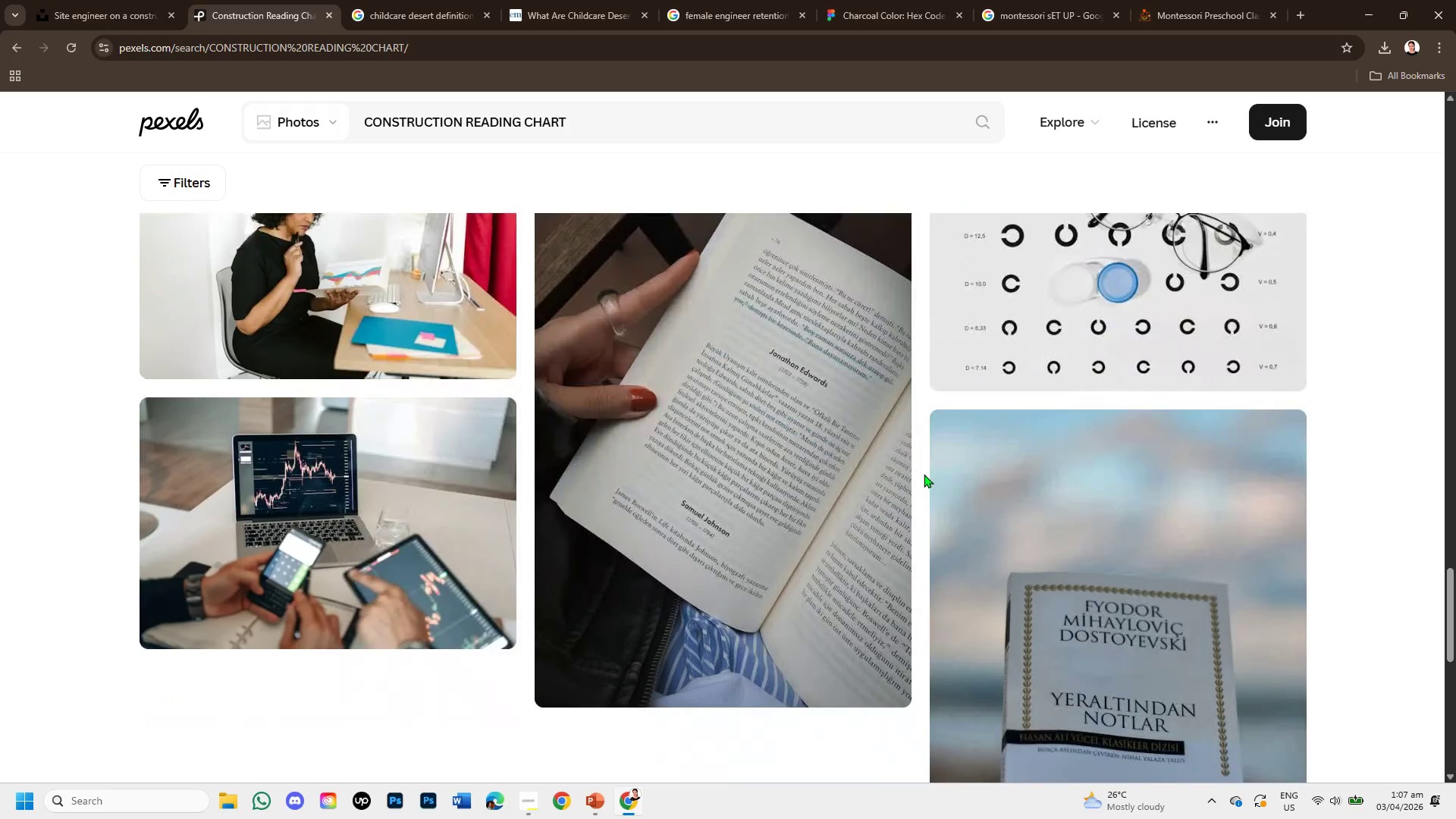 
scroll: coordinate [924, 423], scroll_direction: up, amount: 2.0
 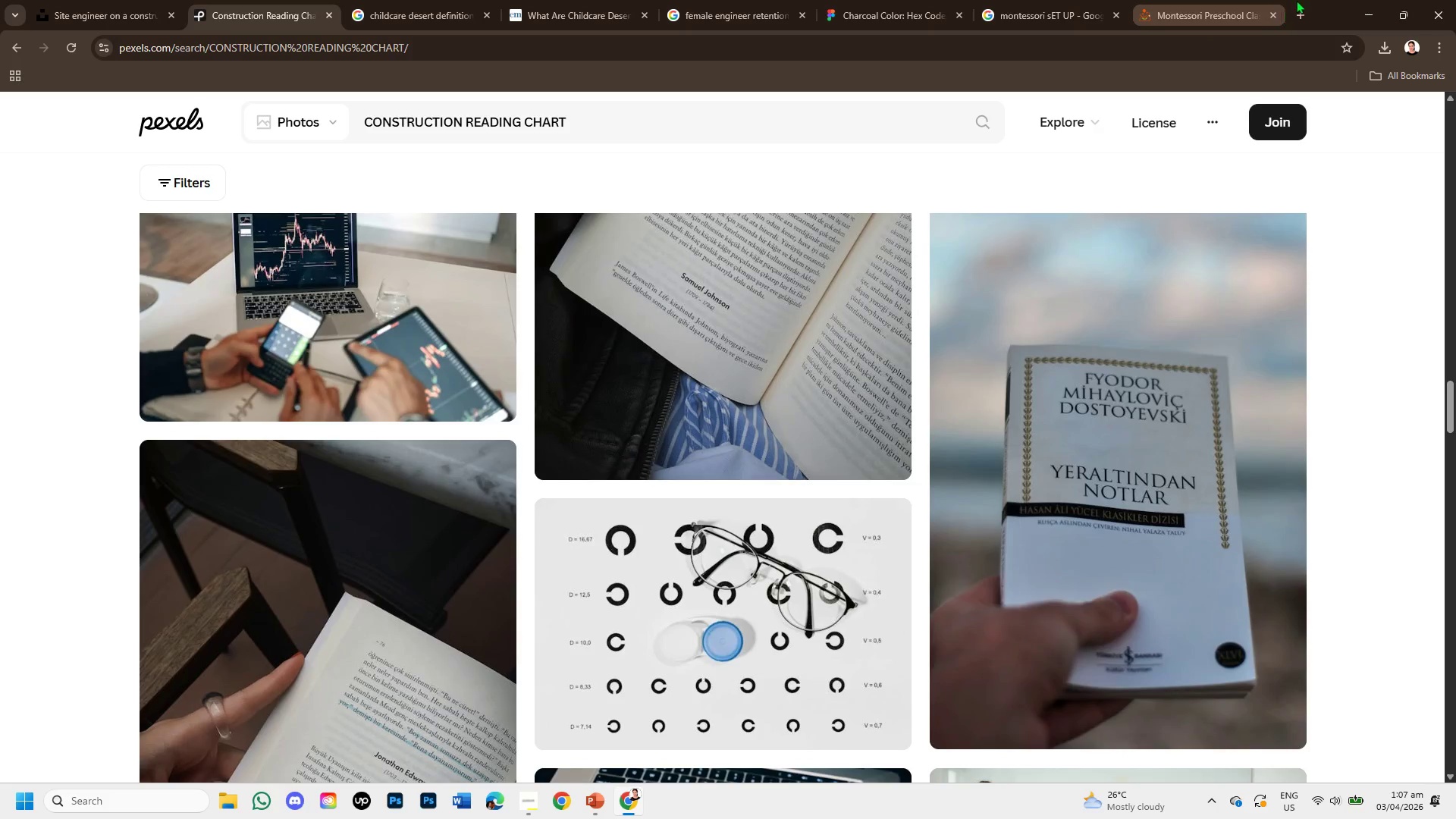 
left_click([1297, 16])
 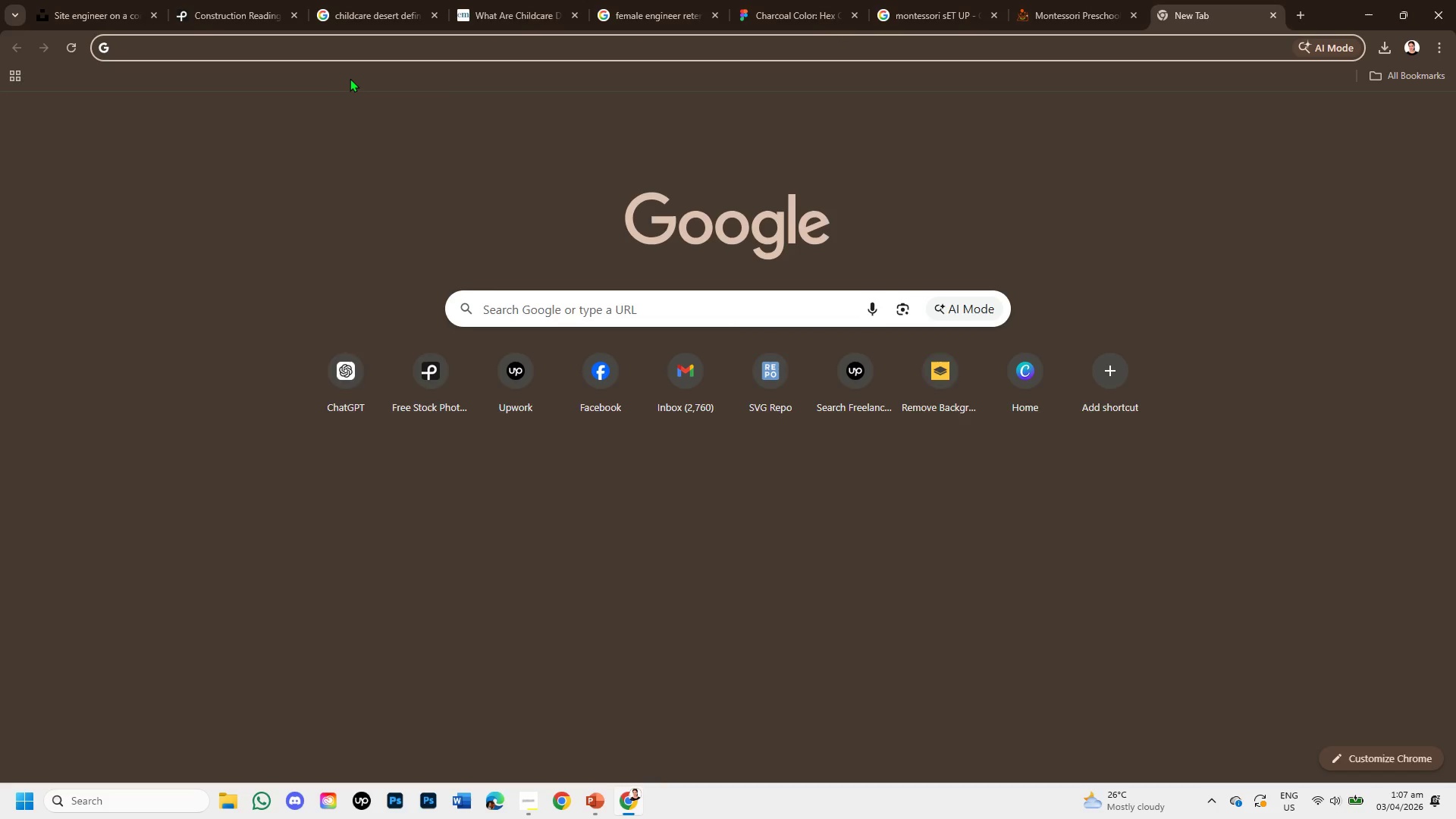 
key(G)
 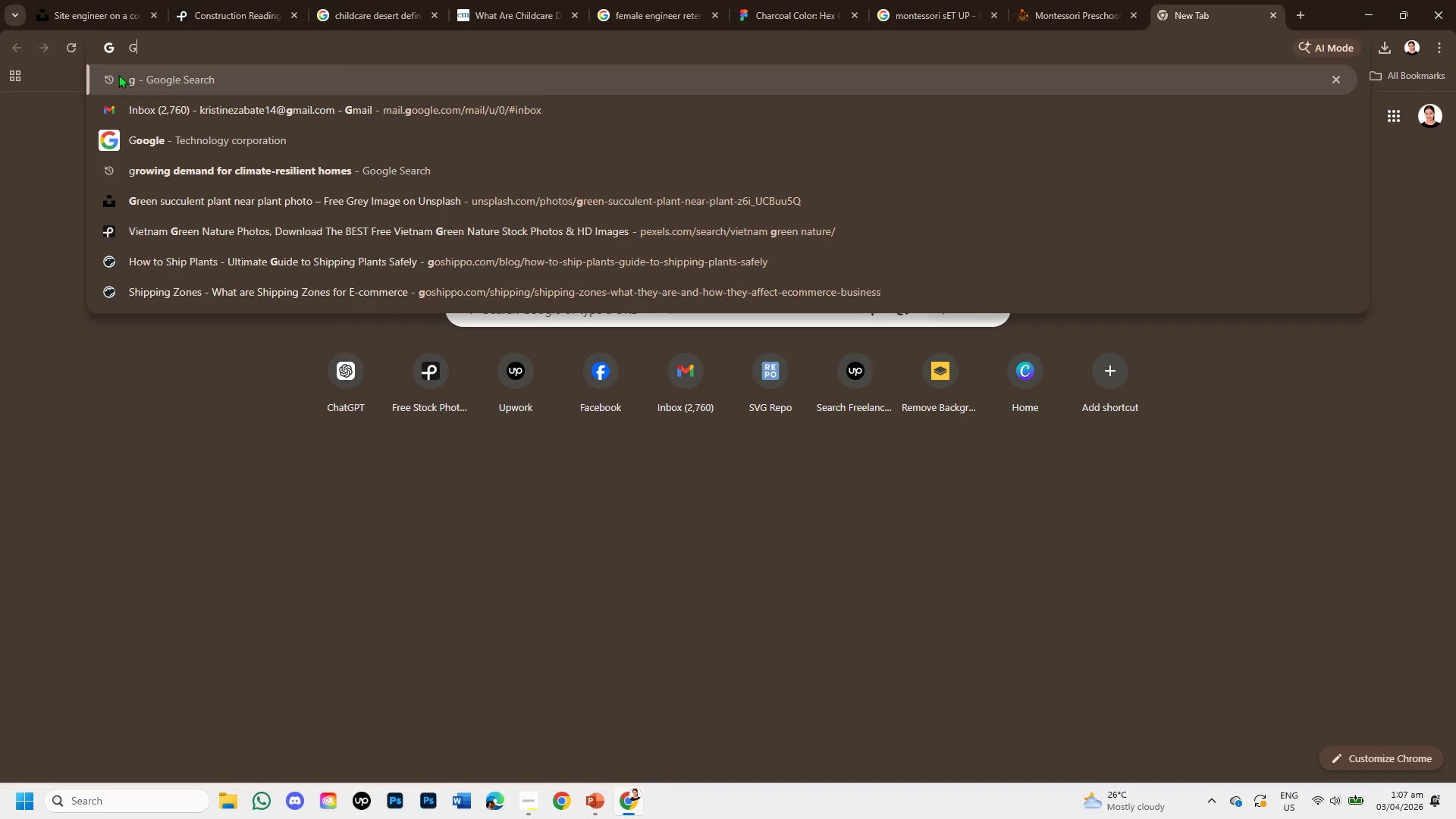 
left_click([153, 74])
 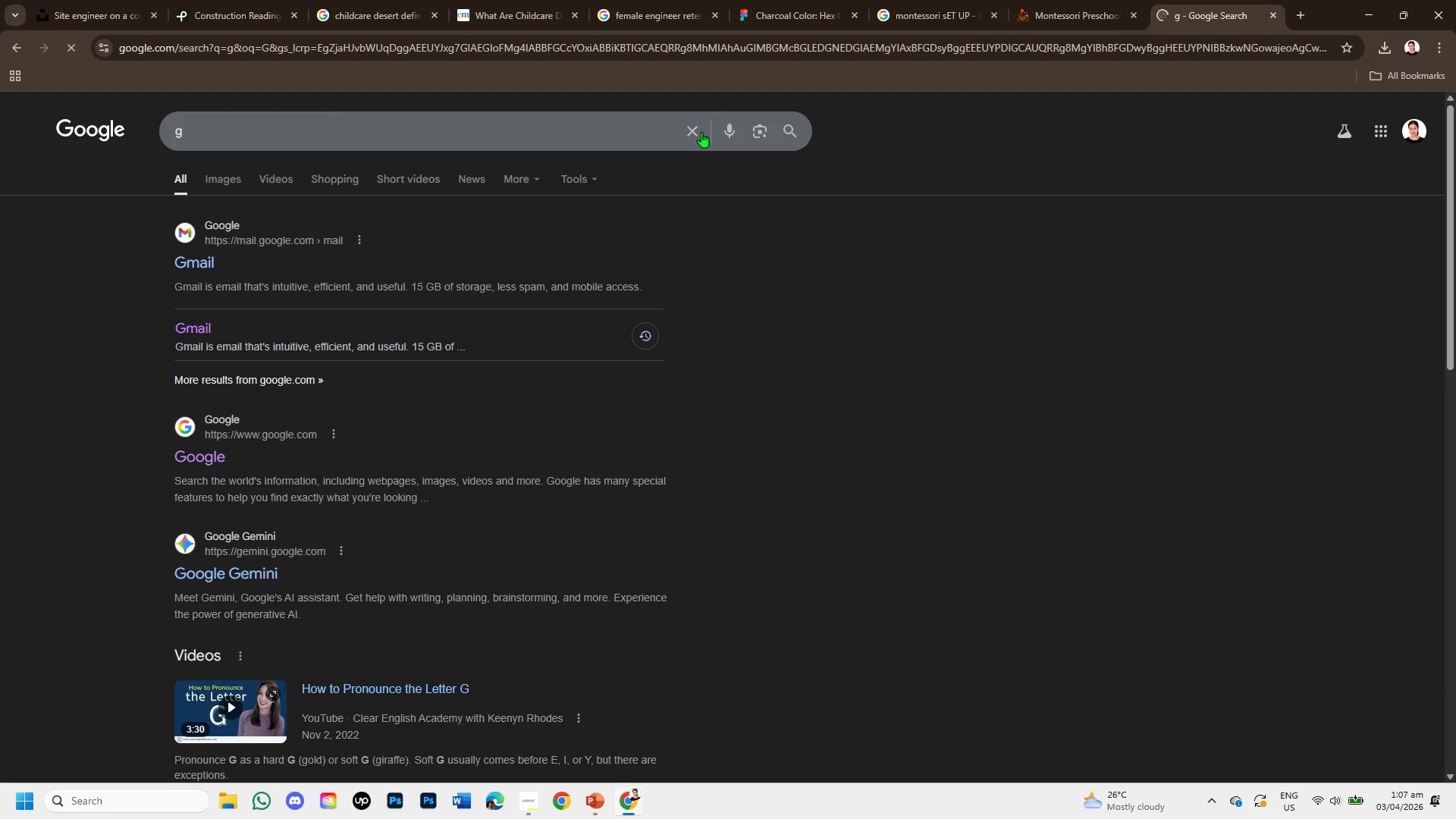 
left_click([698, 133])
 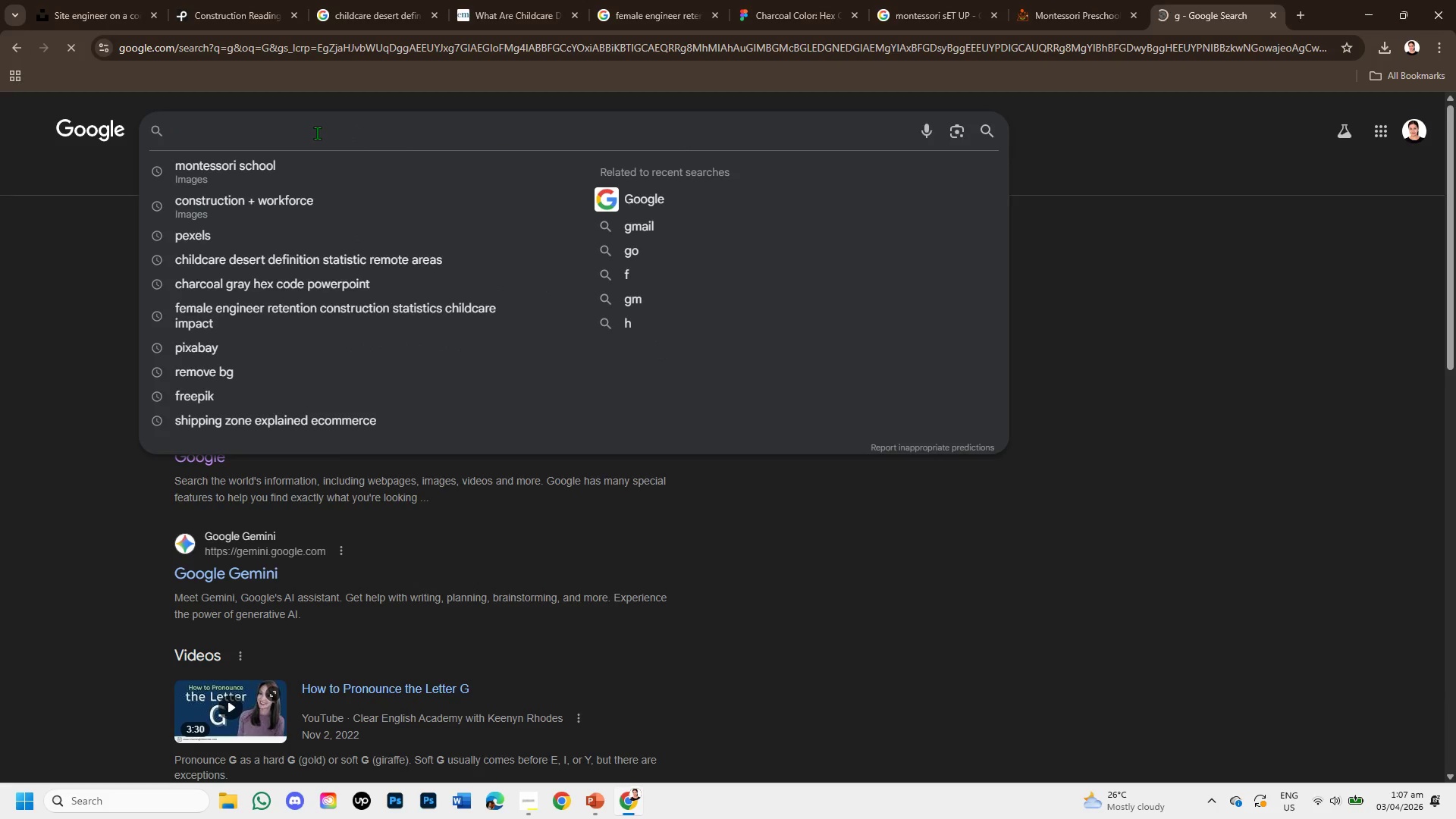 
type(CONSTRCTION WORKFORCE READING CHART )
 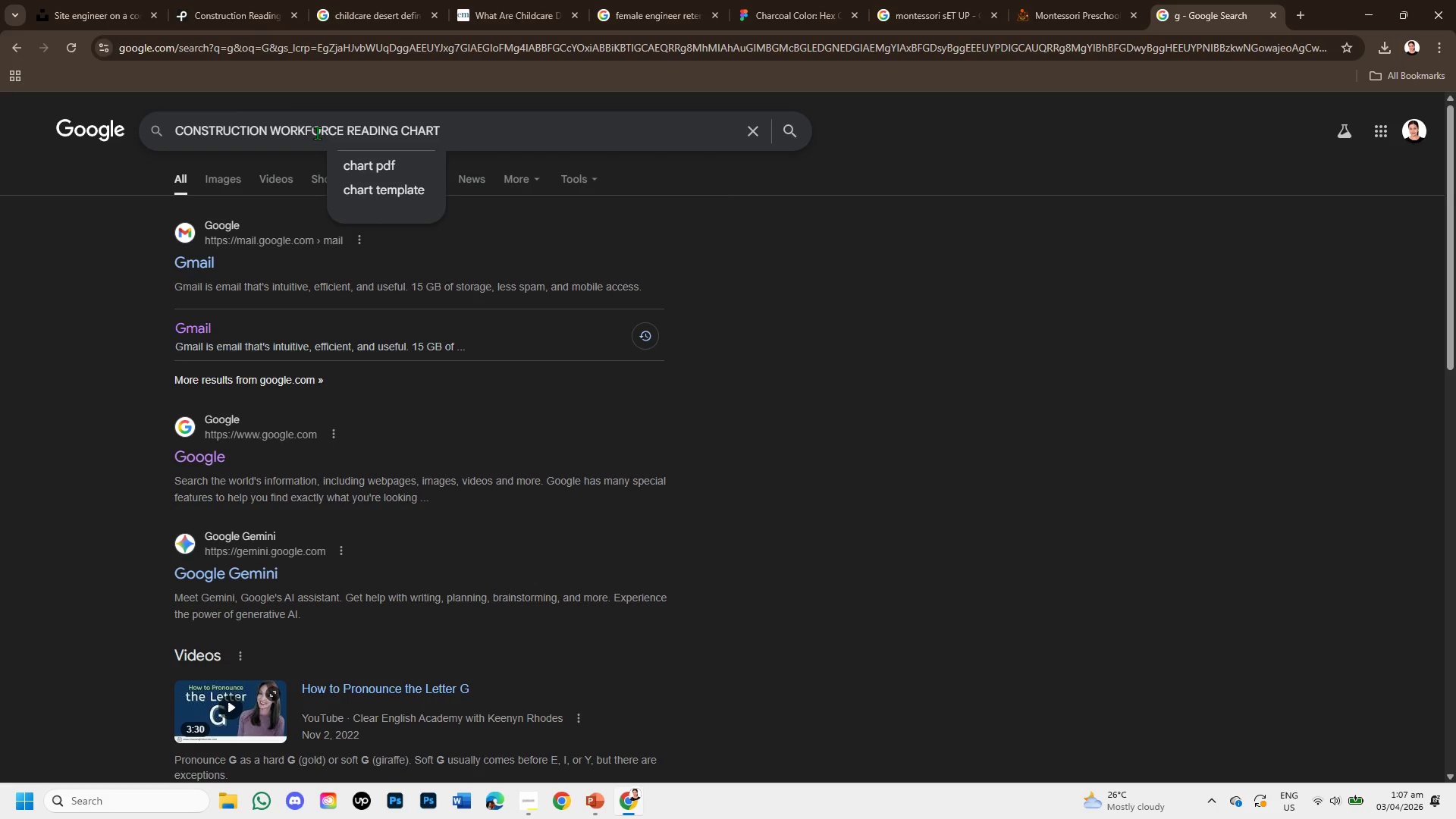 
key(Enter)
 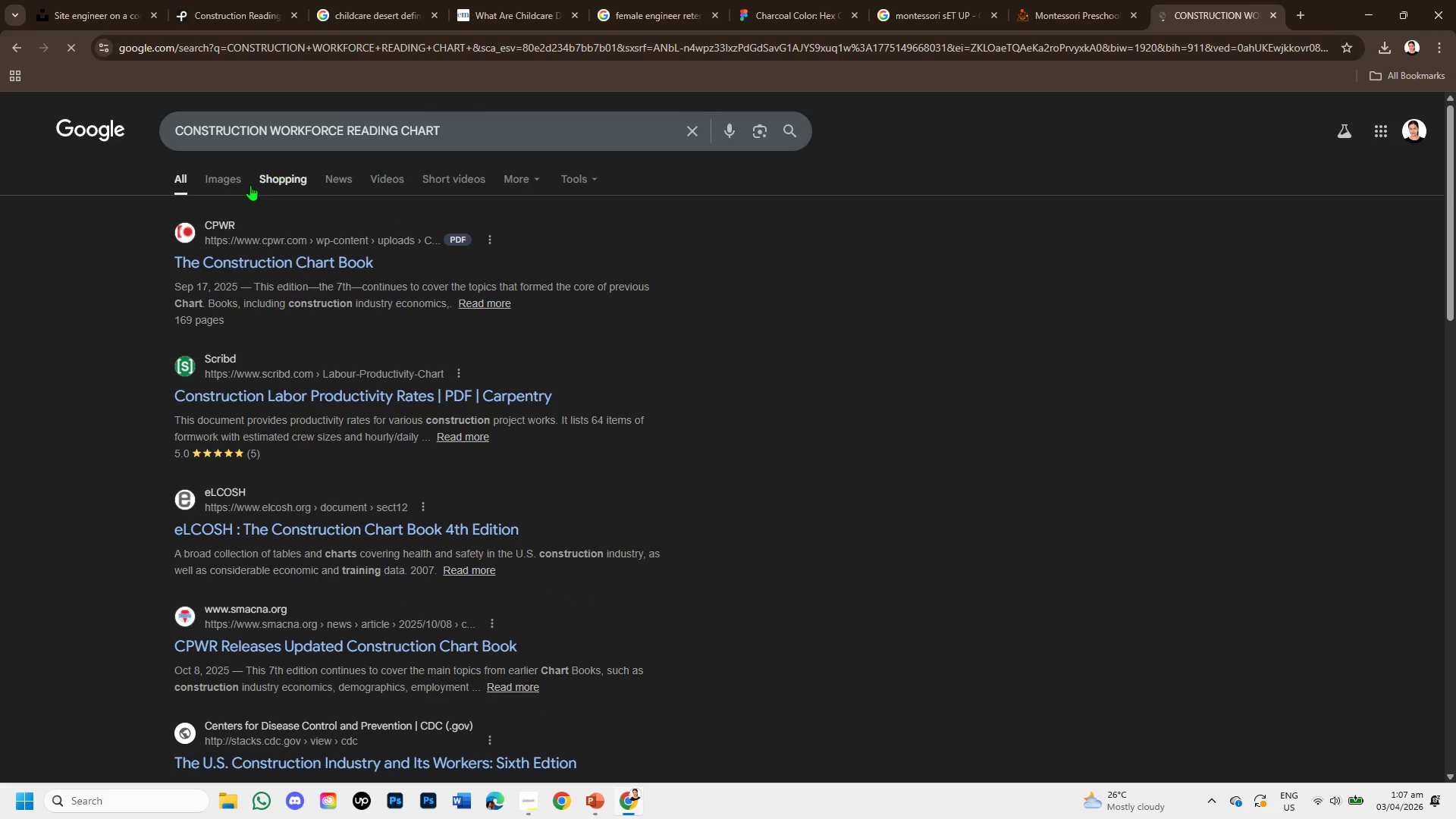 
left_click([240, 184])
 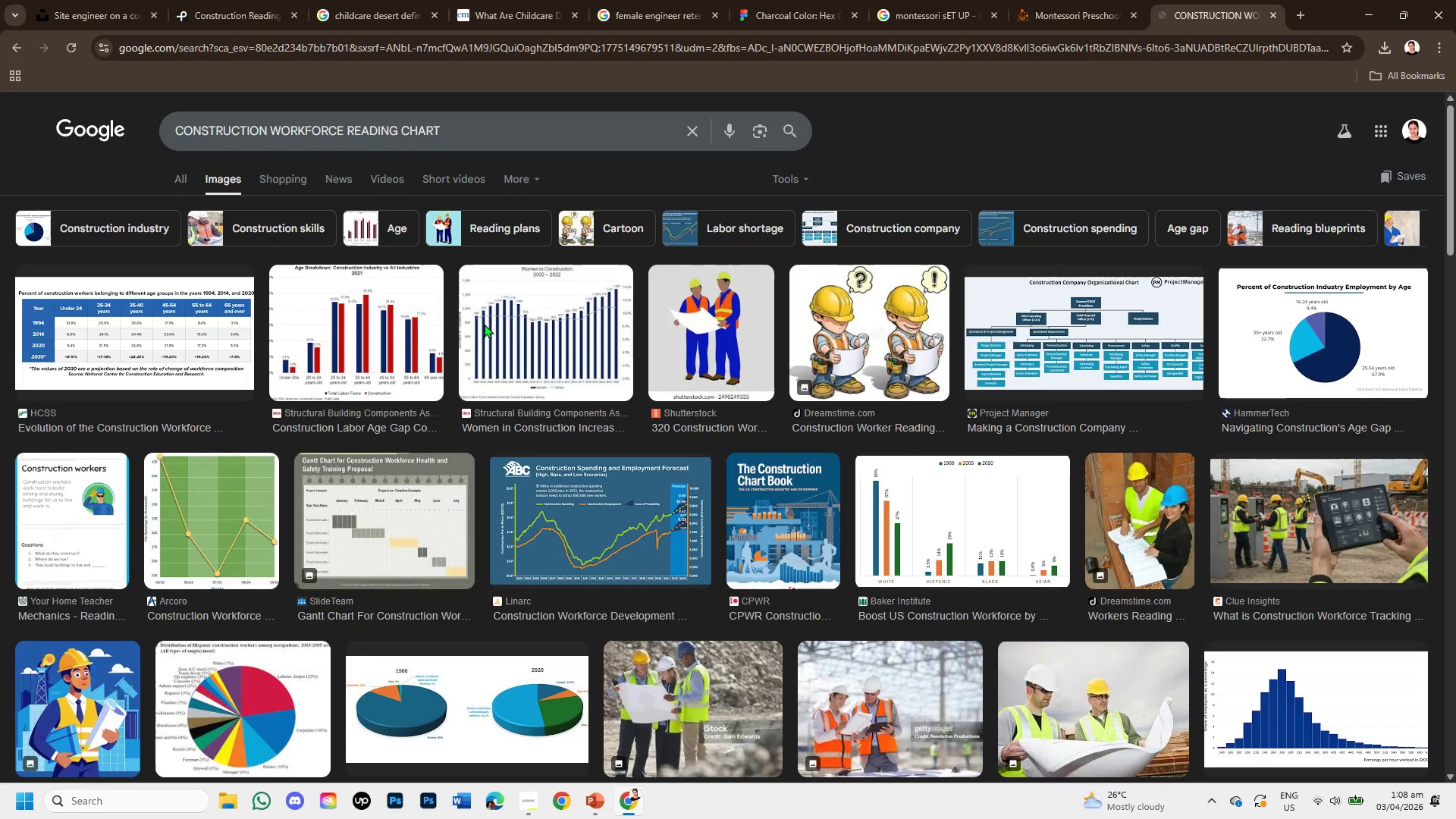 
scroll: coordinate [507, 506], scroll_direction: down, amount: 1.0
 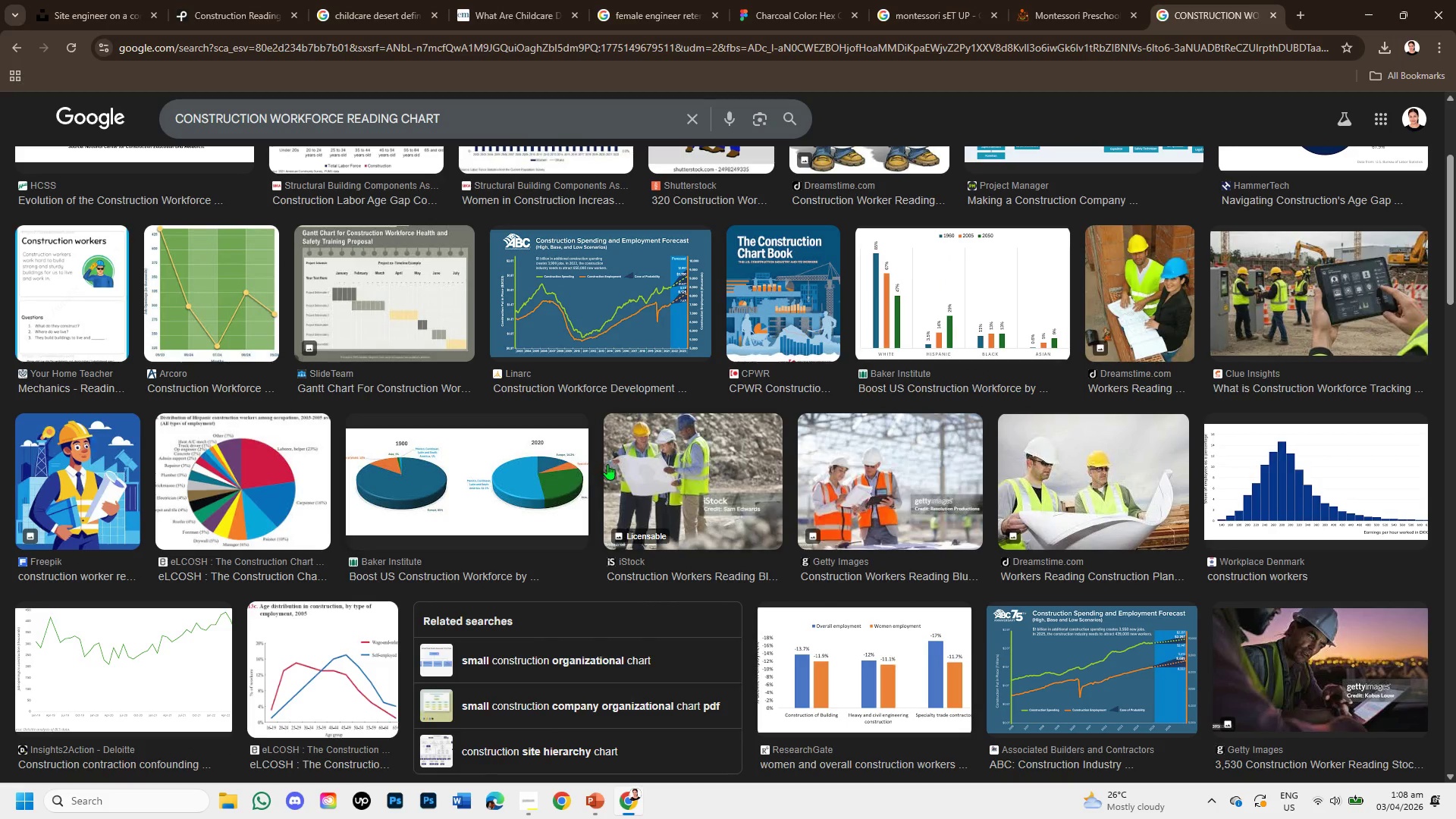 
wait(6.91)
 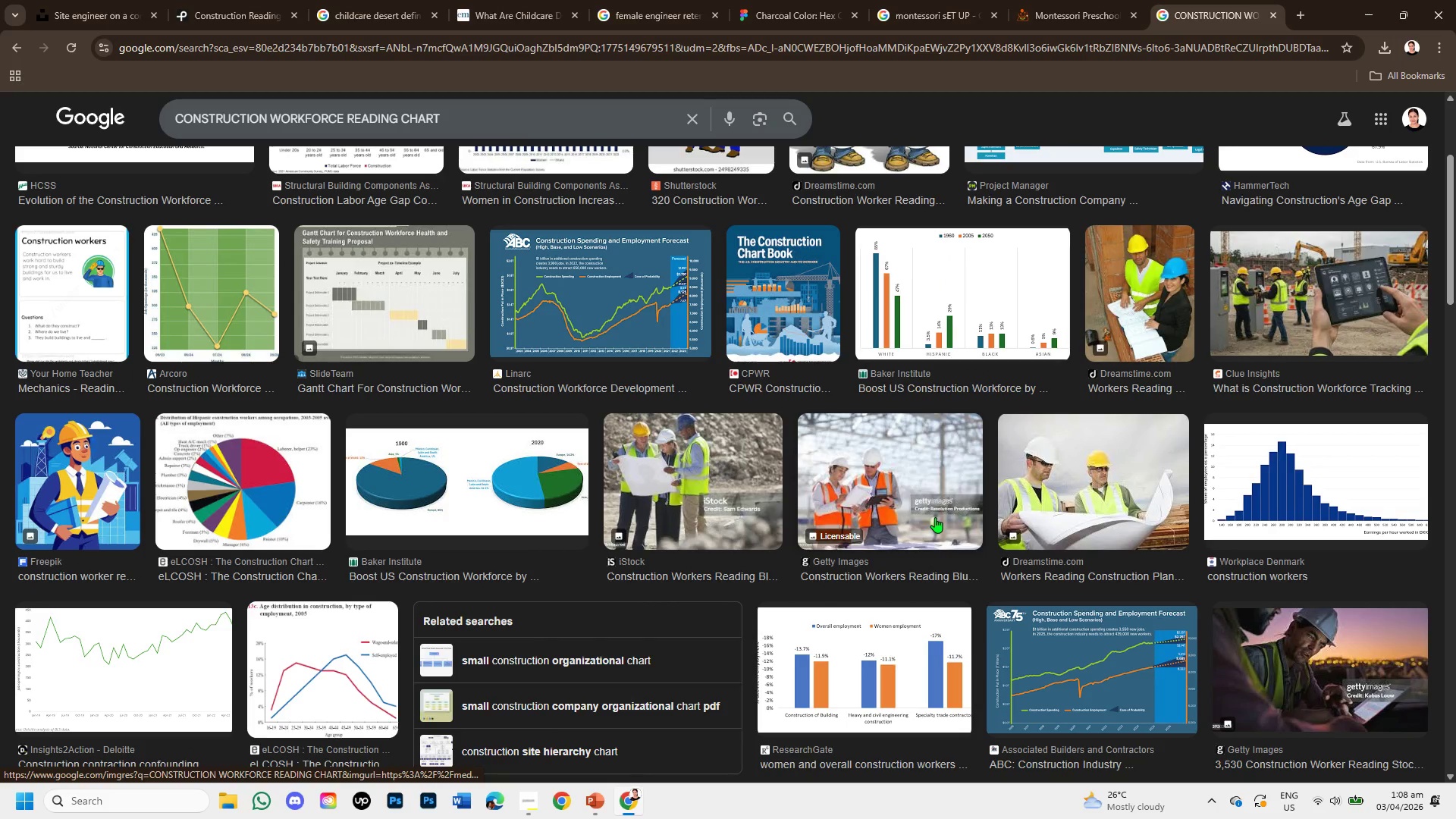 
scroll: coordinate [789, 360], scroll_direction: down, amount: 7.0
 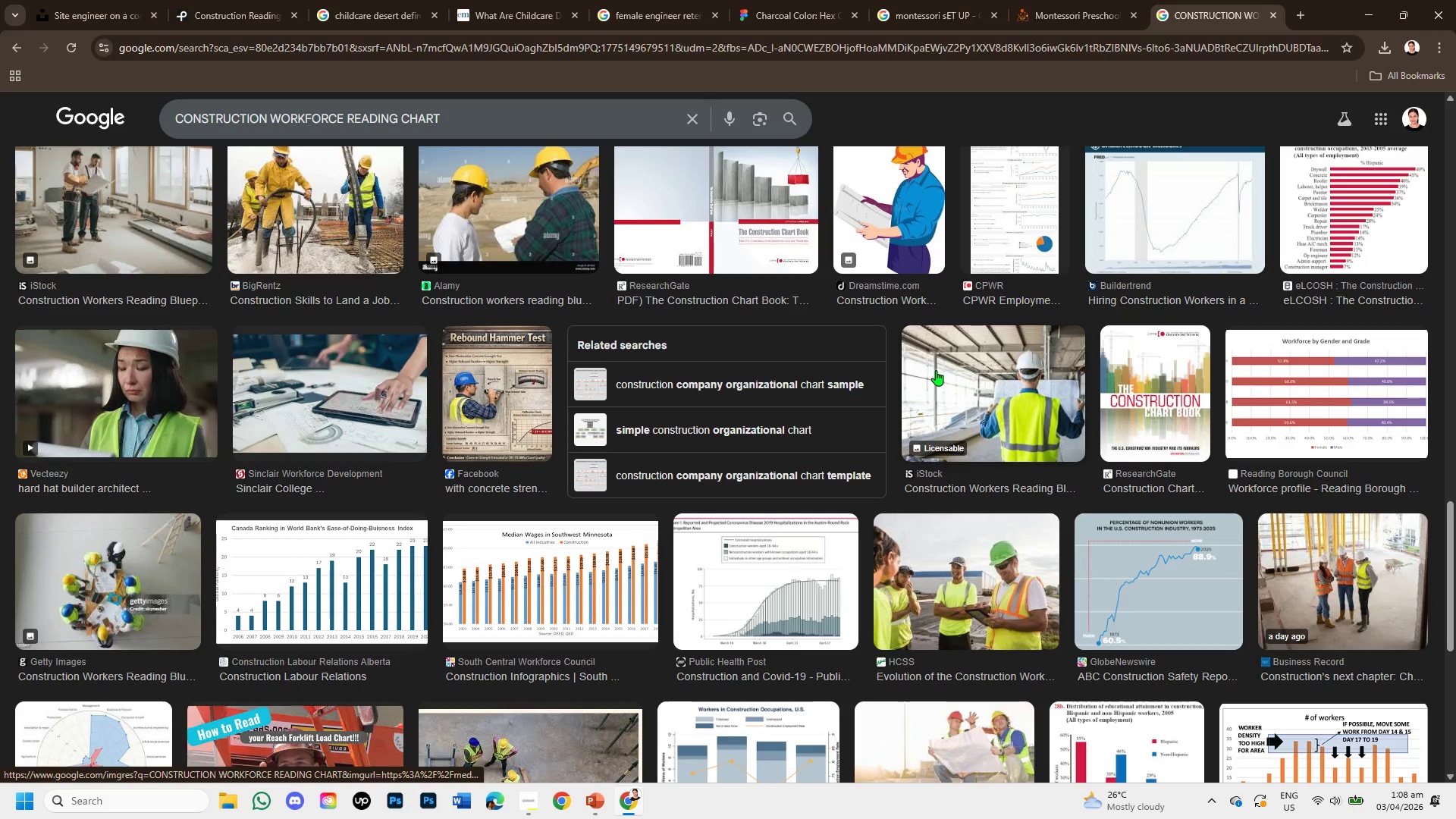 
left_click([936, 370])
 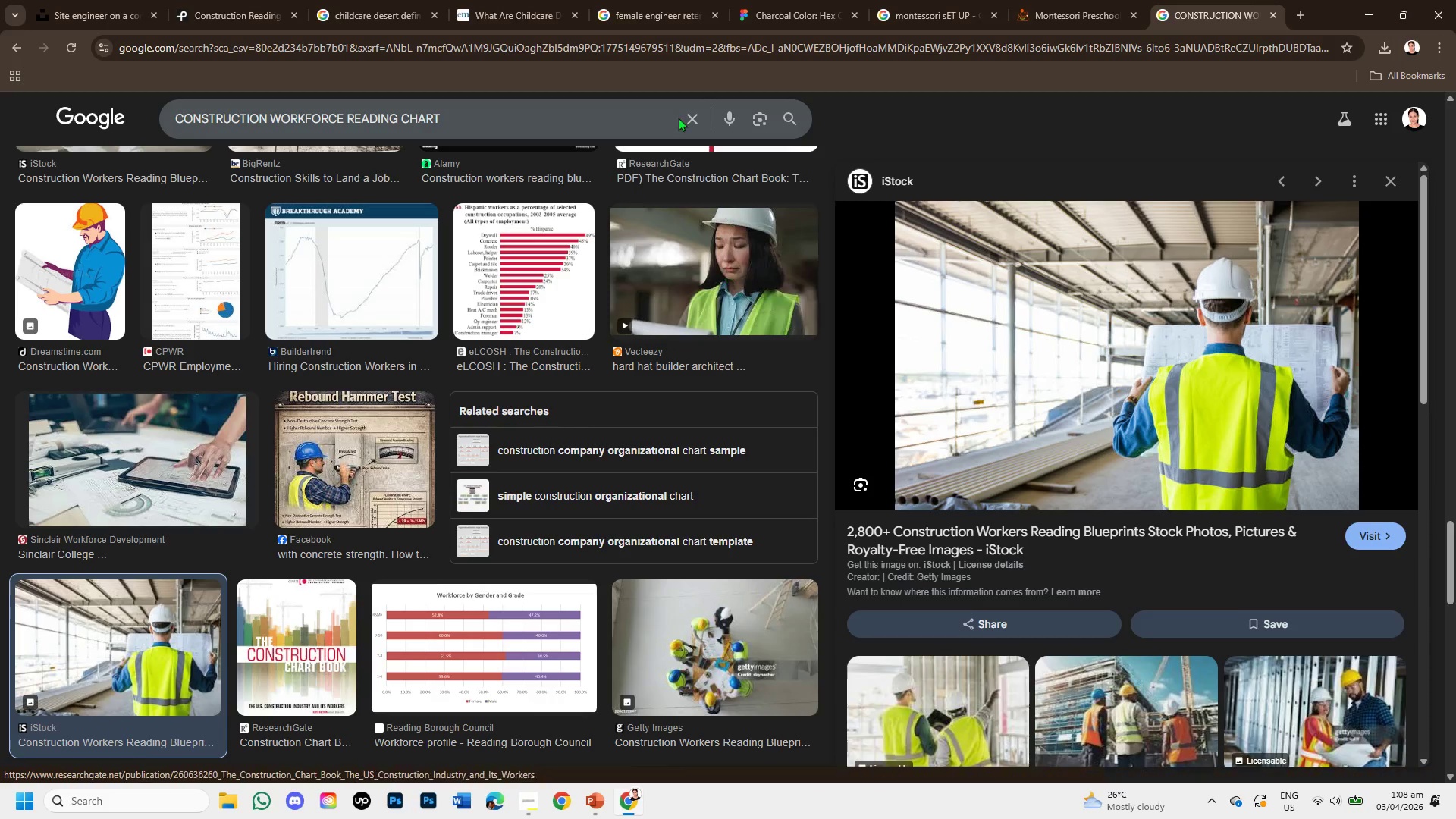 
wait(6.47)
 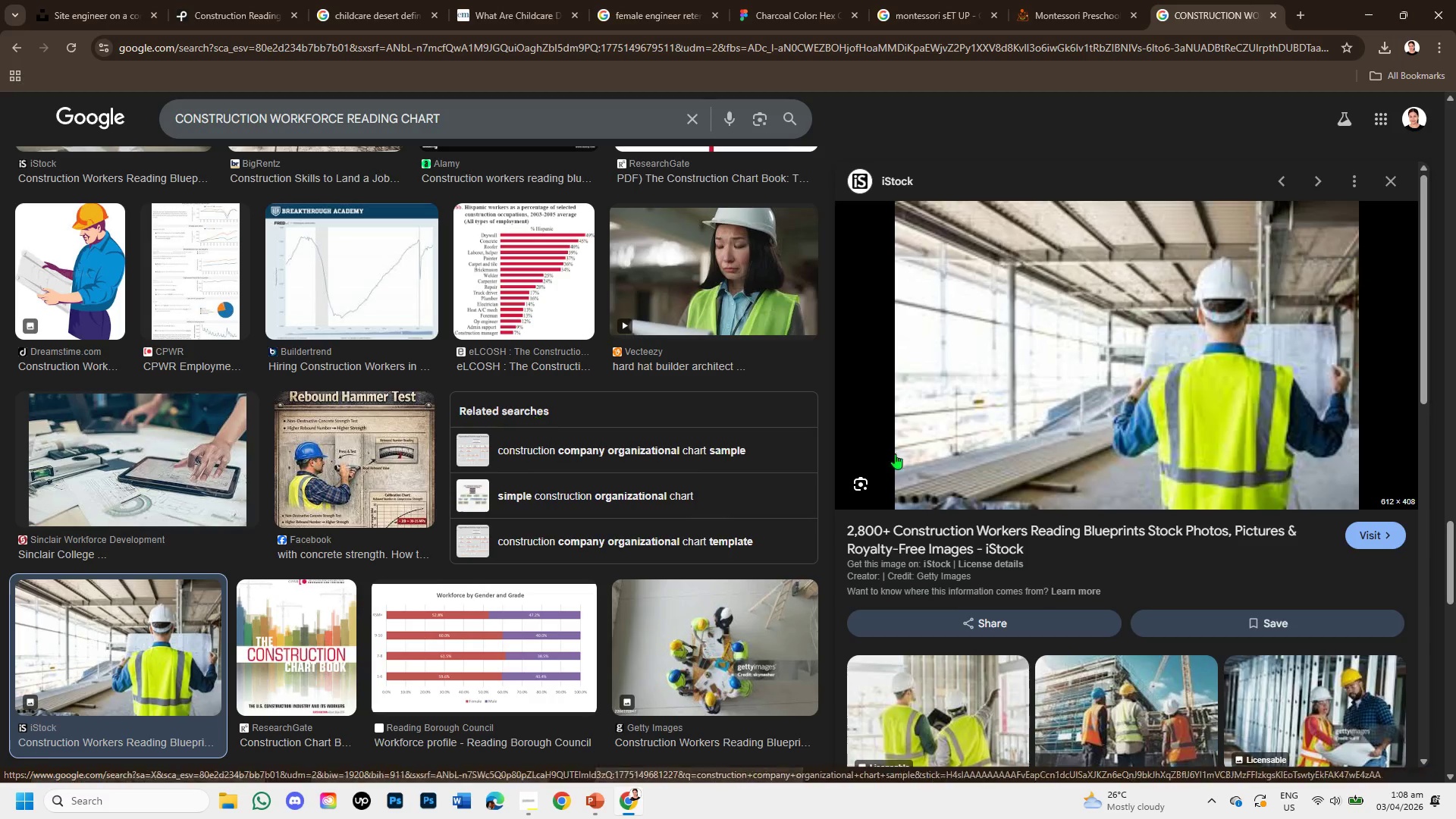 
left_click([247, 0])
 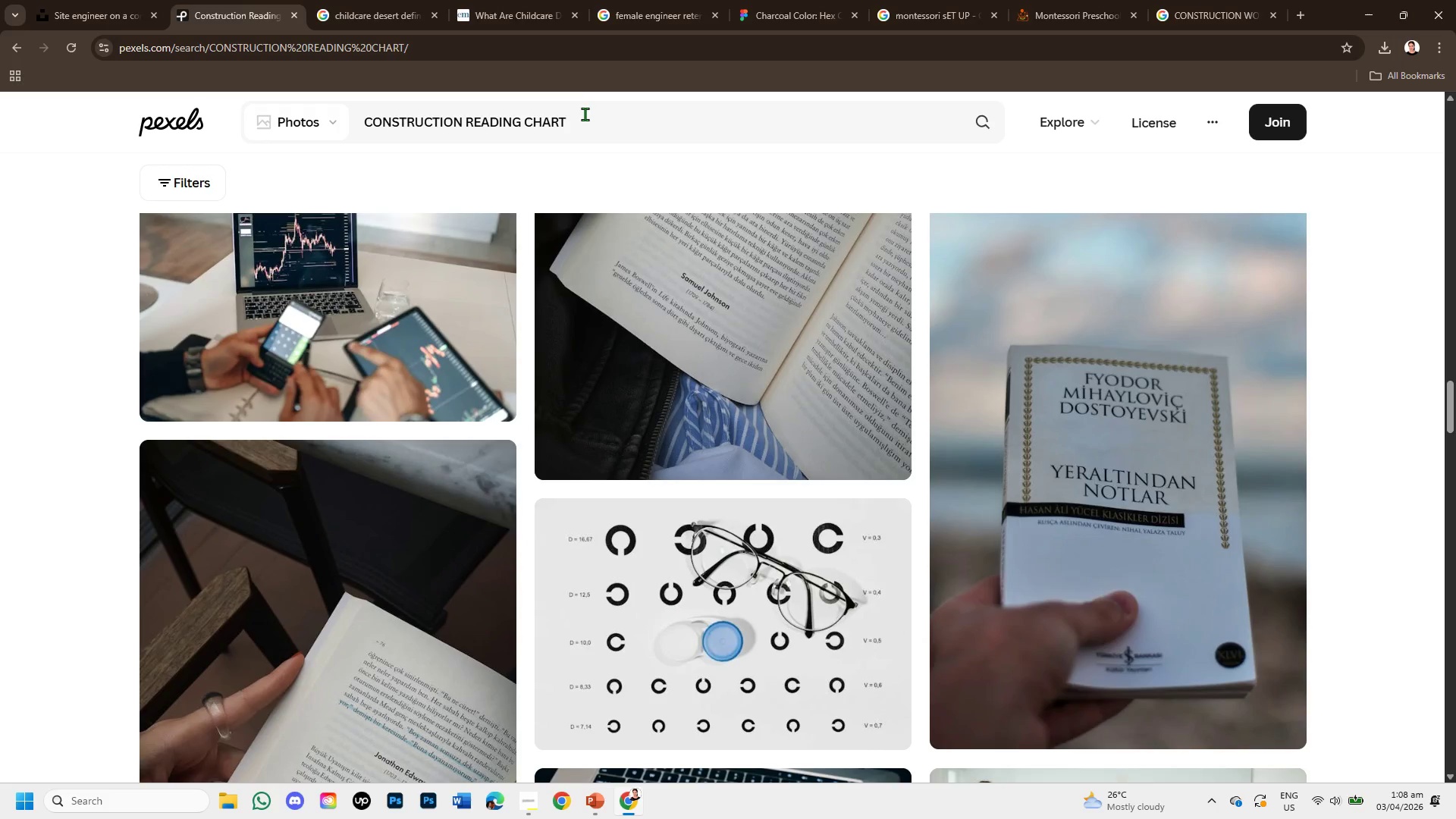 
left_click_drag(start_coordinate=[585, 115], to_coordinate=[277, 131])
 